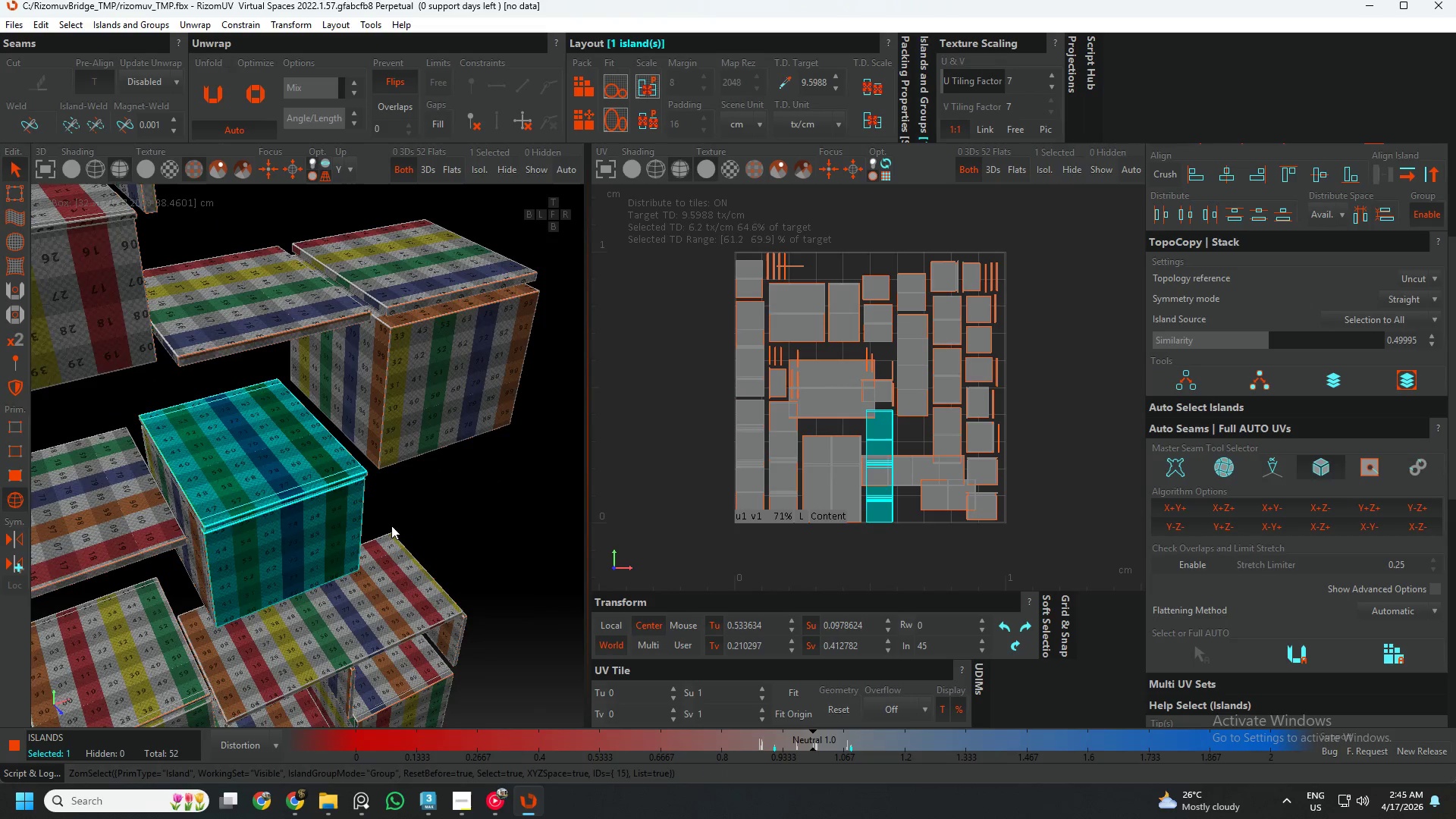 
left_click([187, 410])
 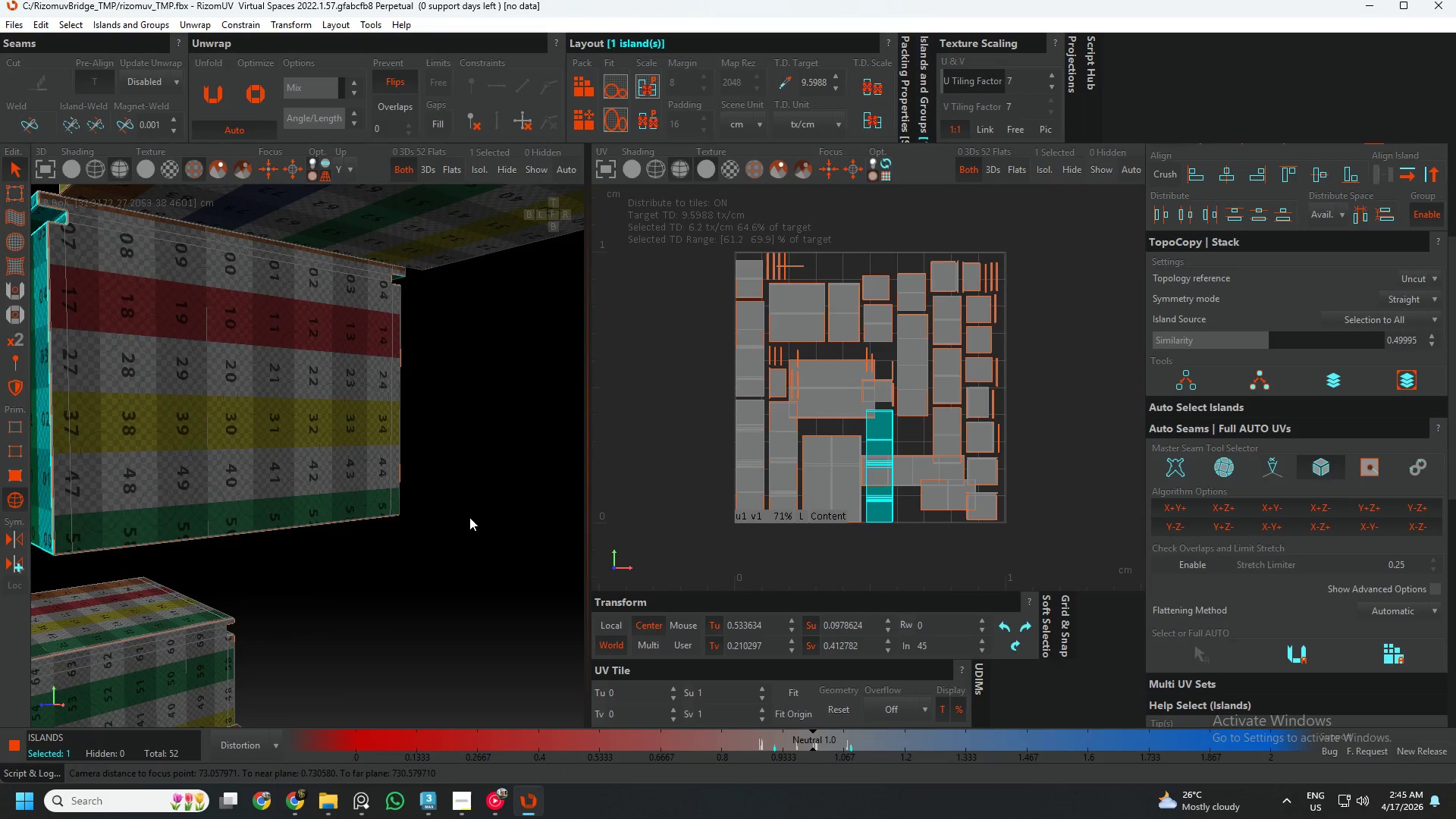 
scroll: coordinate [187, 410], scroll_direction: up, amount: 4.0
 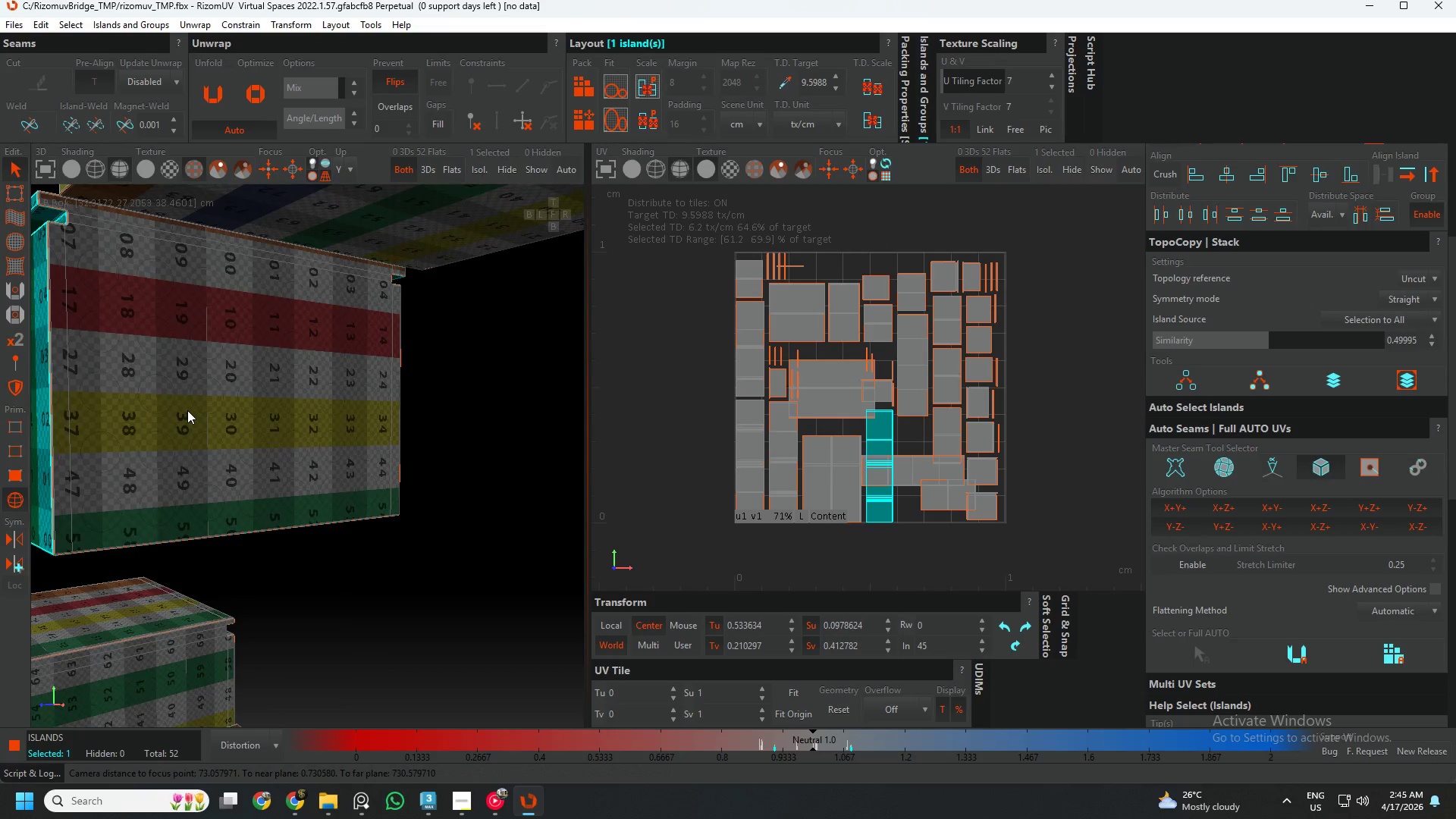 
left_click([217, 472])
 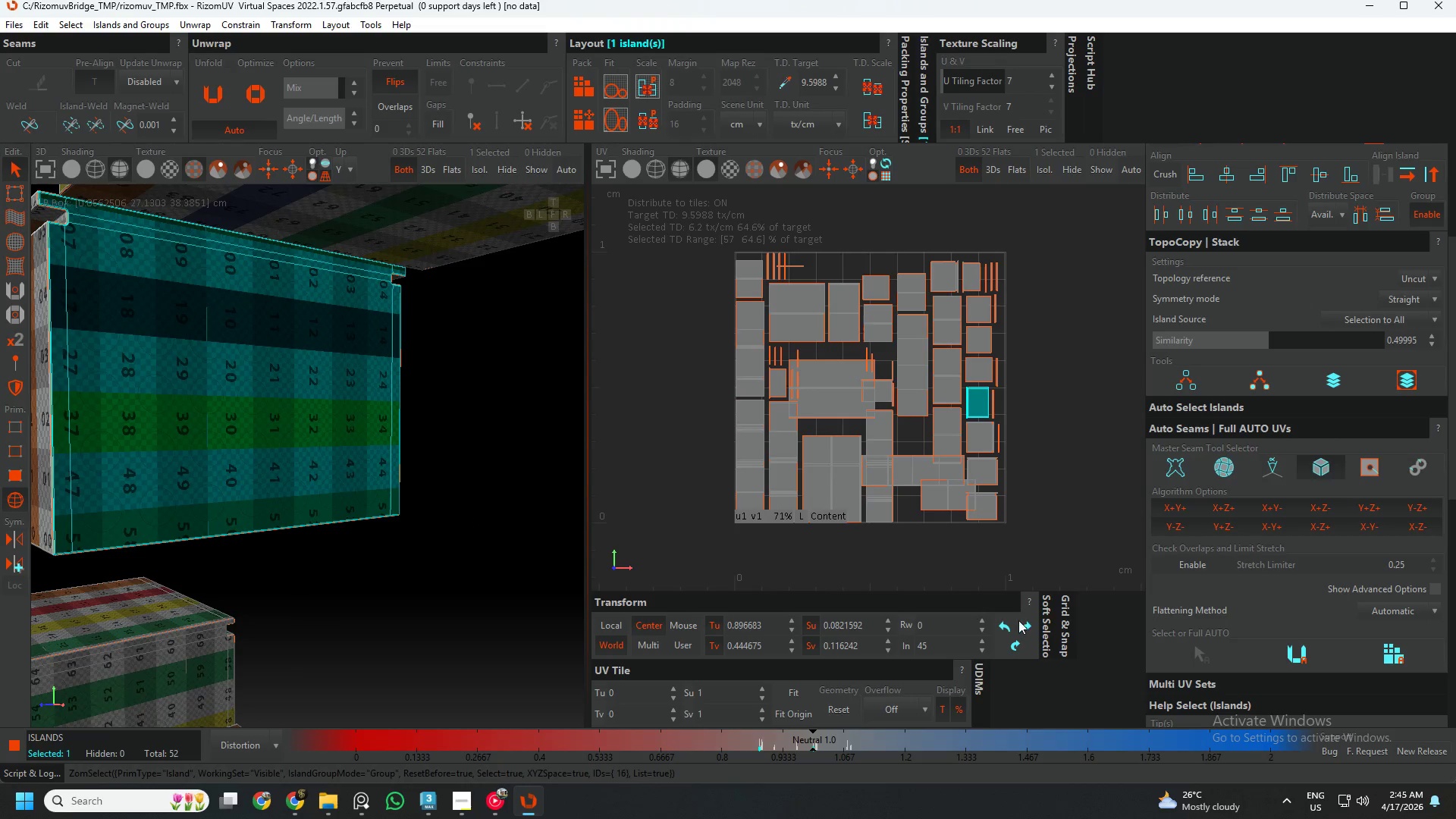 
left_click([1018, 620])
 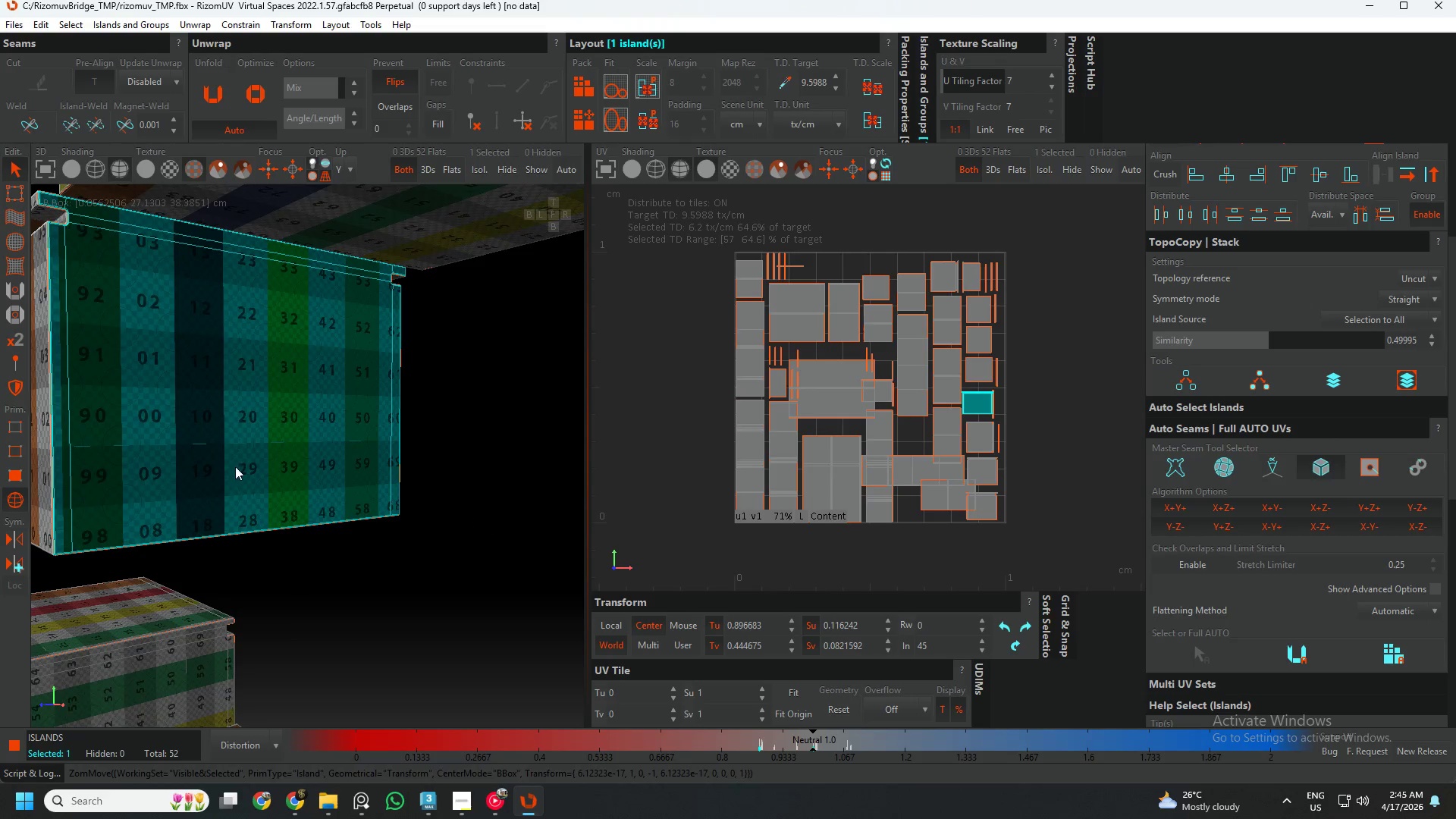 
left_click([262, 315])
 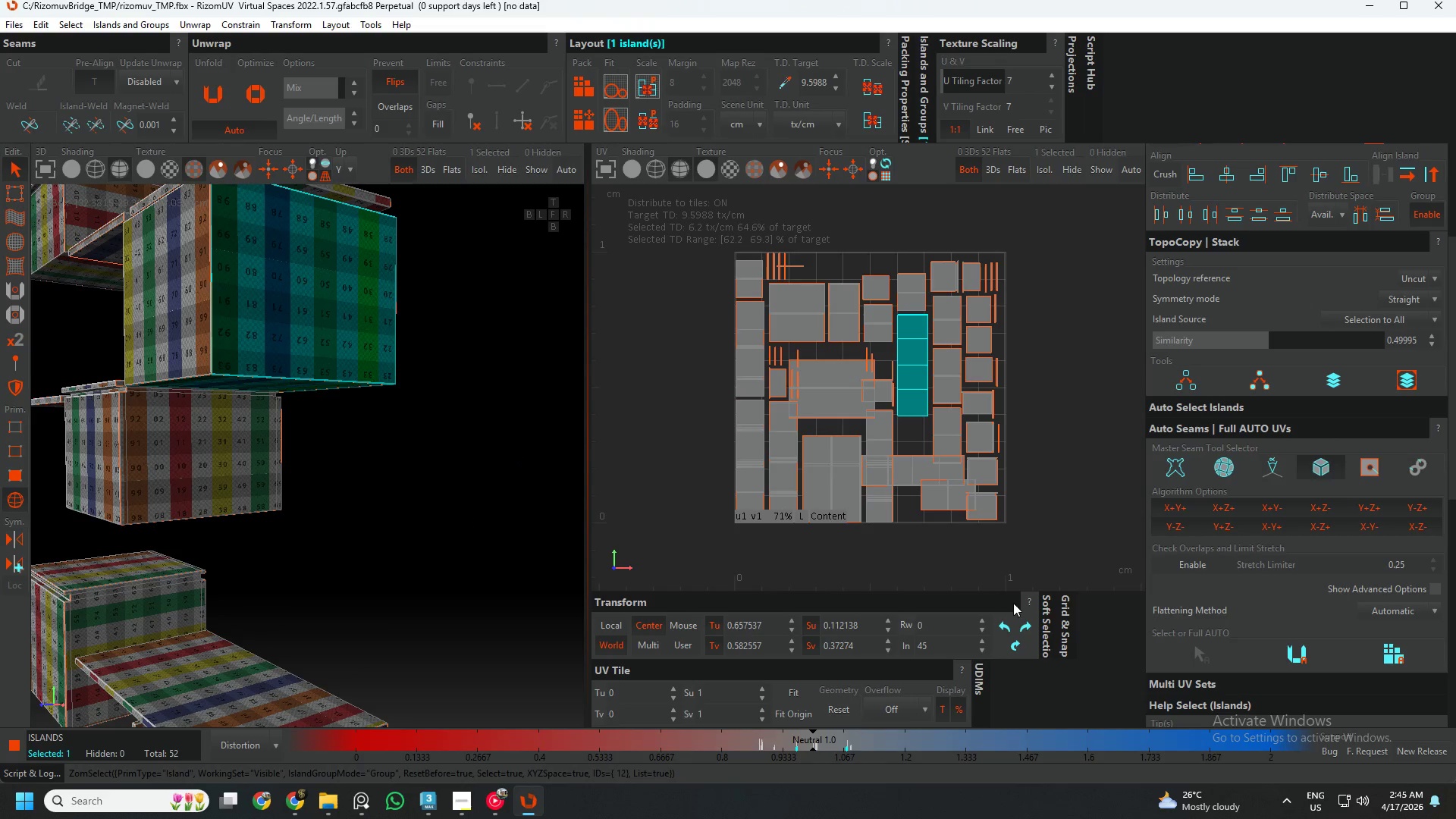 
scroll: coordinate [234, 345], scroll_direction: down, amount: 4.0
 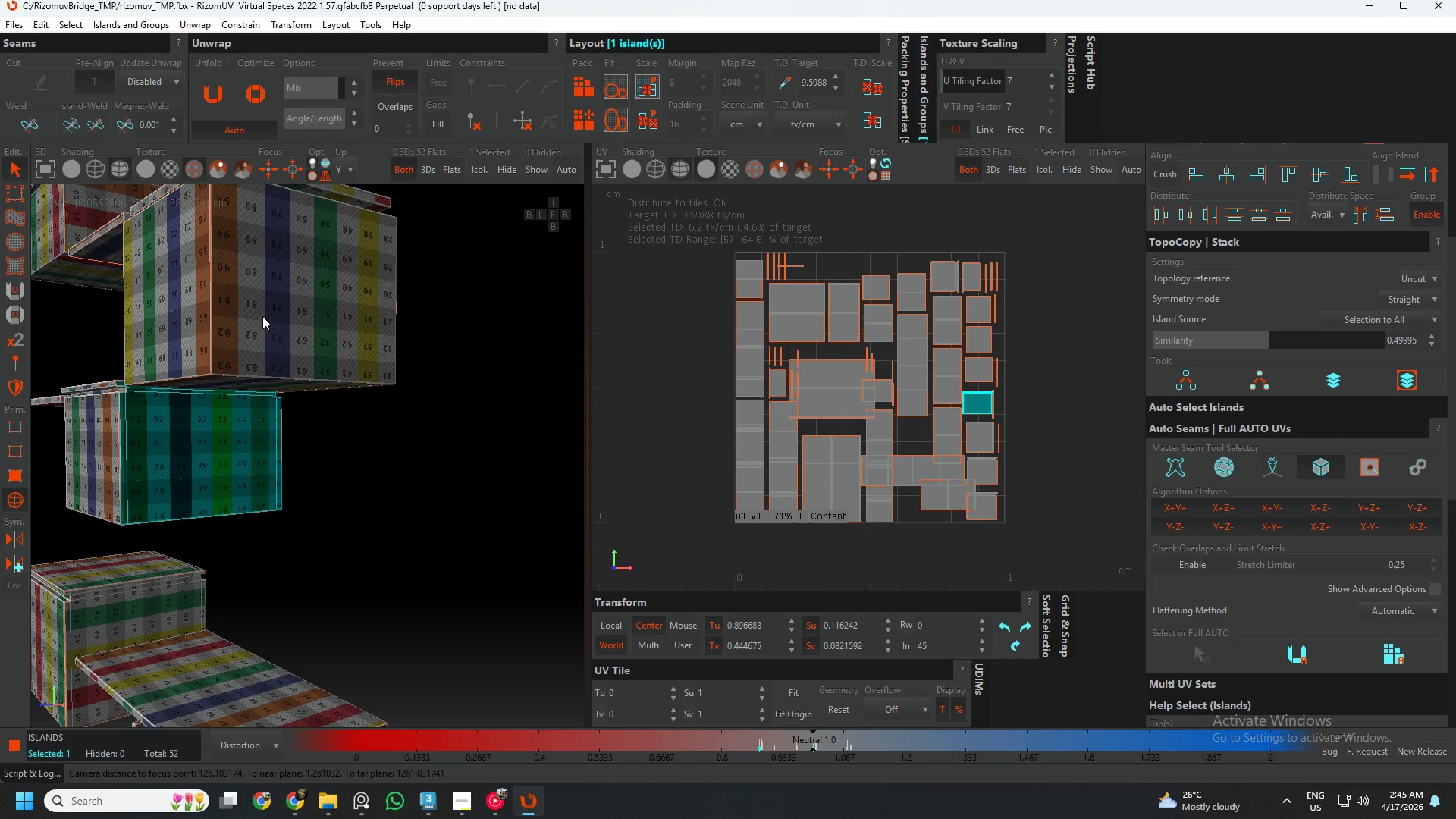 
left_click([1014, 648])
 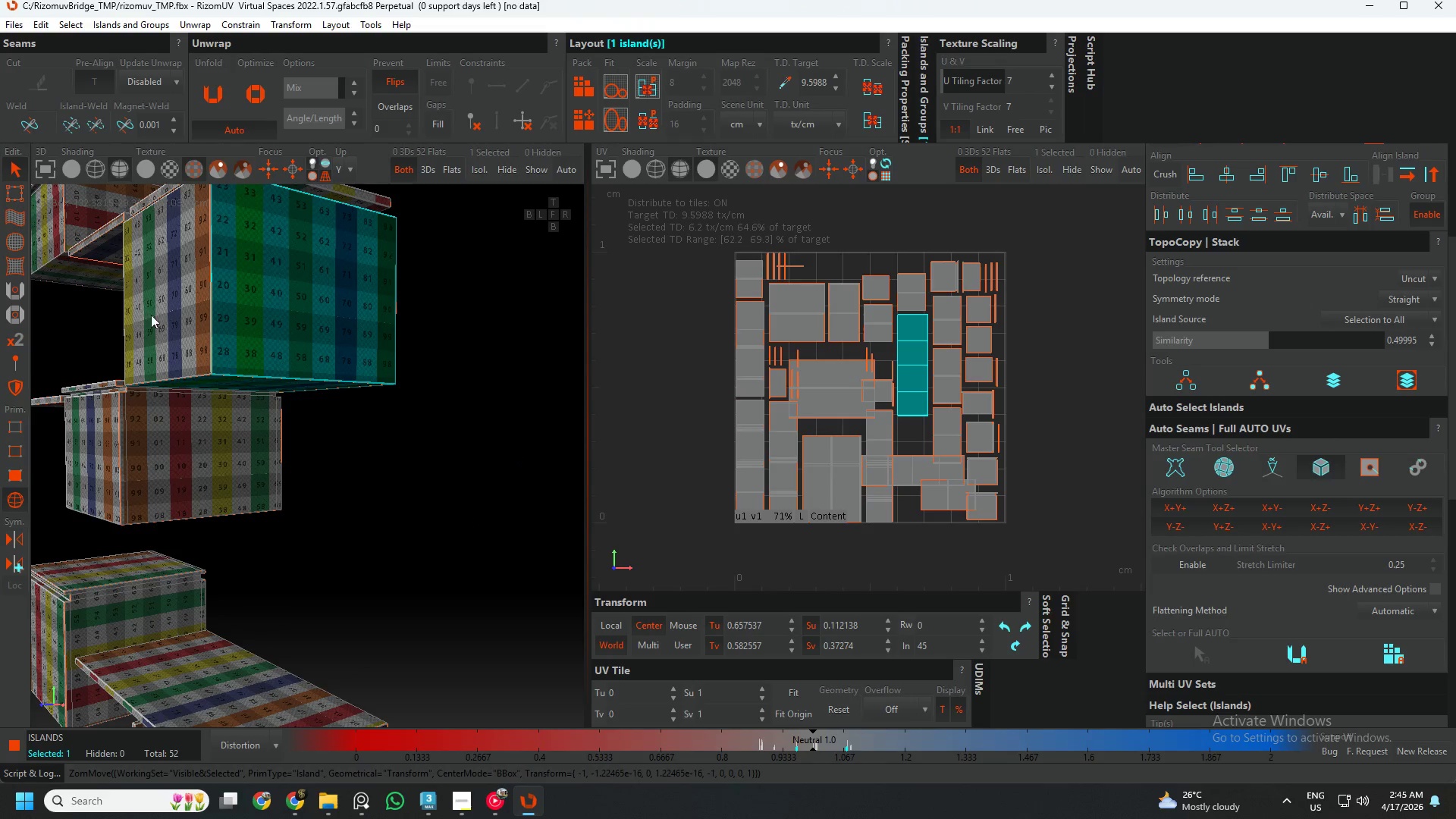 
hold_key(key=AltLeft, duration=0.45)
 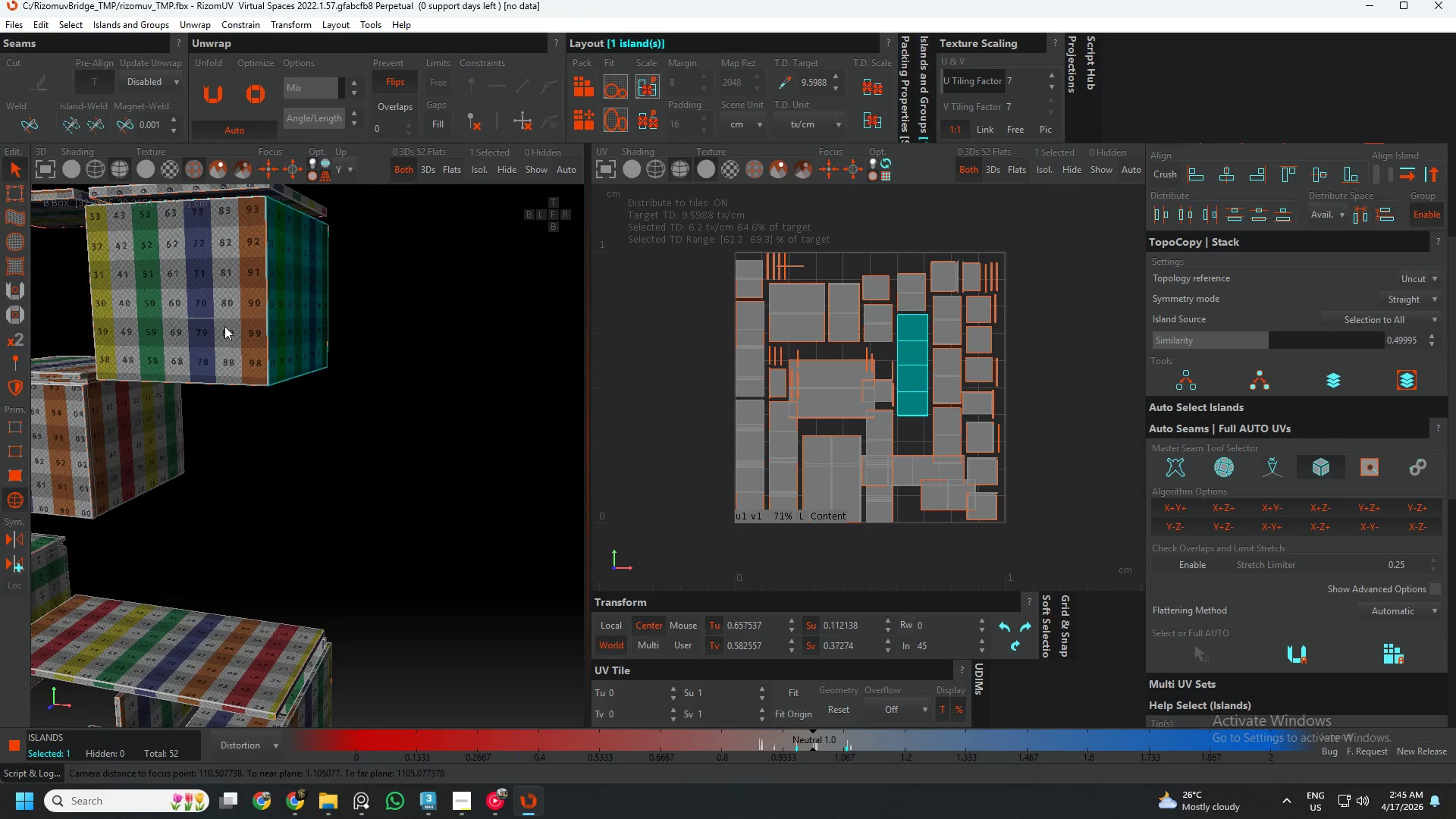 
scroll: coordinate [223, 325], scroll_direction: up, amount: 3.0
 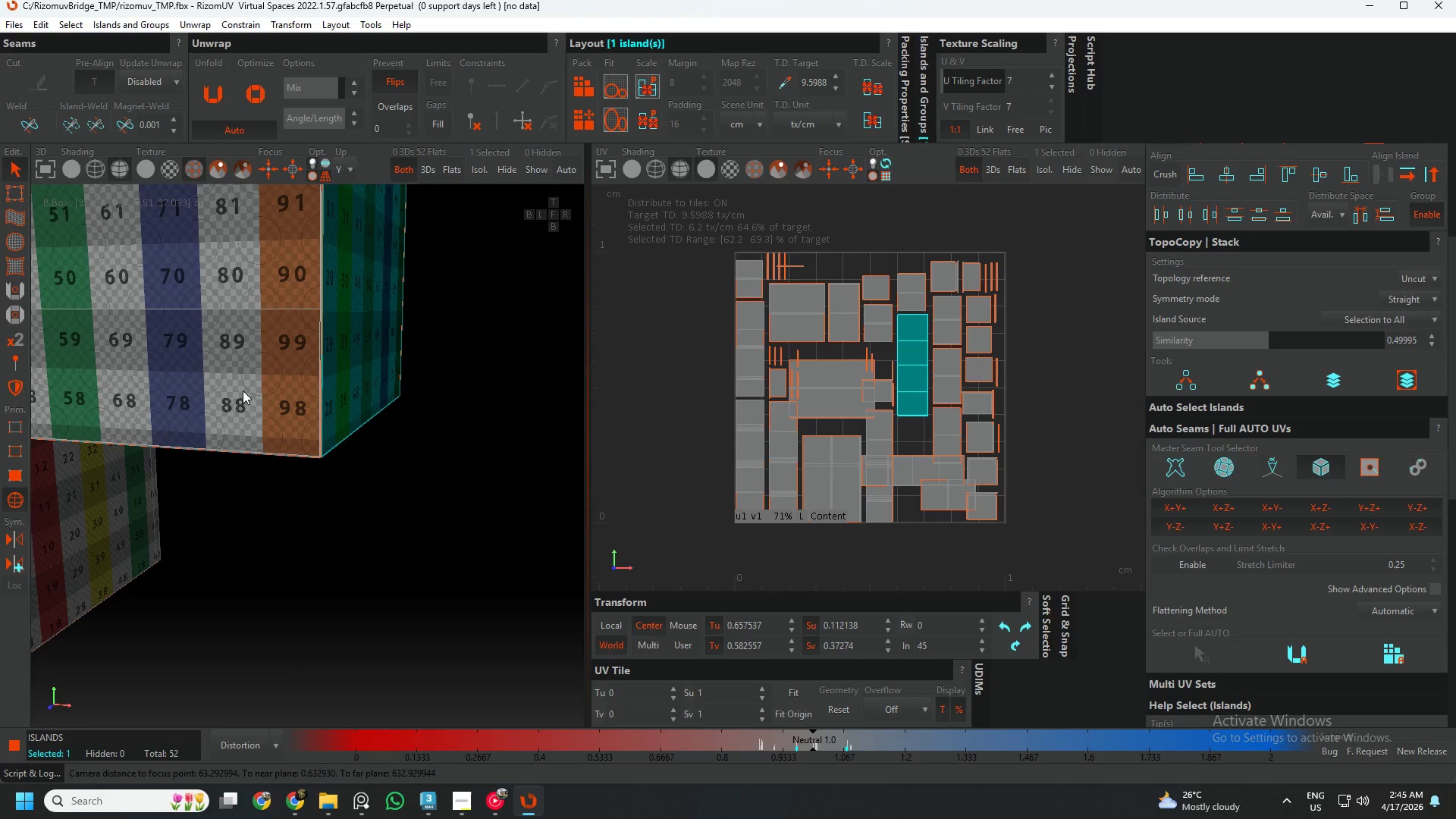 
hold_key(key=AltLeft, duration=1.17)
 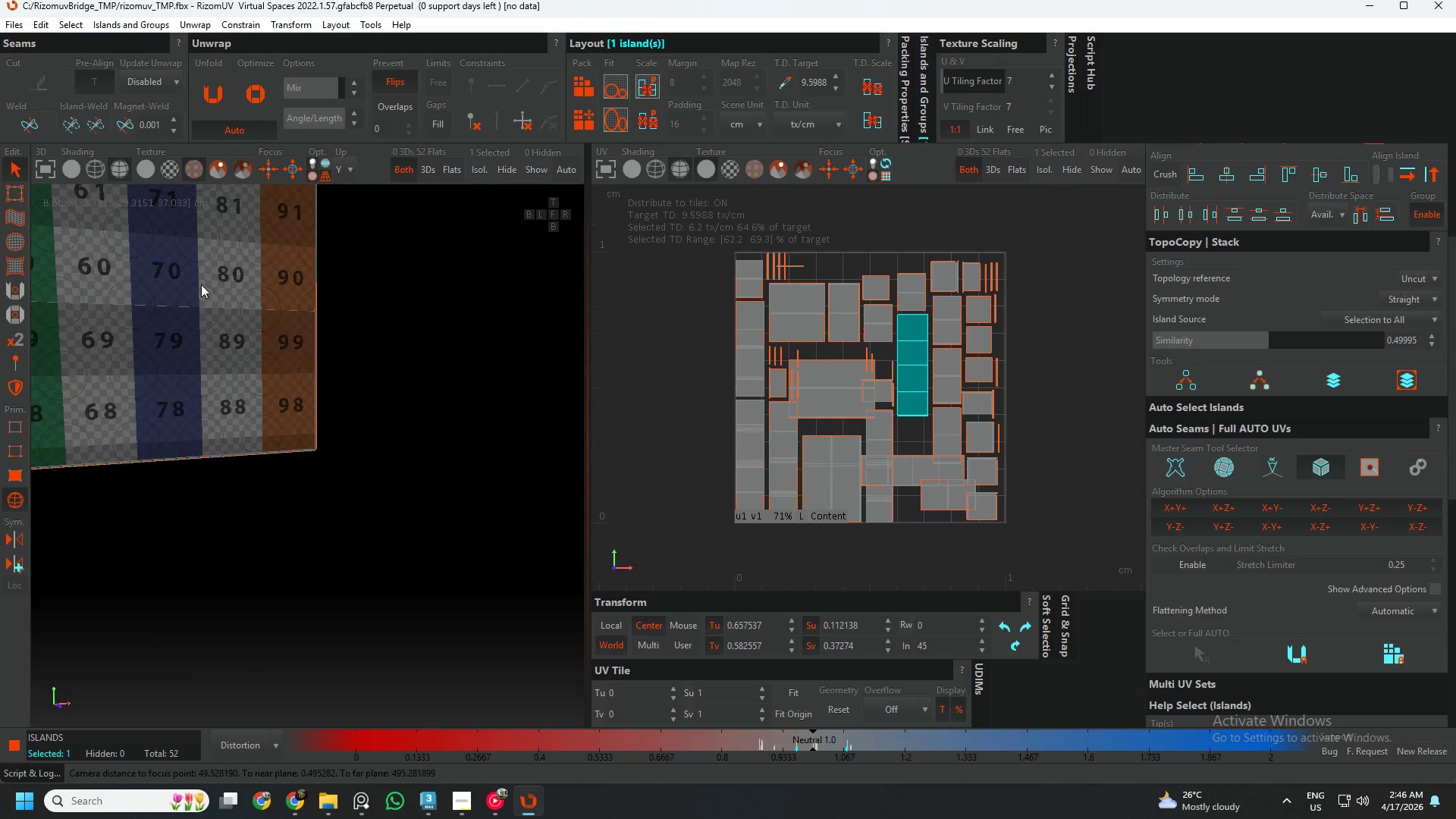 
scroll: coordinate [201, 284], scroll_direction: down, amount: 1.0
 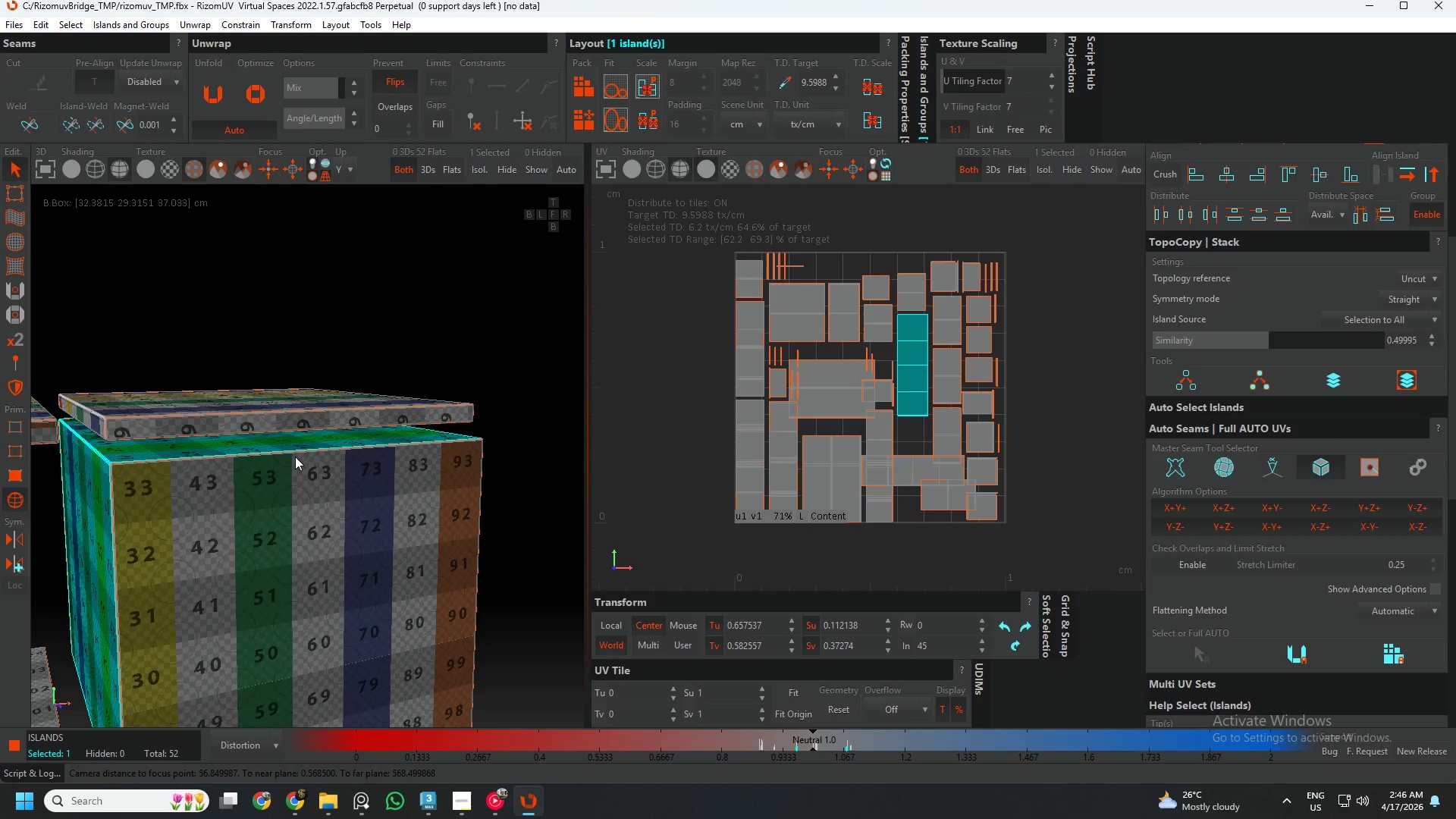 
hold_key(key=AltLeft, duration=0.53)
 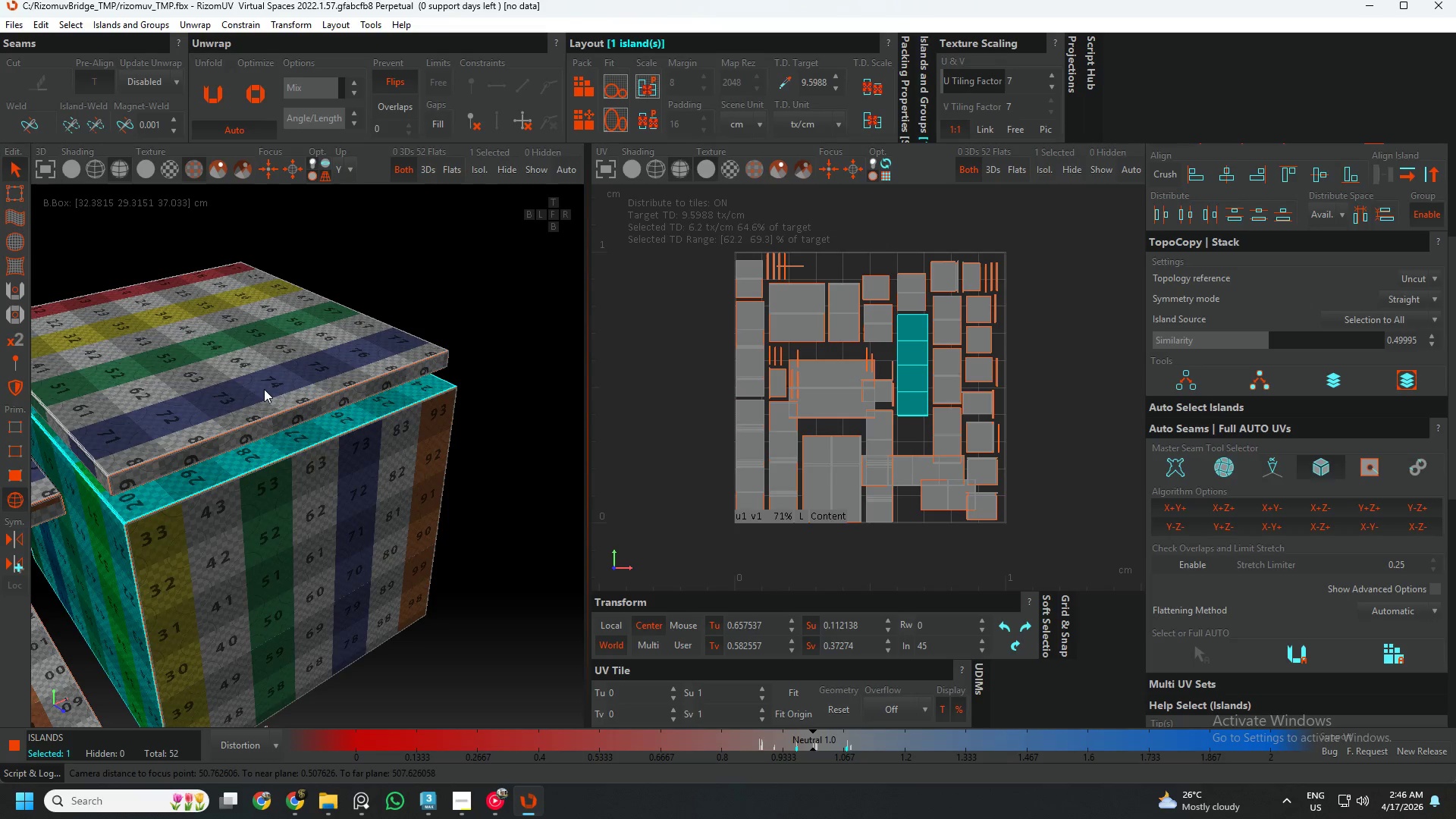 
left_click([261, 389])
 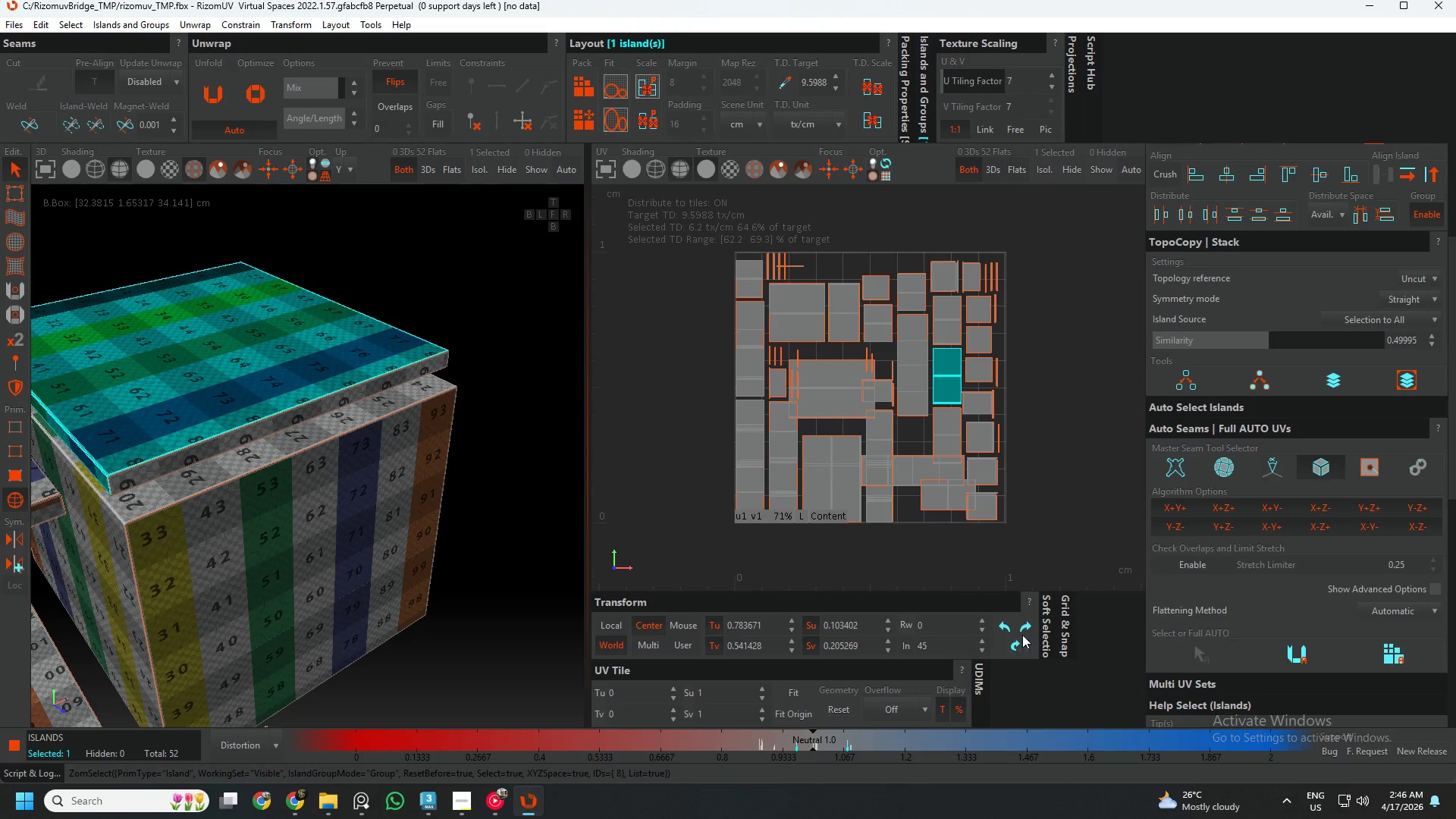 
left_click([1021, 627])
 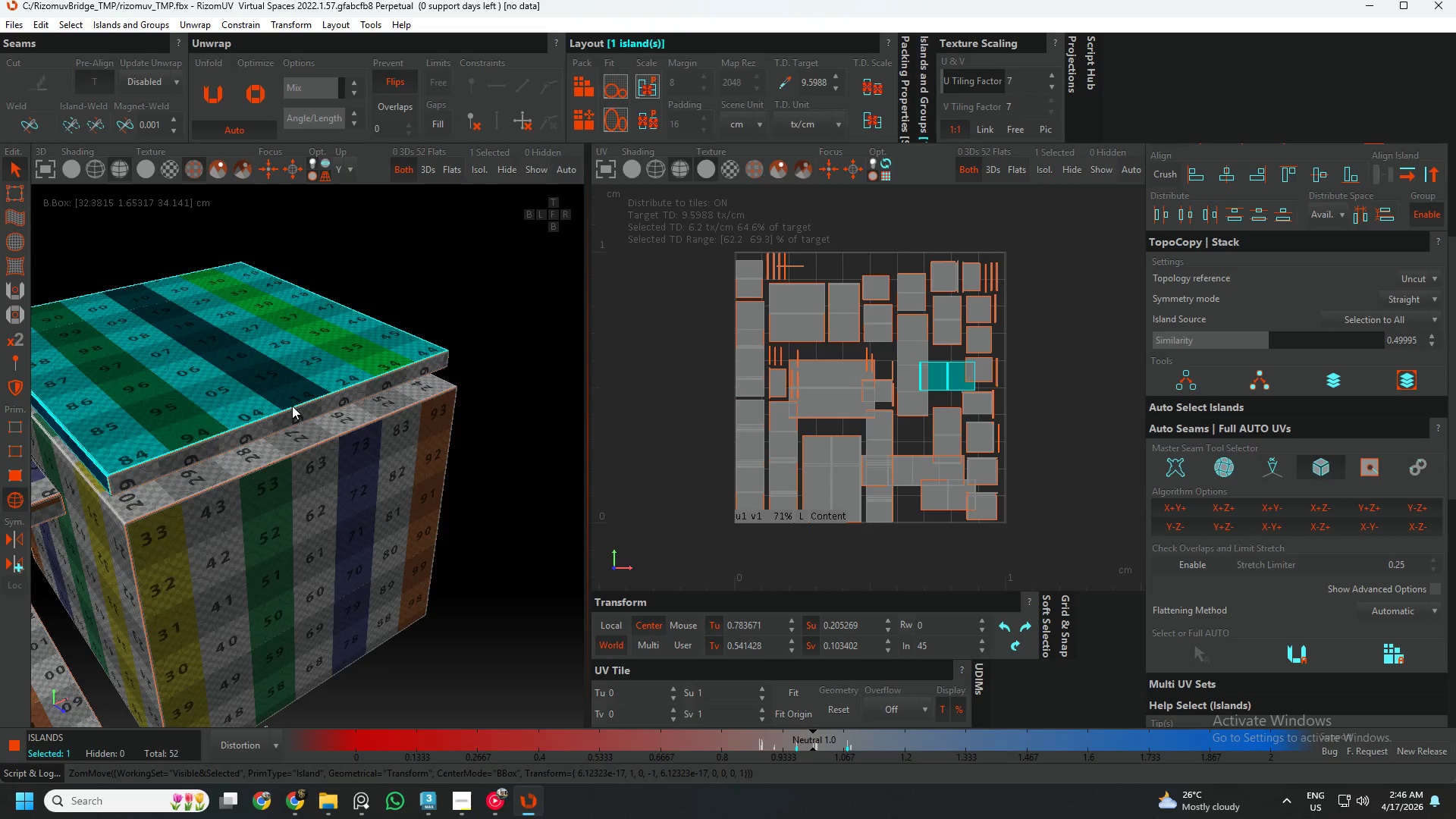 
left_click([284, 419])
 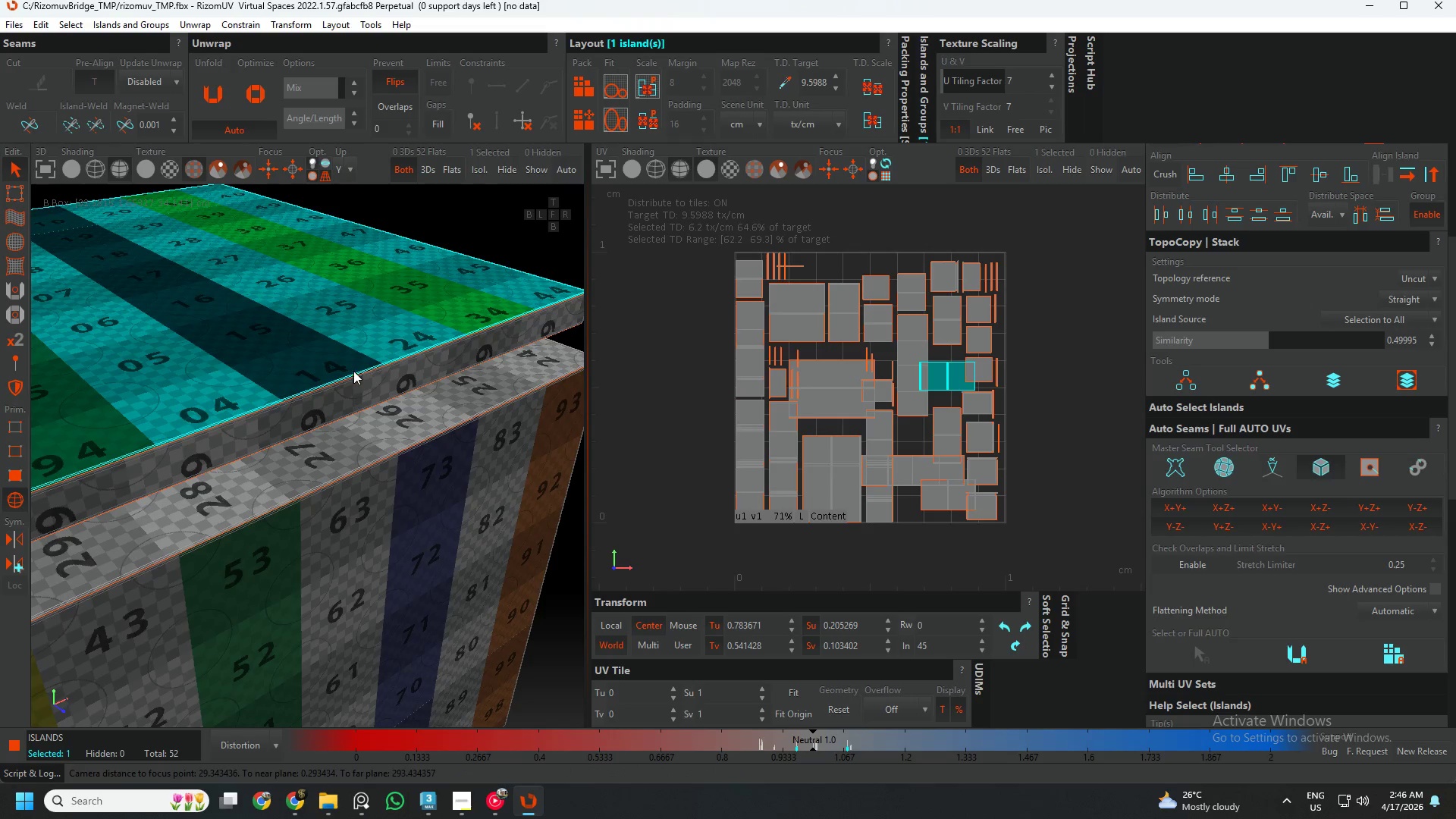 
scroll: coordinate [284, 419], scroll_direction: up, amount: 3.0
 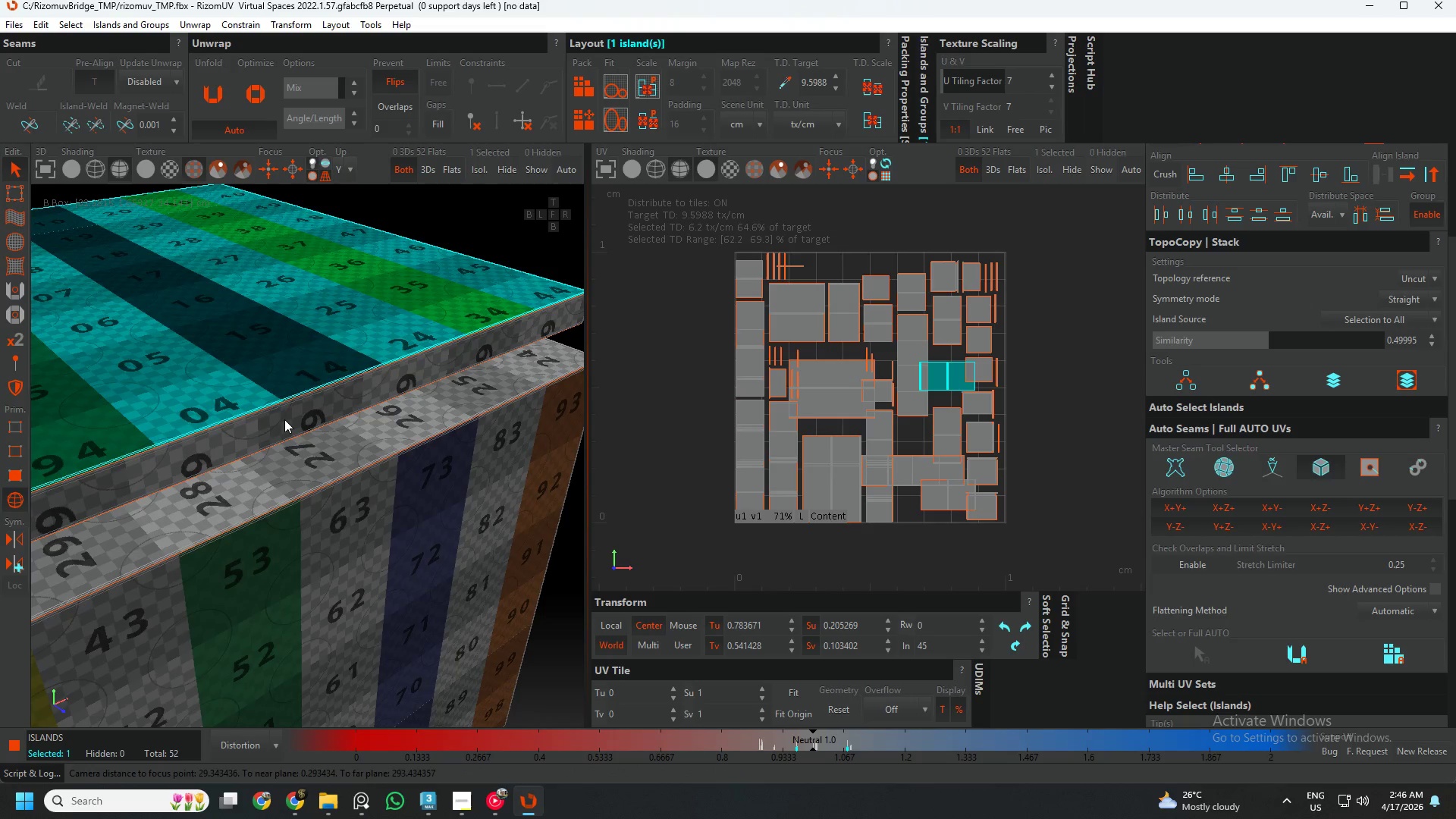 
left_click([356, 390])
 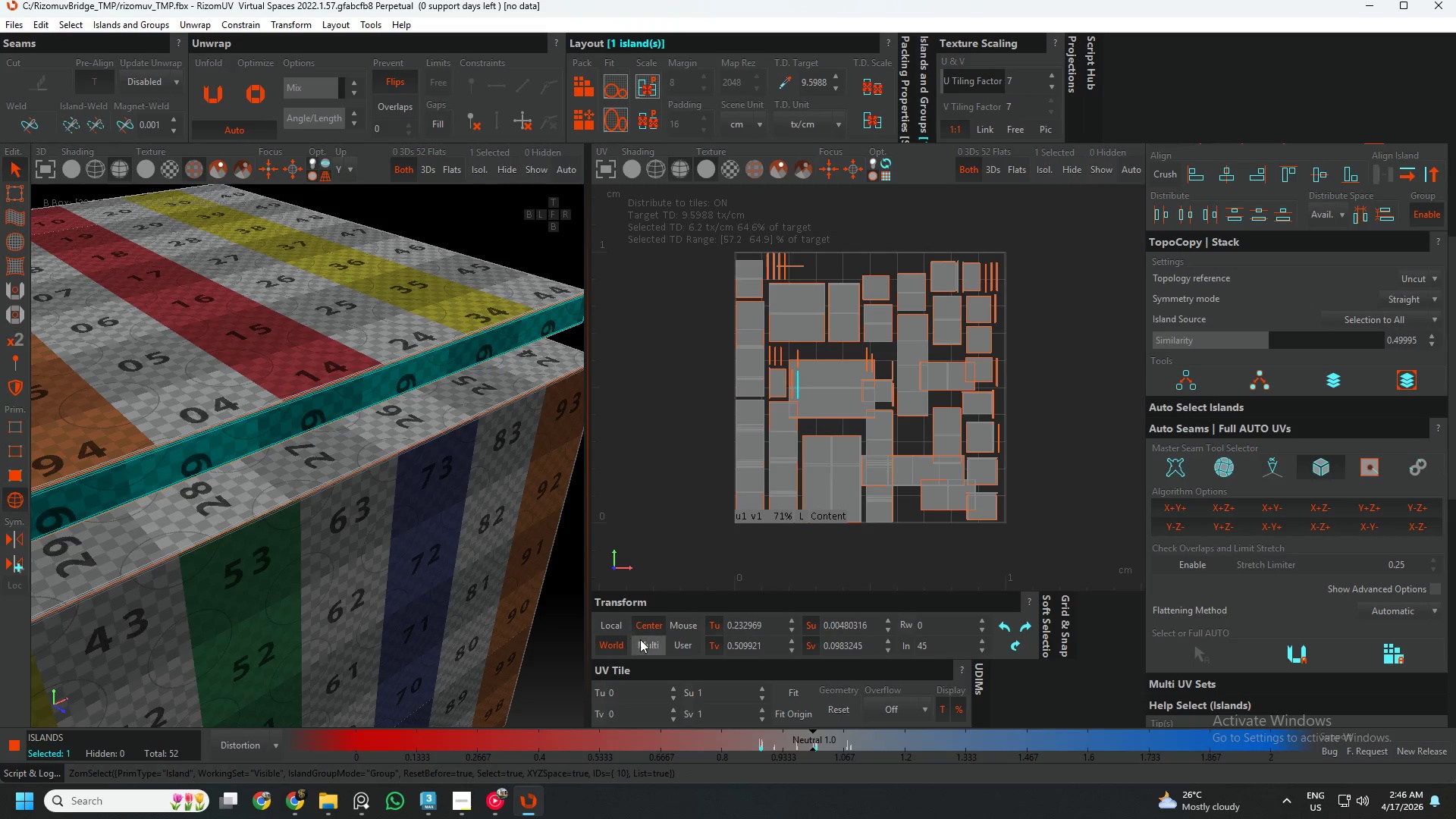 
left_click([1021, 626])
 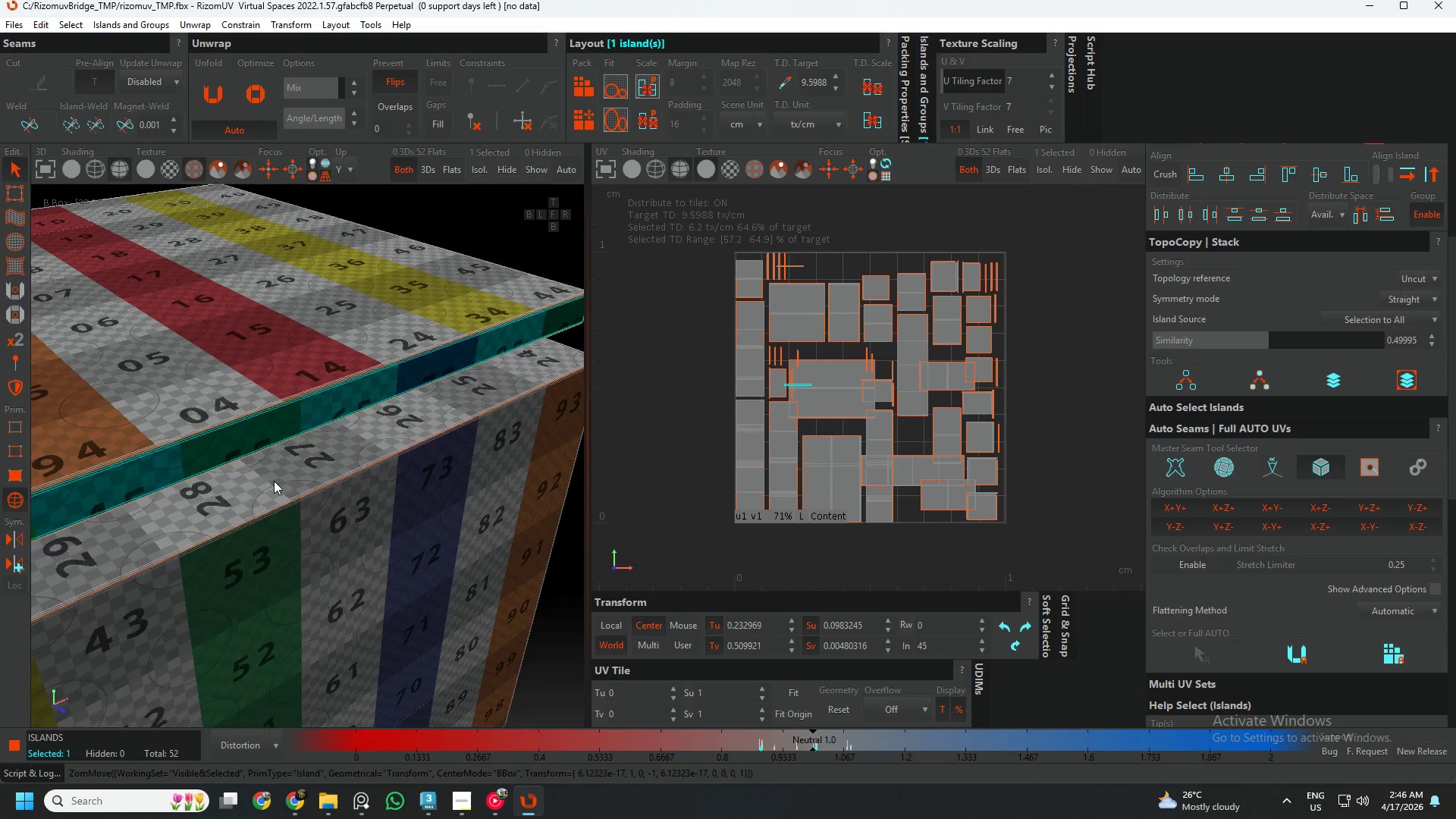 
hold_key(key=AltLeft, duration=0.77)
 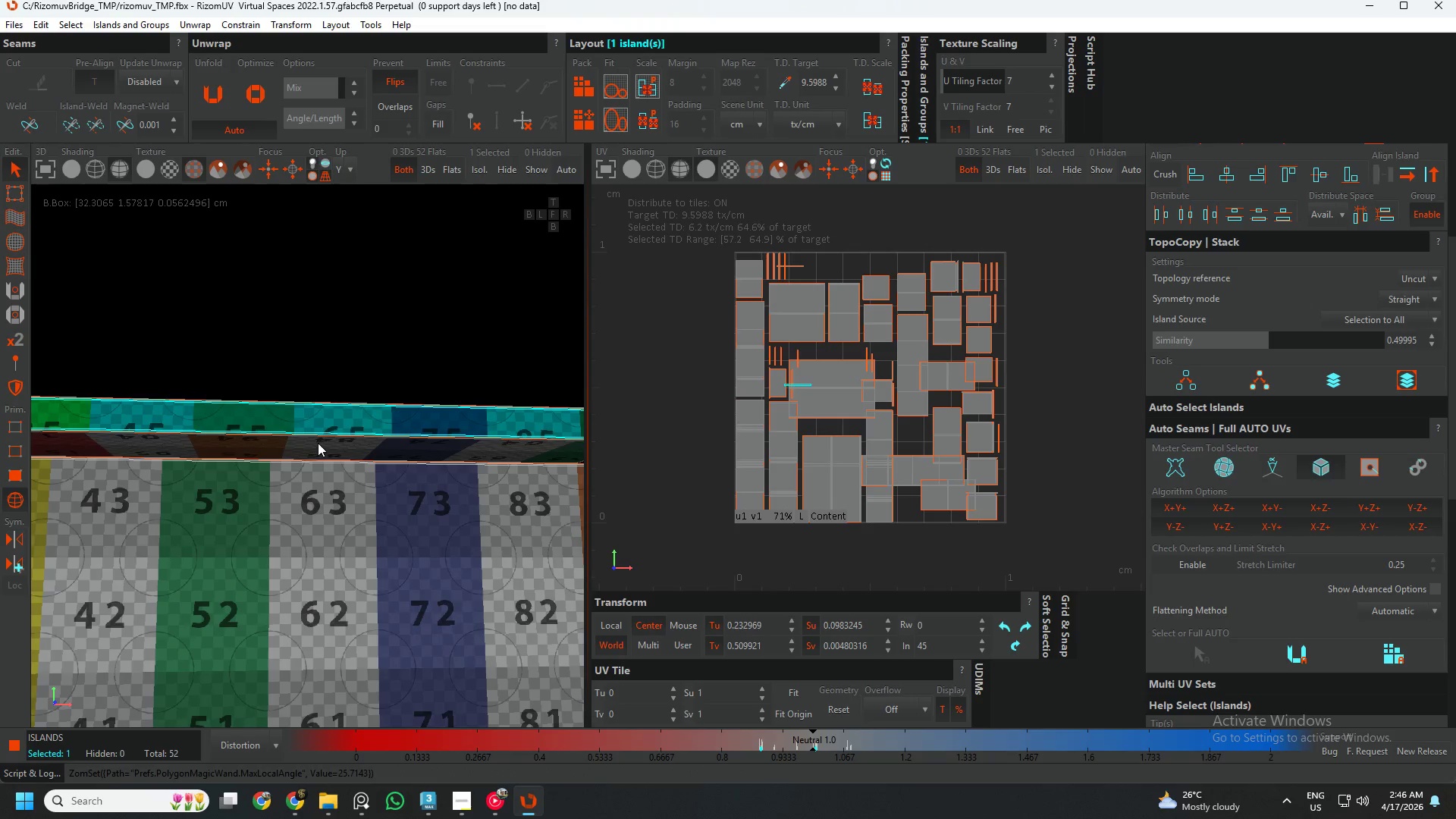 
scroll: coordinate [316, 489], scroll_direction: down, amount: 3.0
 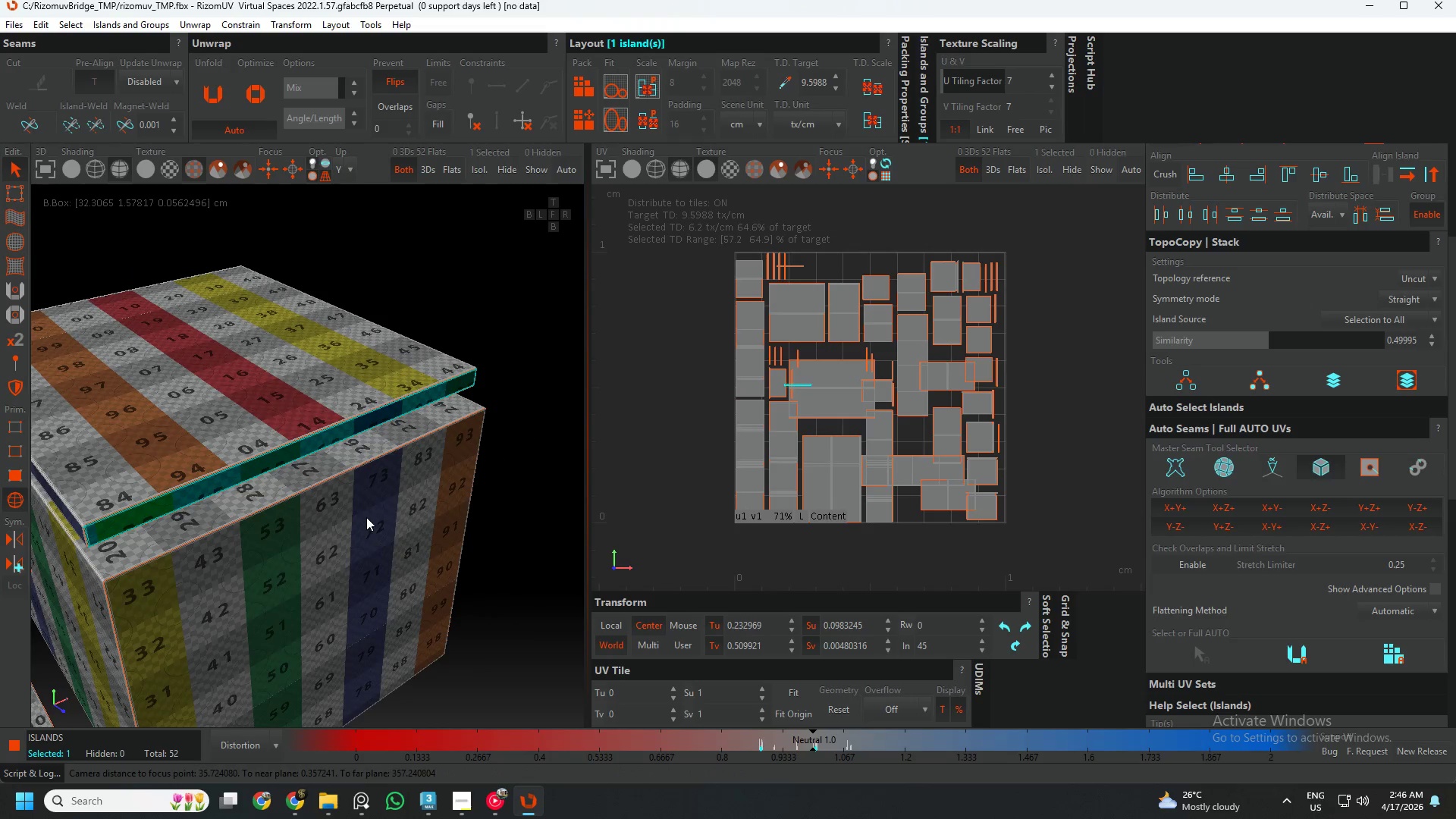 
scroll: coordinate [305, 436], scroll_direction: up, amount: 4.0
 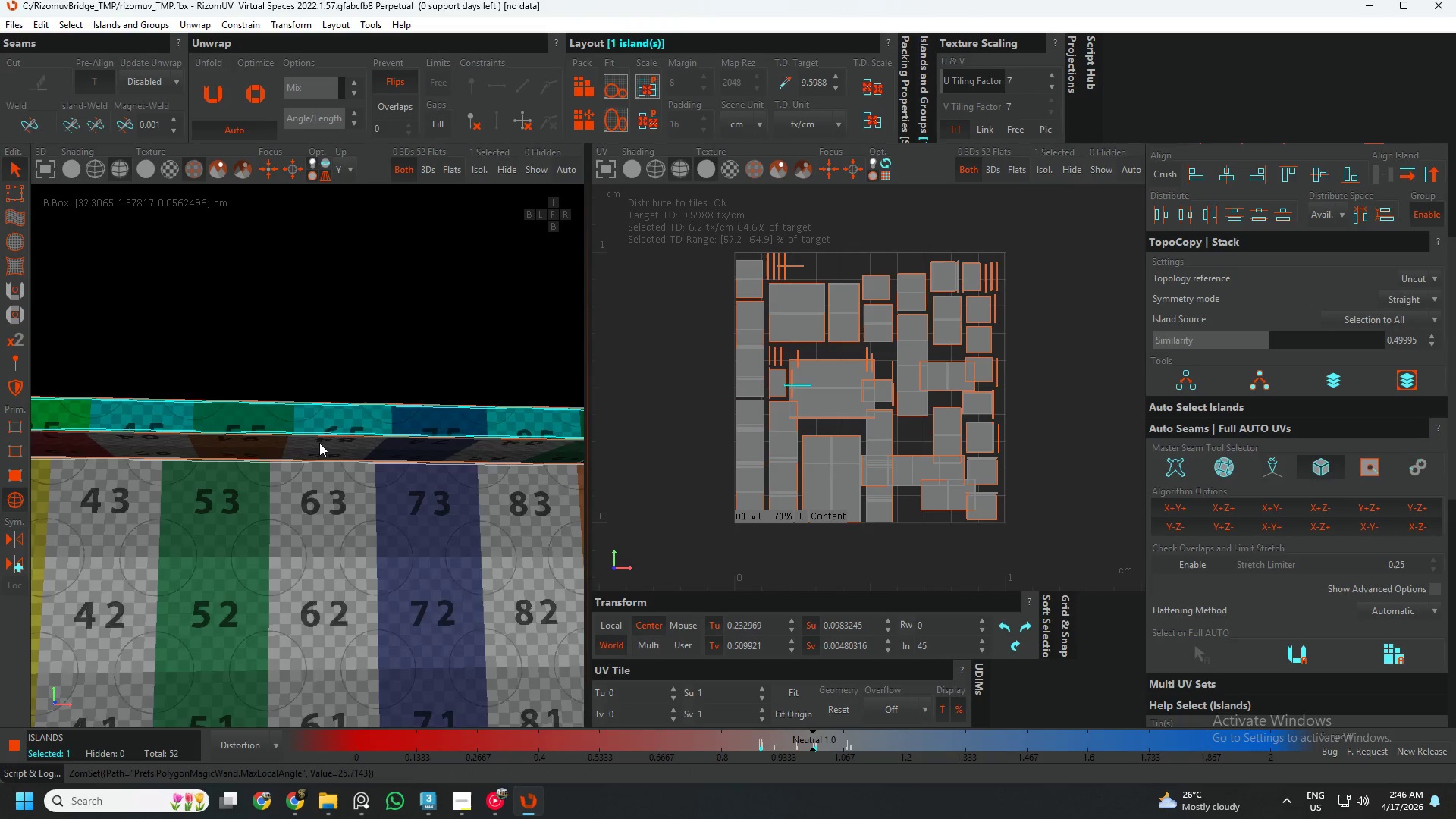 
scroll: coordinate [322, 445], scroll_direction: down, amount: 5.0
 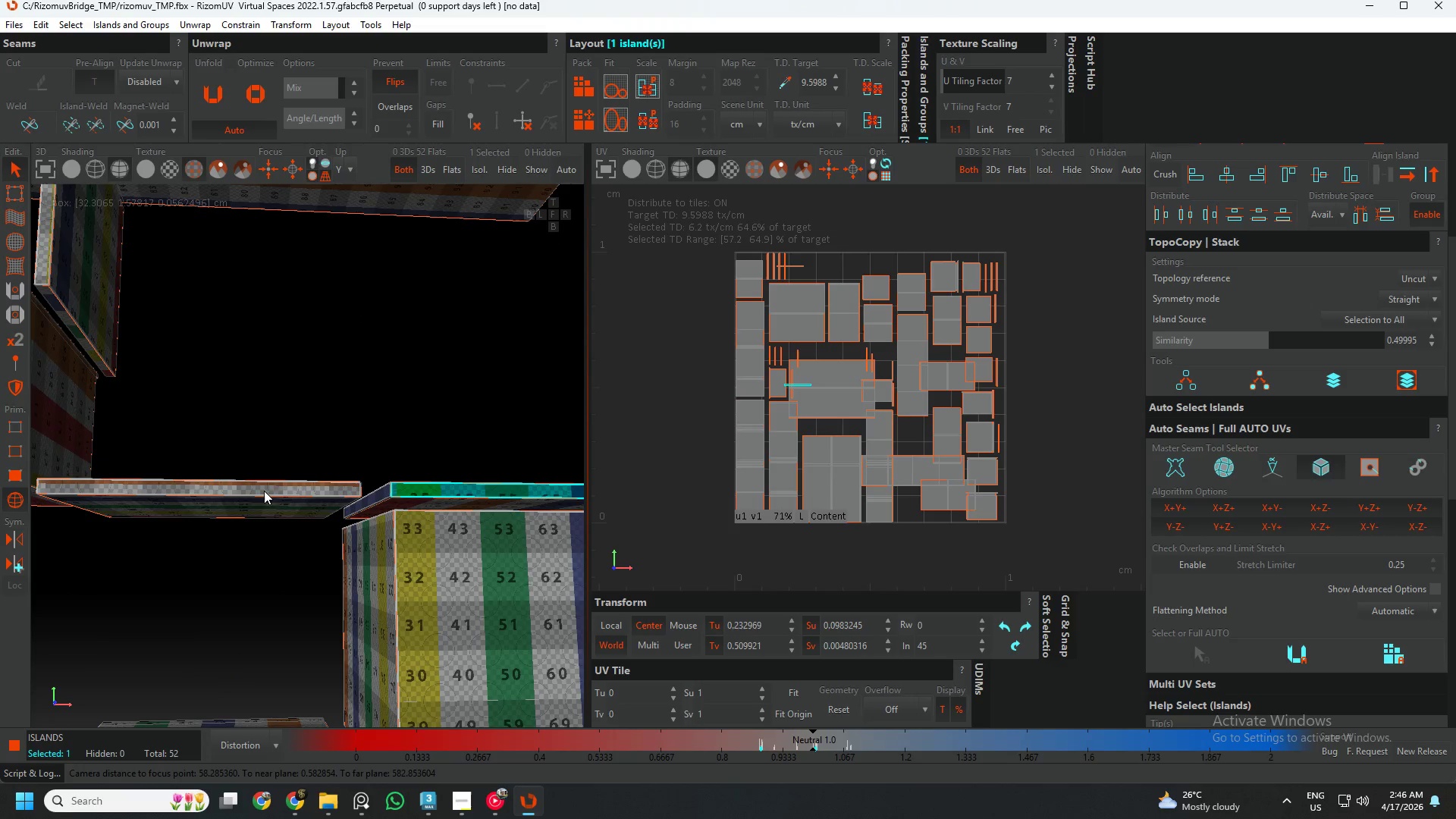 
hold_key(key=AltLeft, duration=0.5)
scroll: coordinate [247, 488], scroll_direction: up, amount: 2.0
 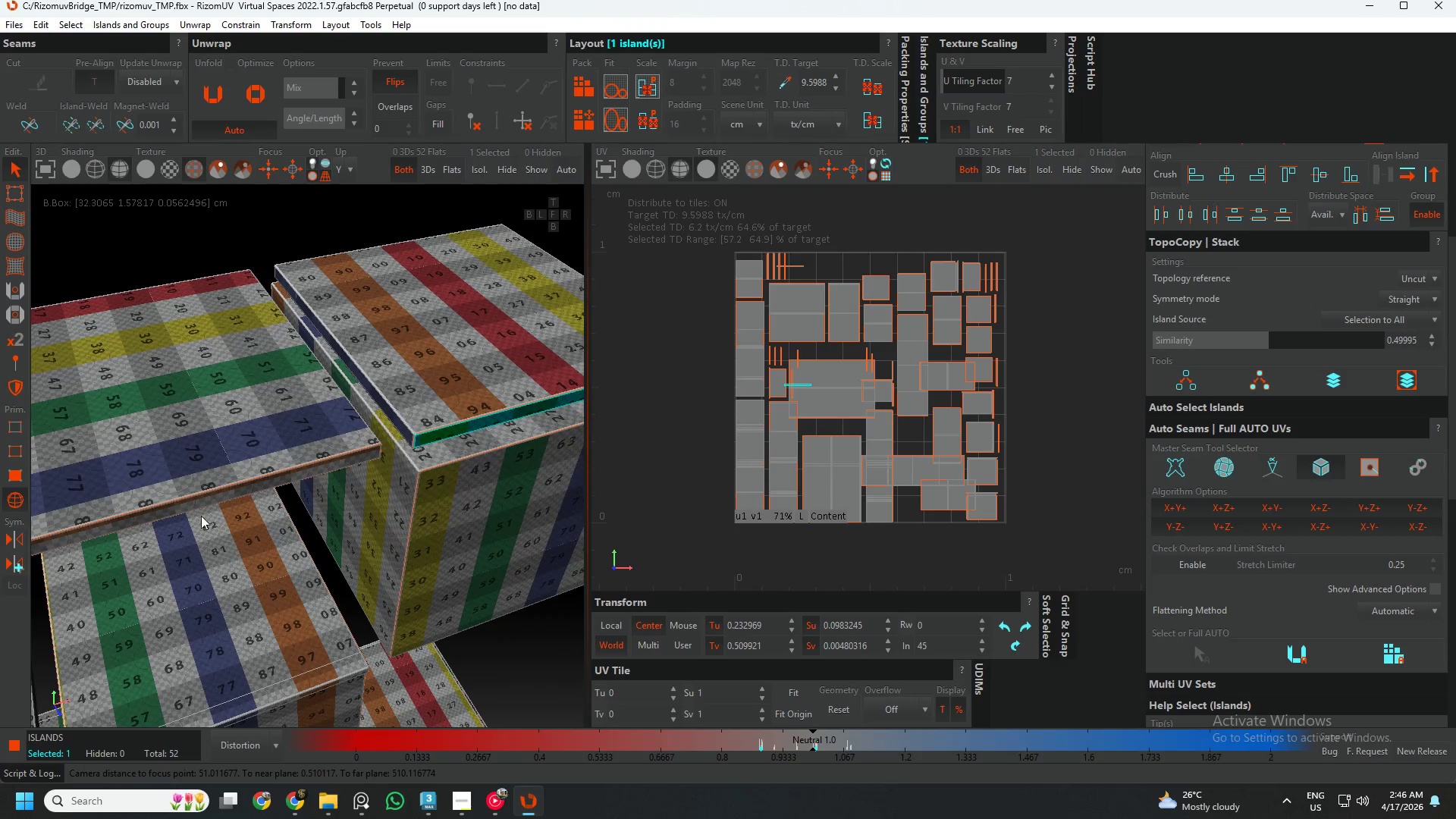 
left_click([212, 452])
 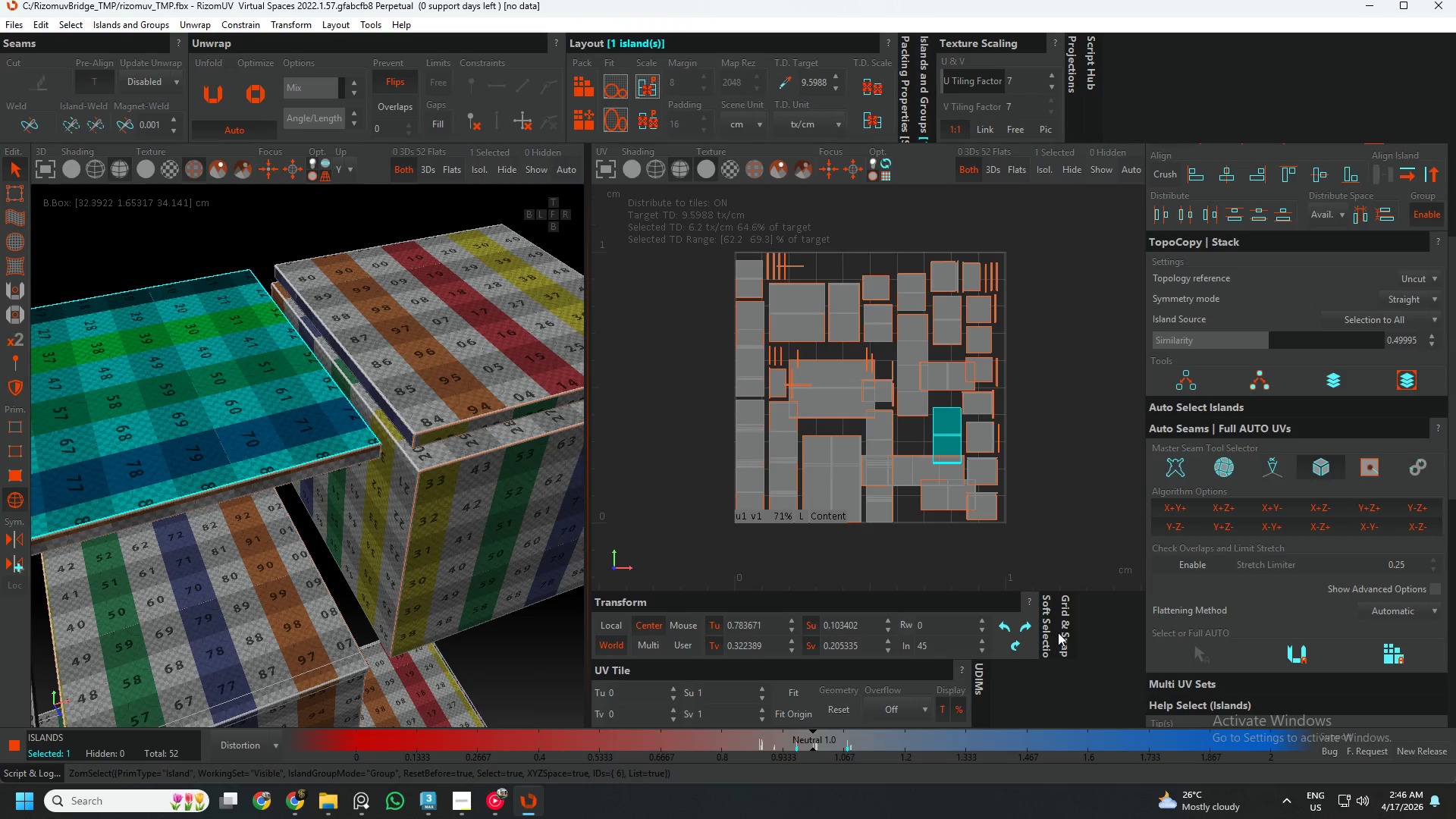 
left_click([1022, 627])
 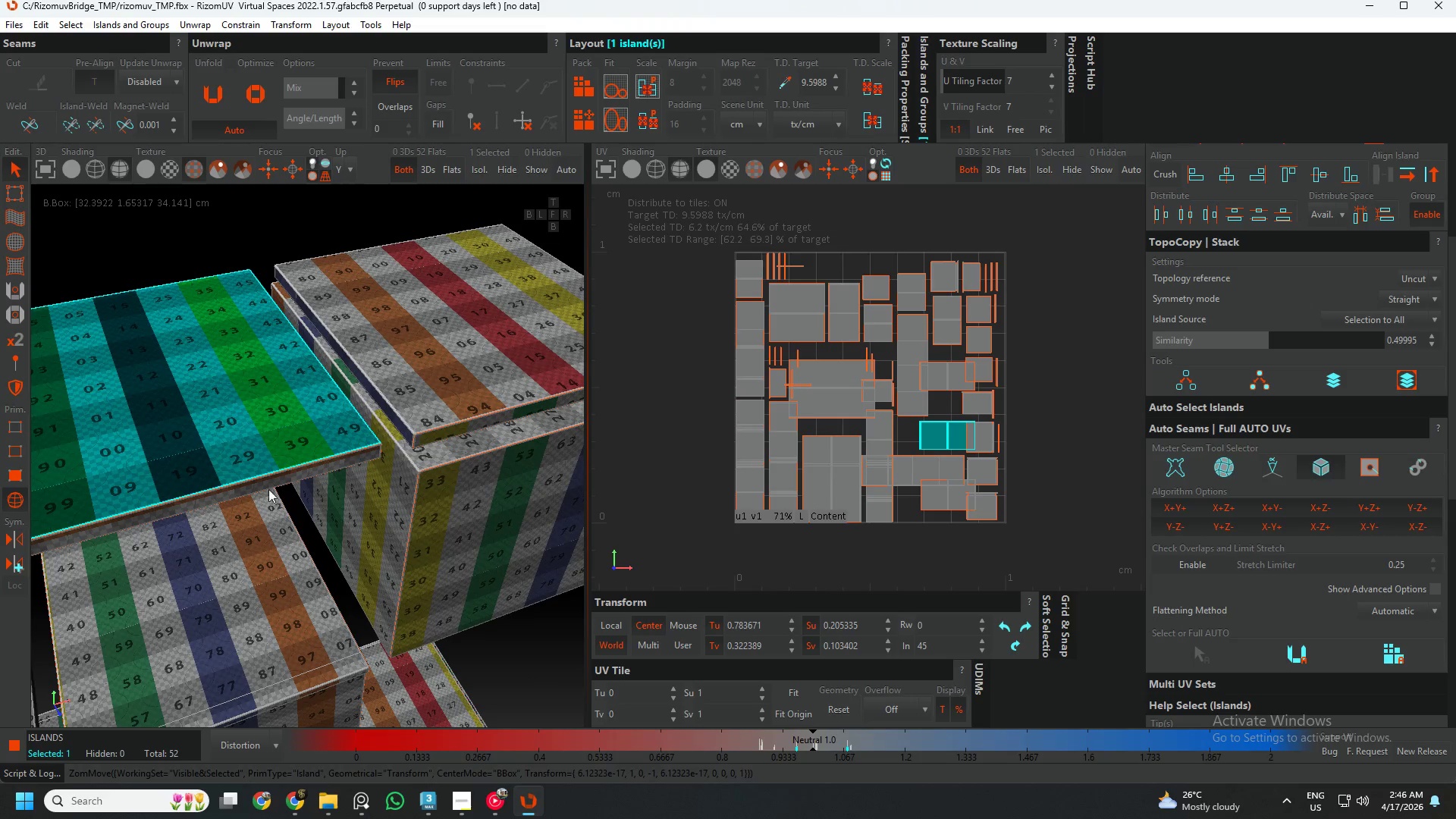 
left_click([255, 488])
 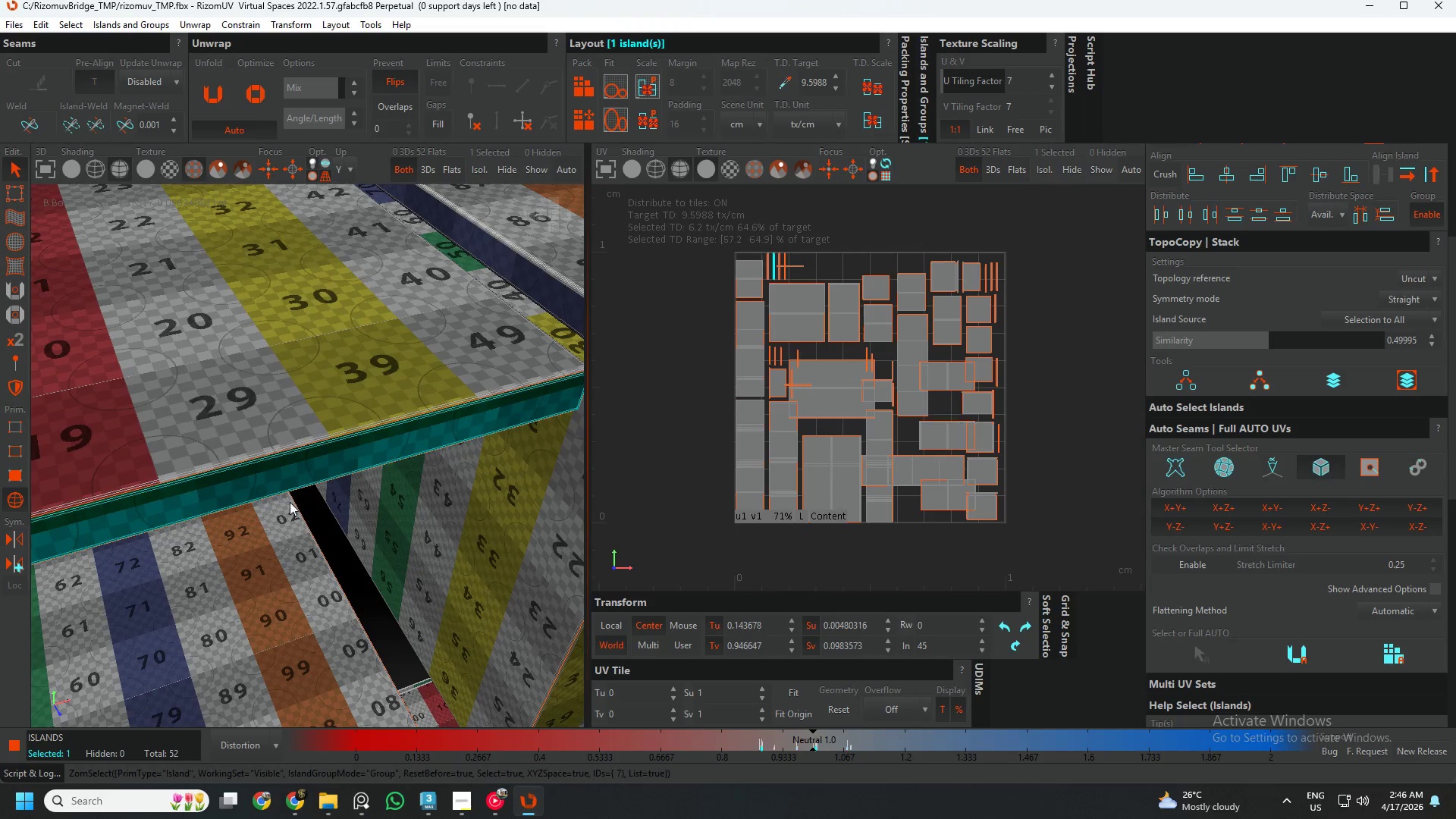 
scroll: coordinate [253, 489], scroll_direction: up, amount: 4.0
 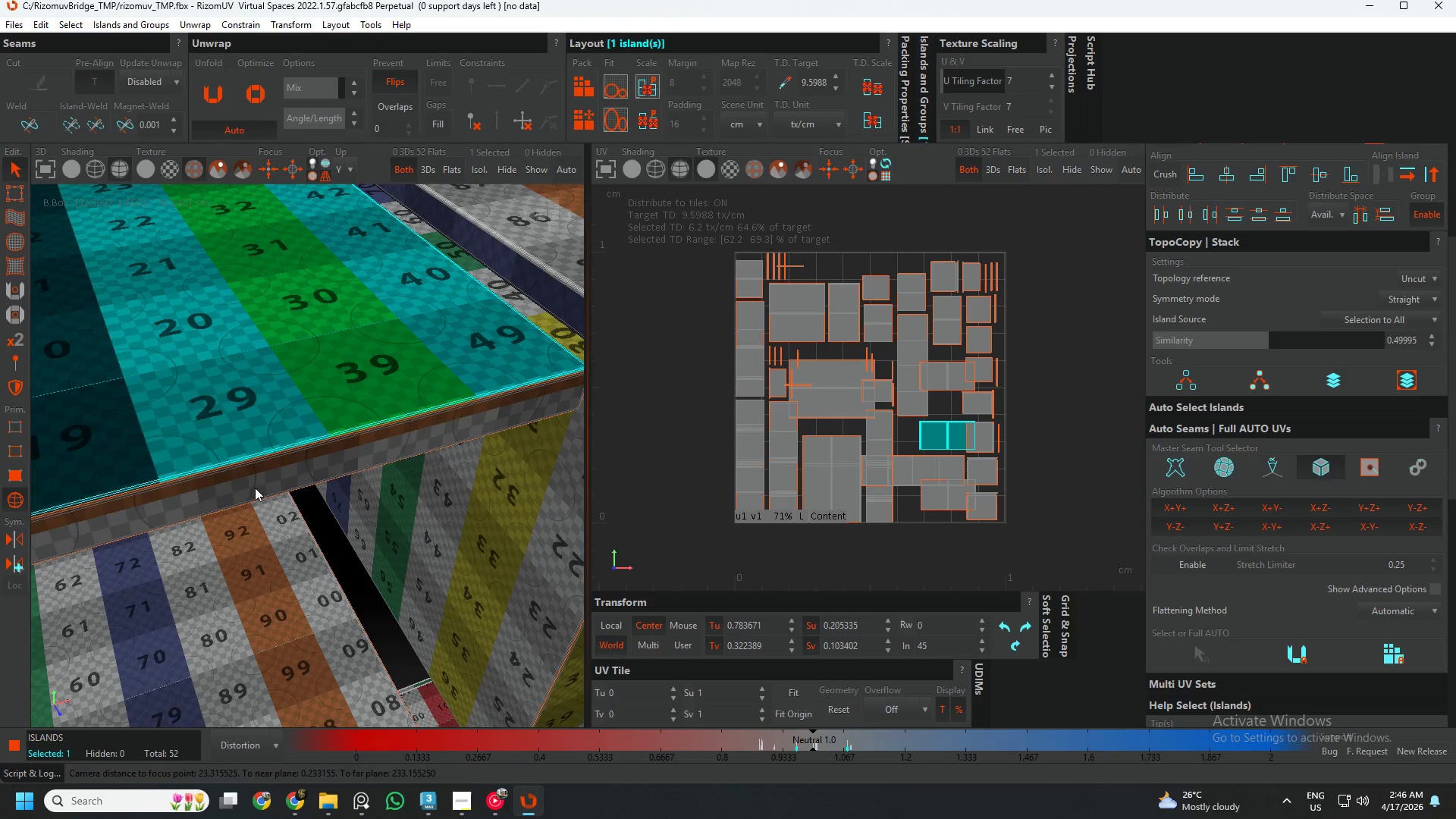 
key(Alt+AltLeft)
 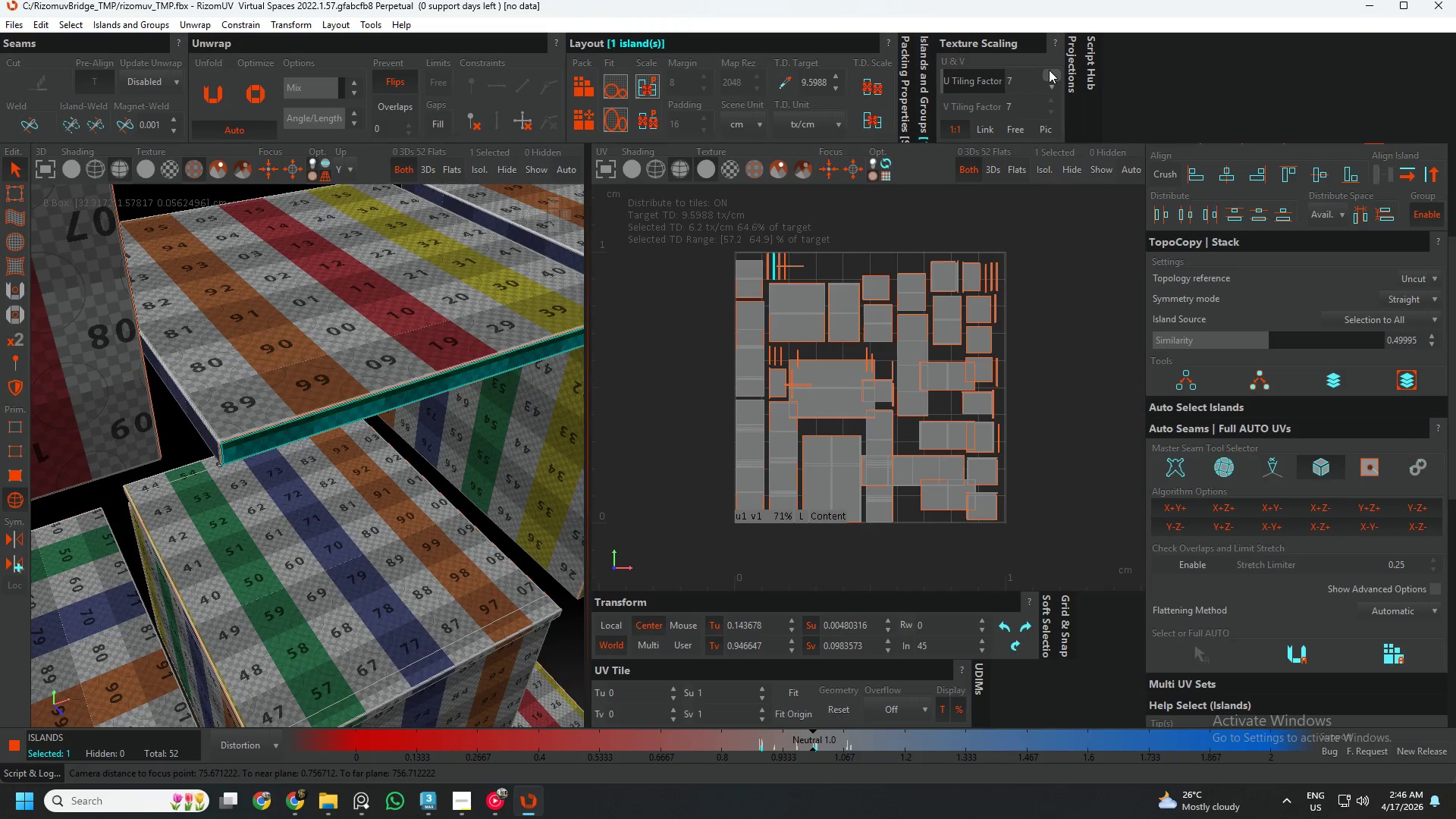 
scroll: coordinate [315, 511], scroll_direction: down, amount: 4.0
 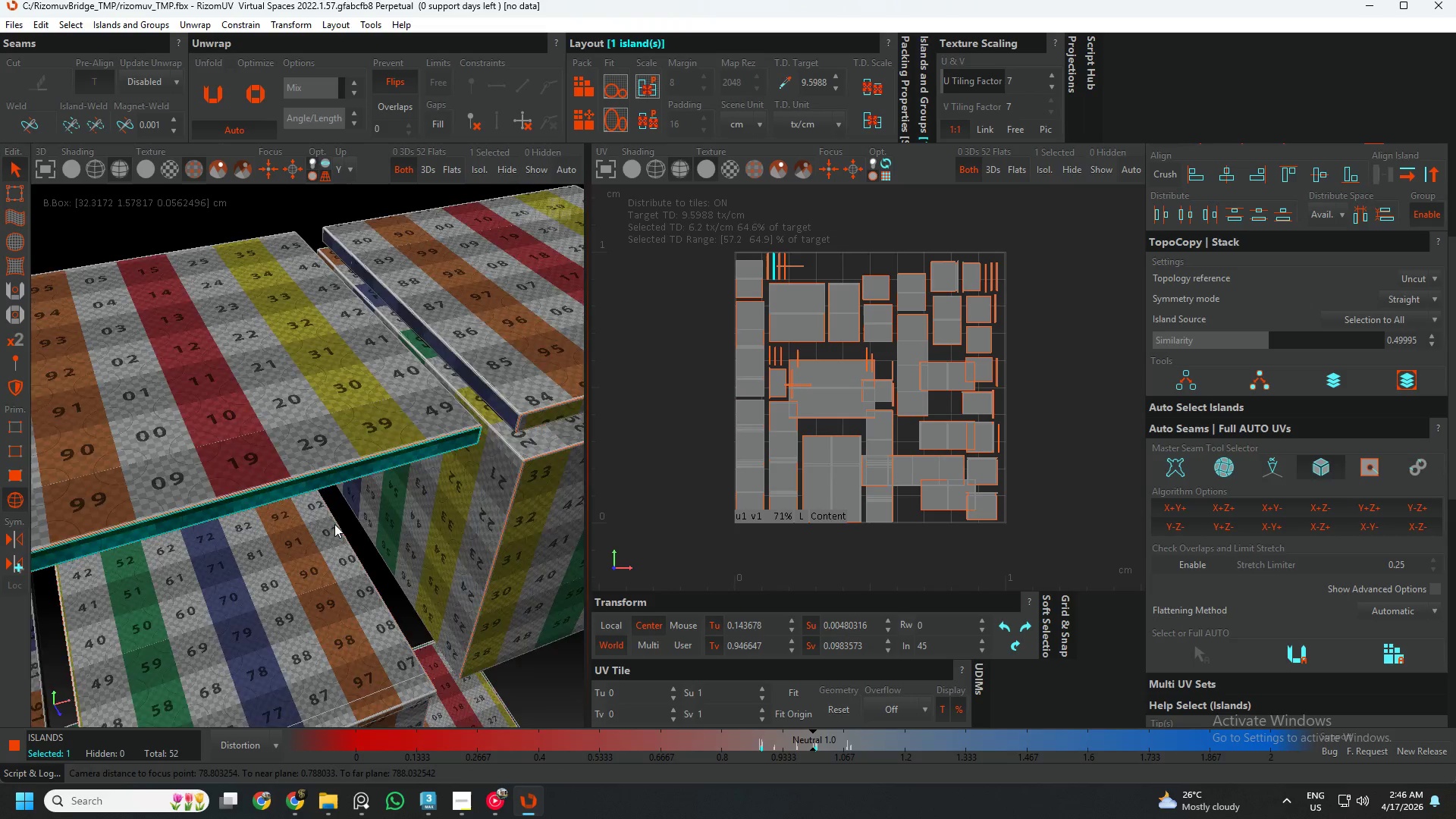 
double_click([1049, 70])
 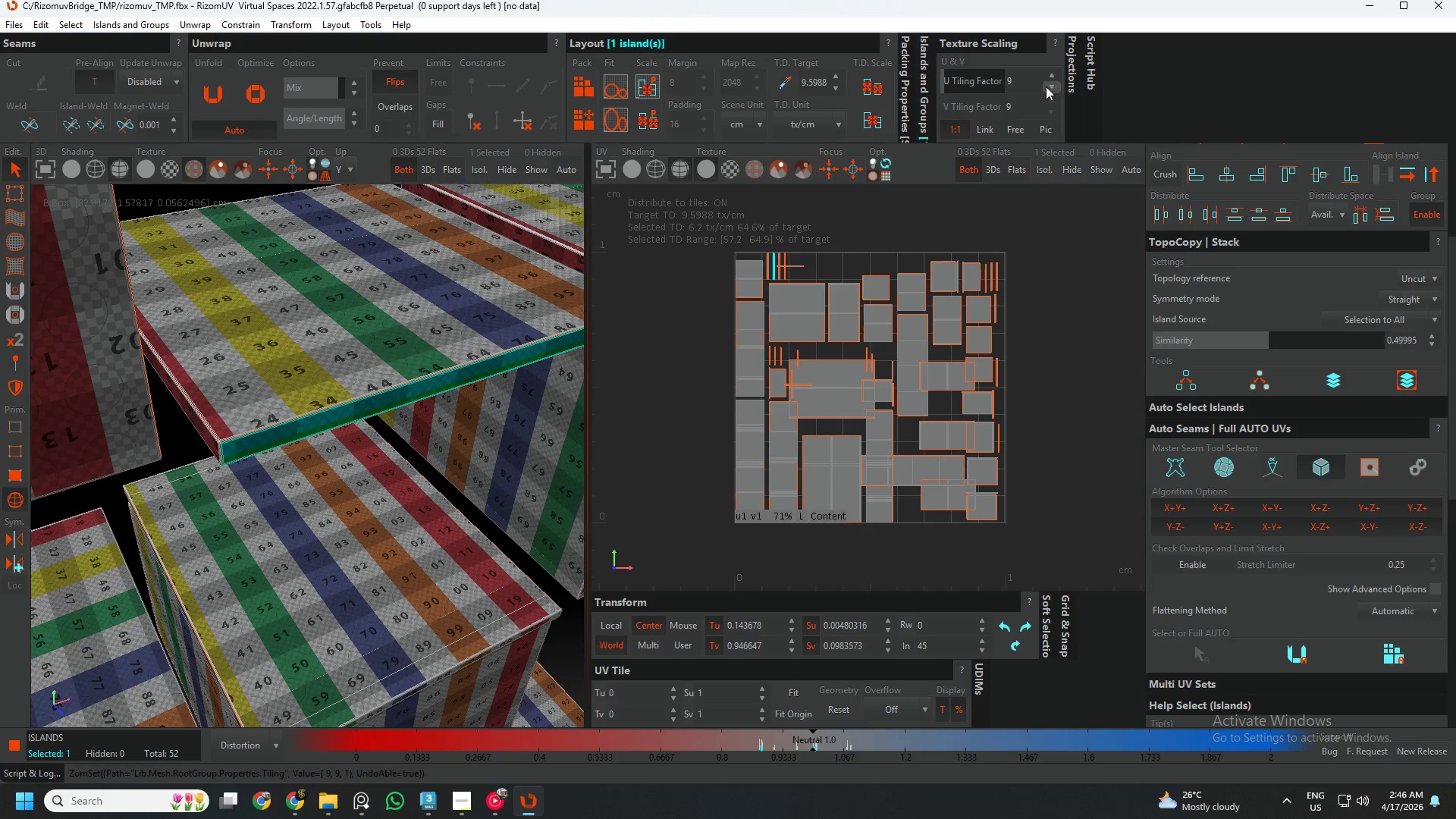 
left_click([1055, 85])
 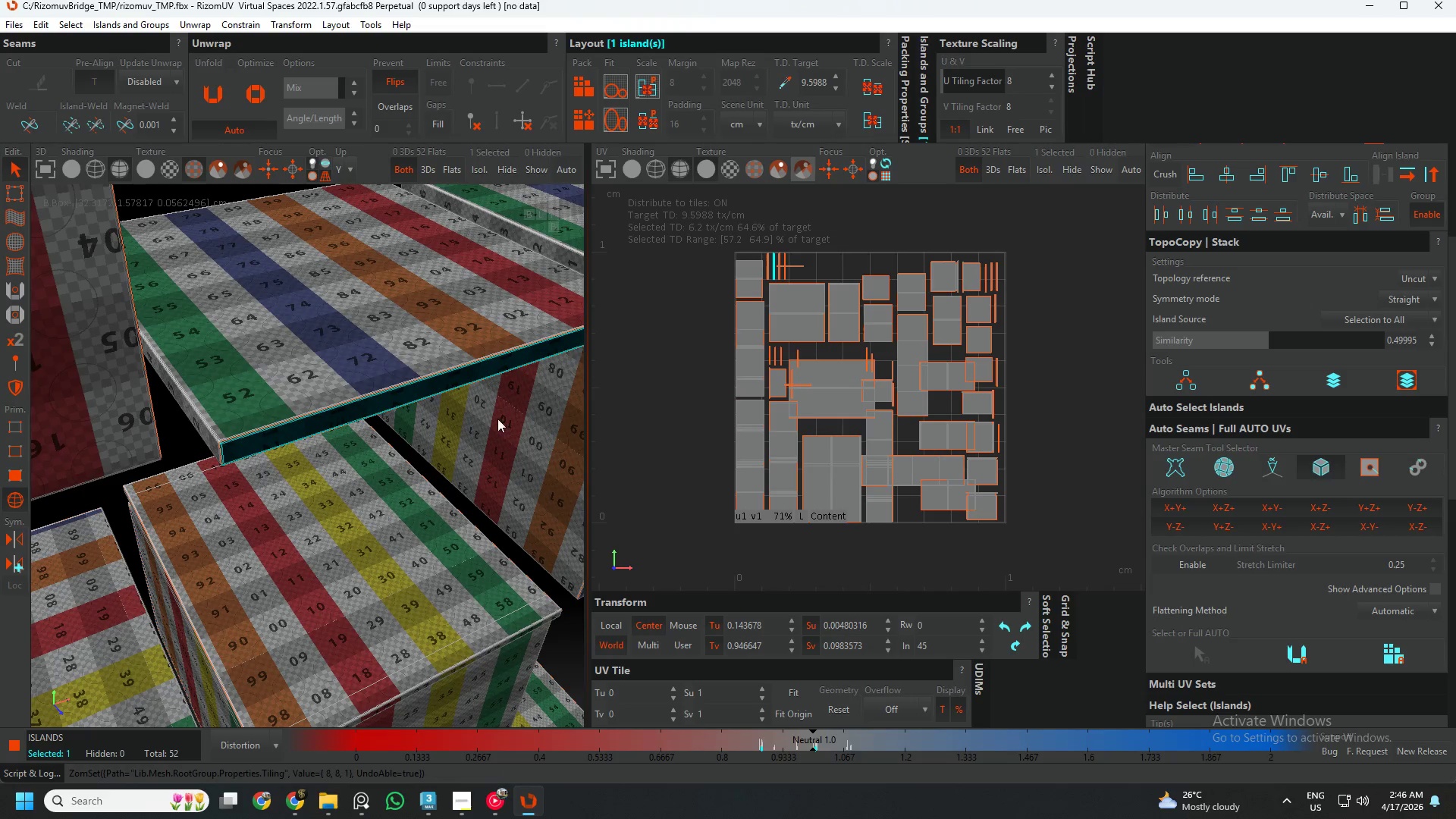 
hold_key(key=AltLeft, duration=0.38)
 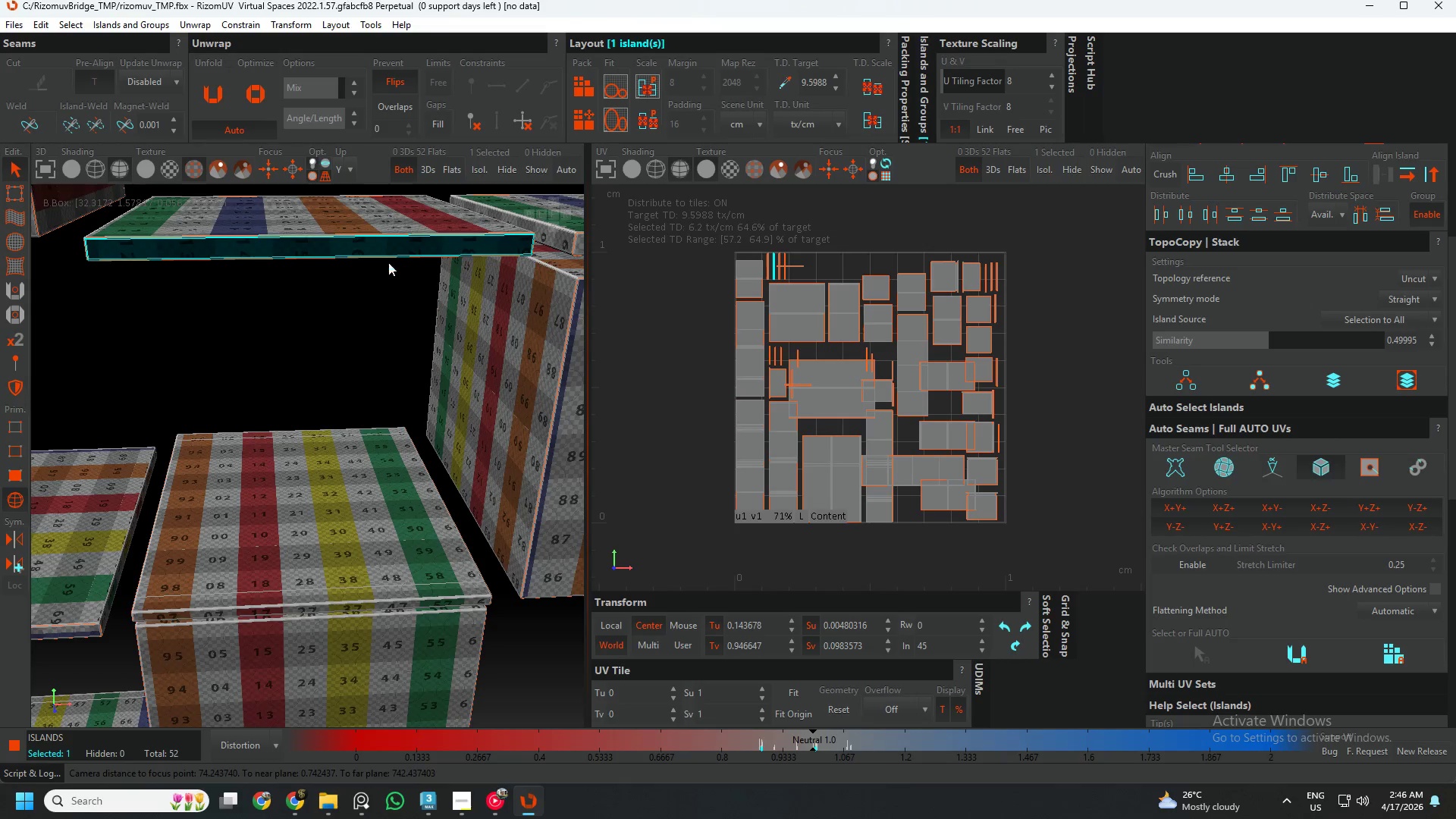 
scroll: coordinate [450, 298], scroll_direction: up, amount: 4.0
 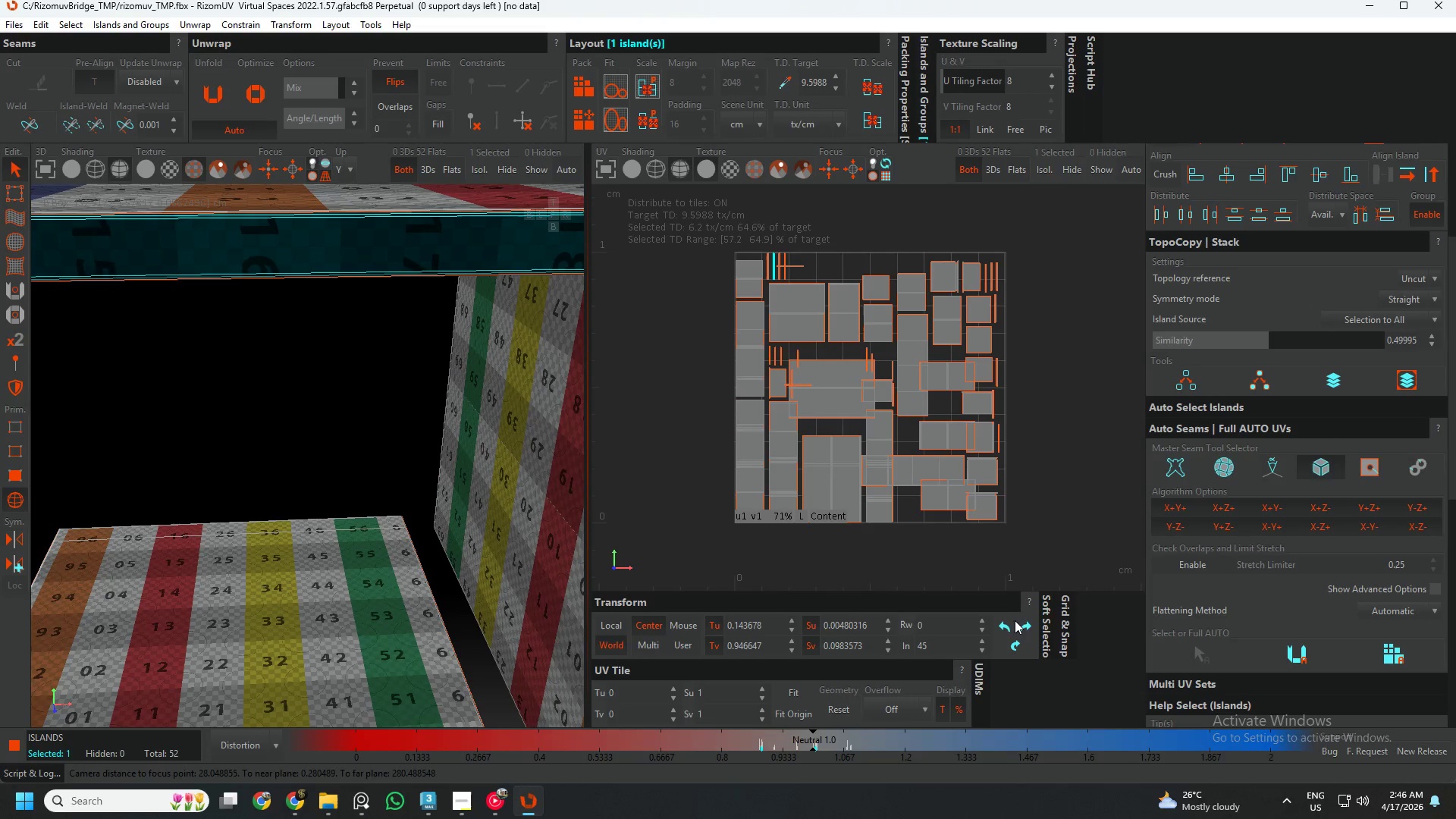 
left_click([1018, 628])
 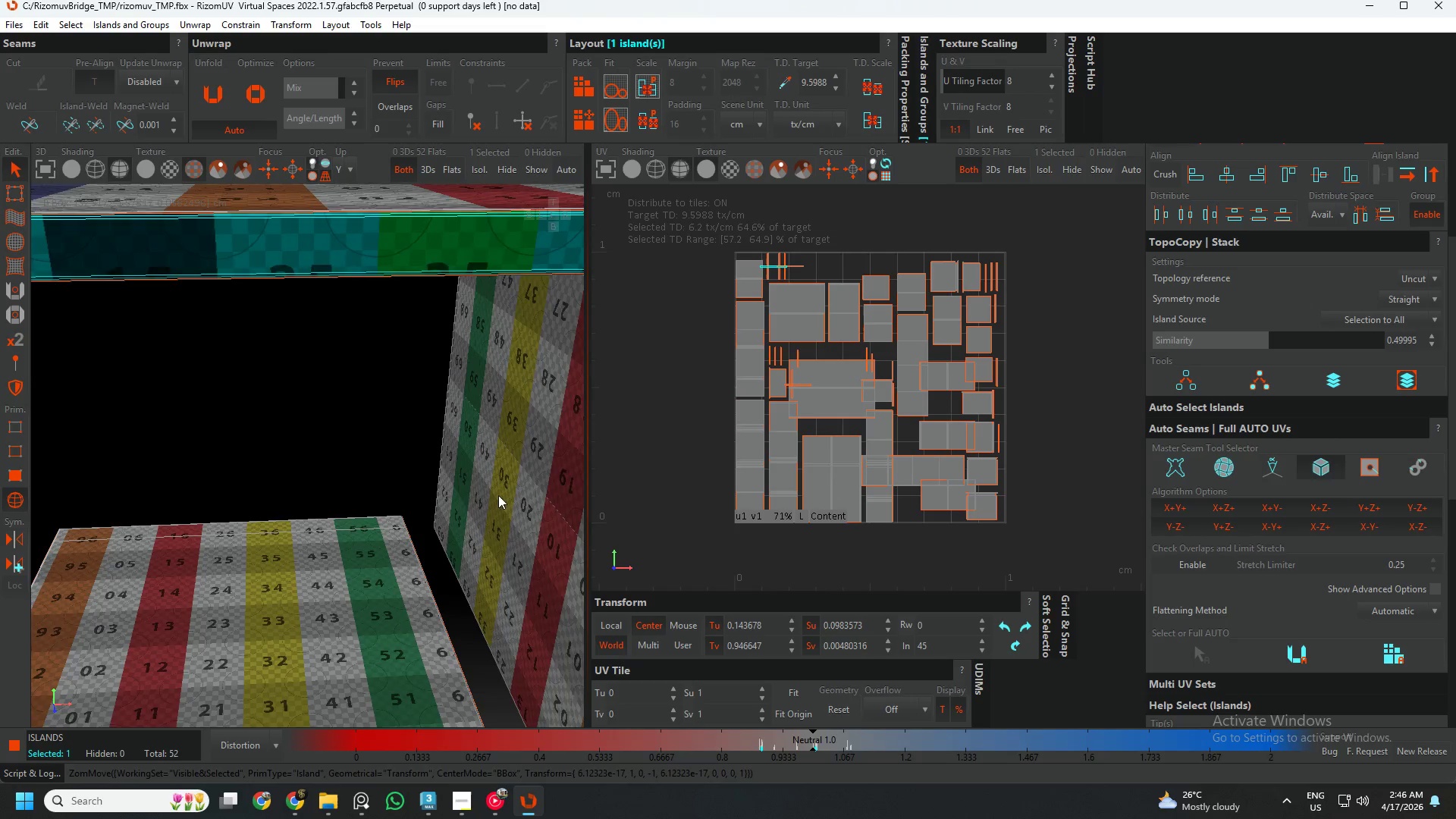 
scroll: coordinate [400, 470], scroll_direction: down, amount: 5.0
 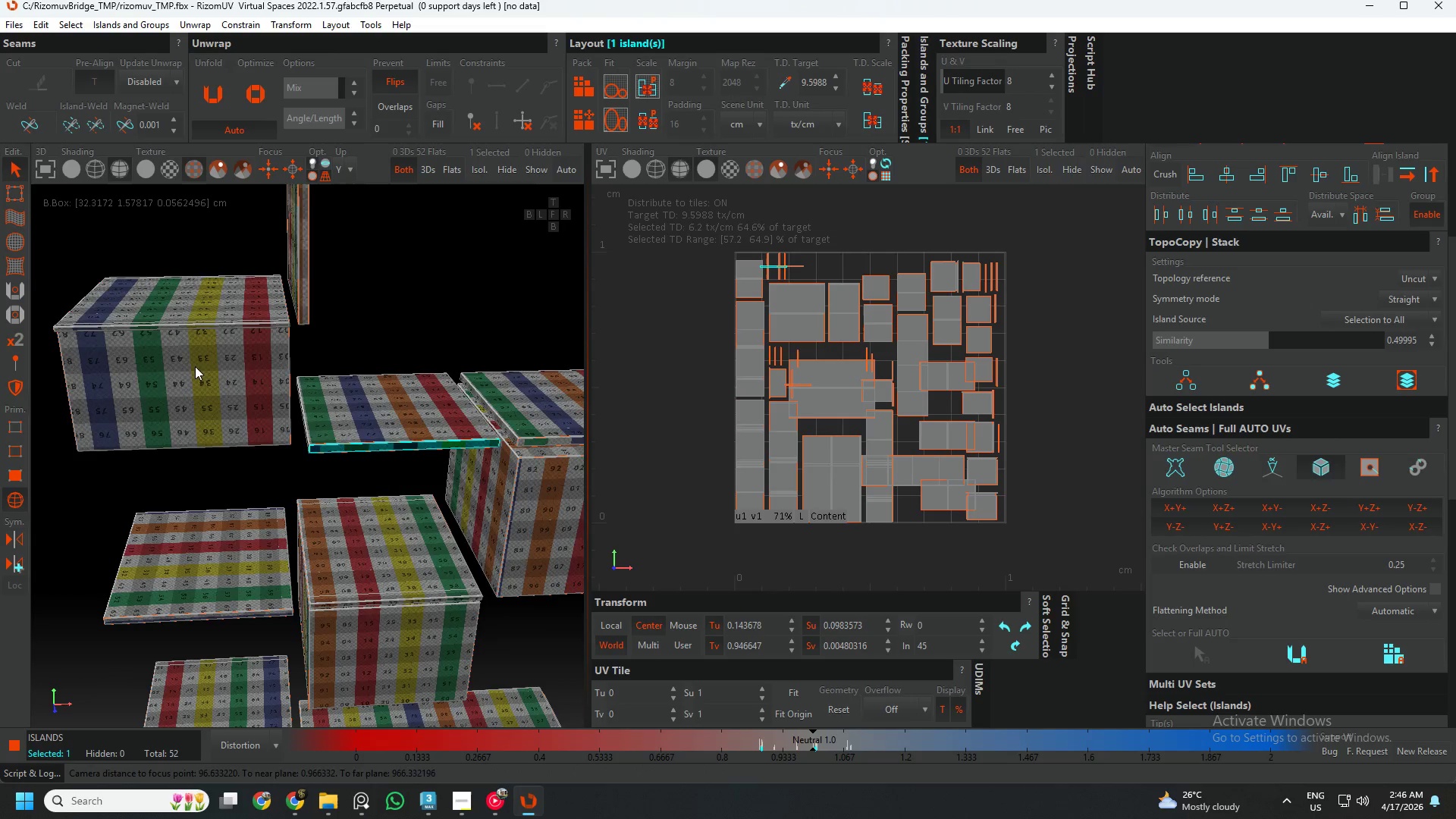 
left_click([202, 363])
 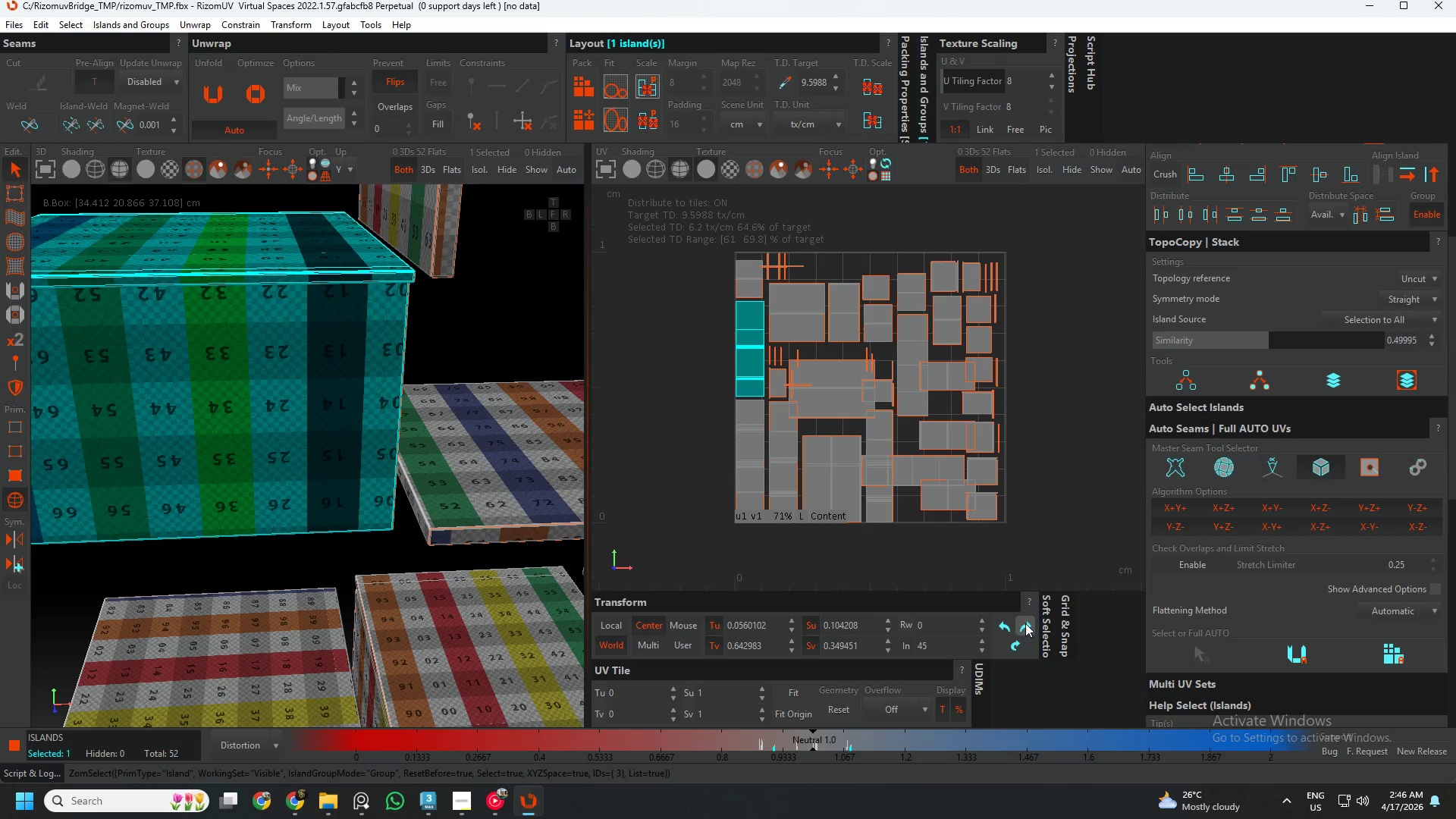 
scroll: coordinate [192, 362], scroll_direction: up, amount: 3.0
 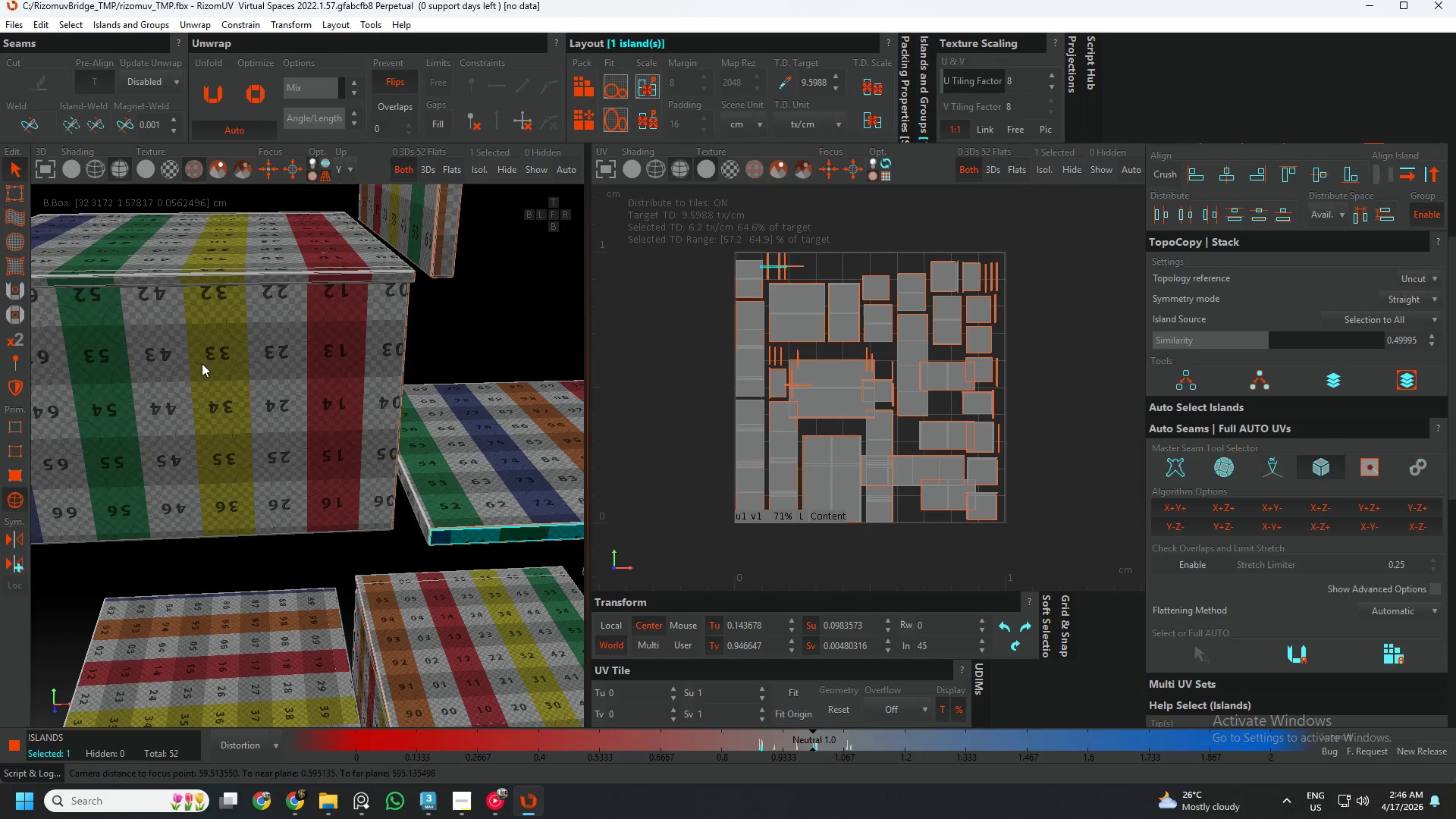 
left_click([1012, 649])
 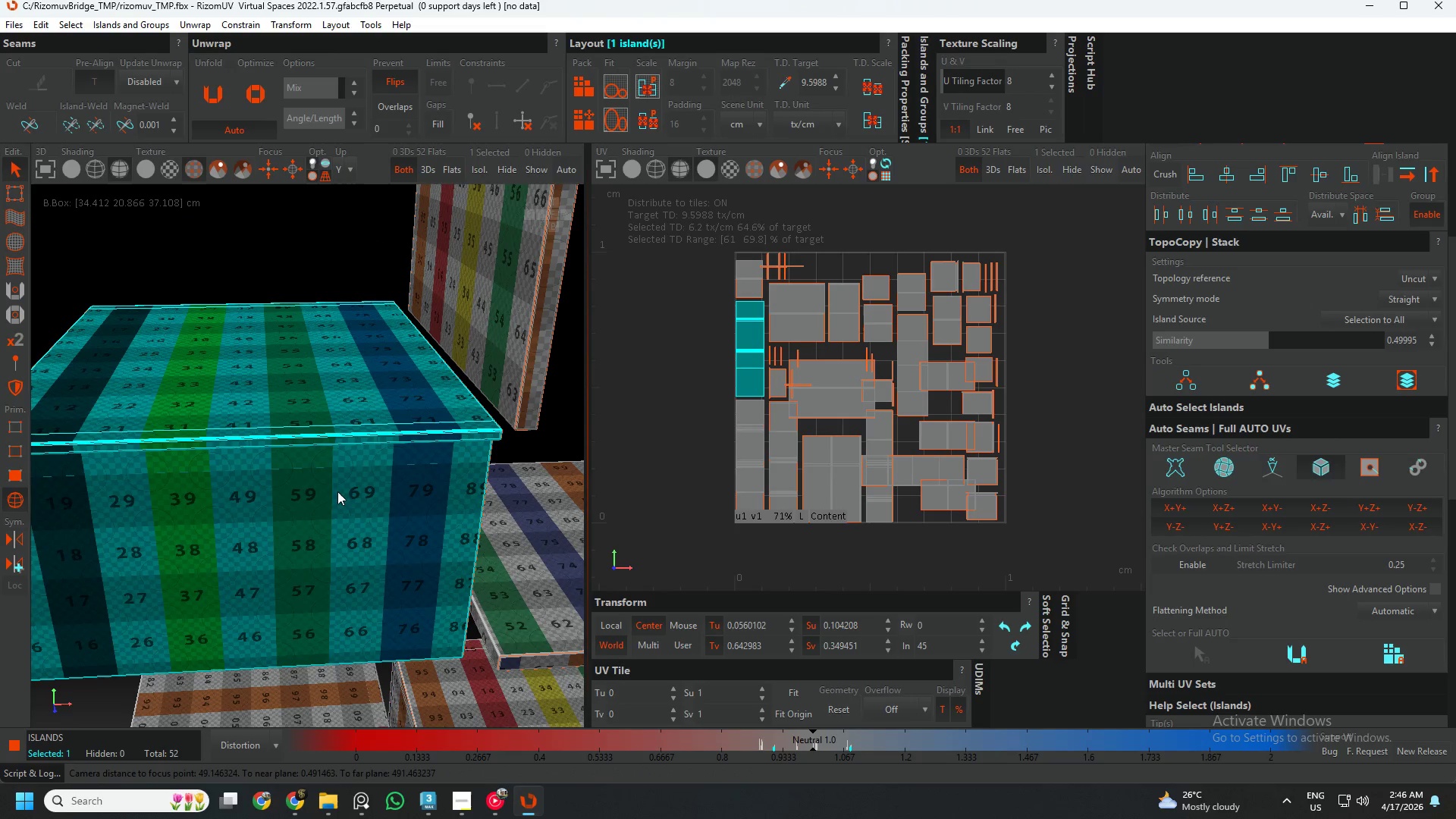 
hold_key(key=AltLeft, duration=0.34)
 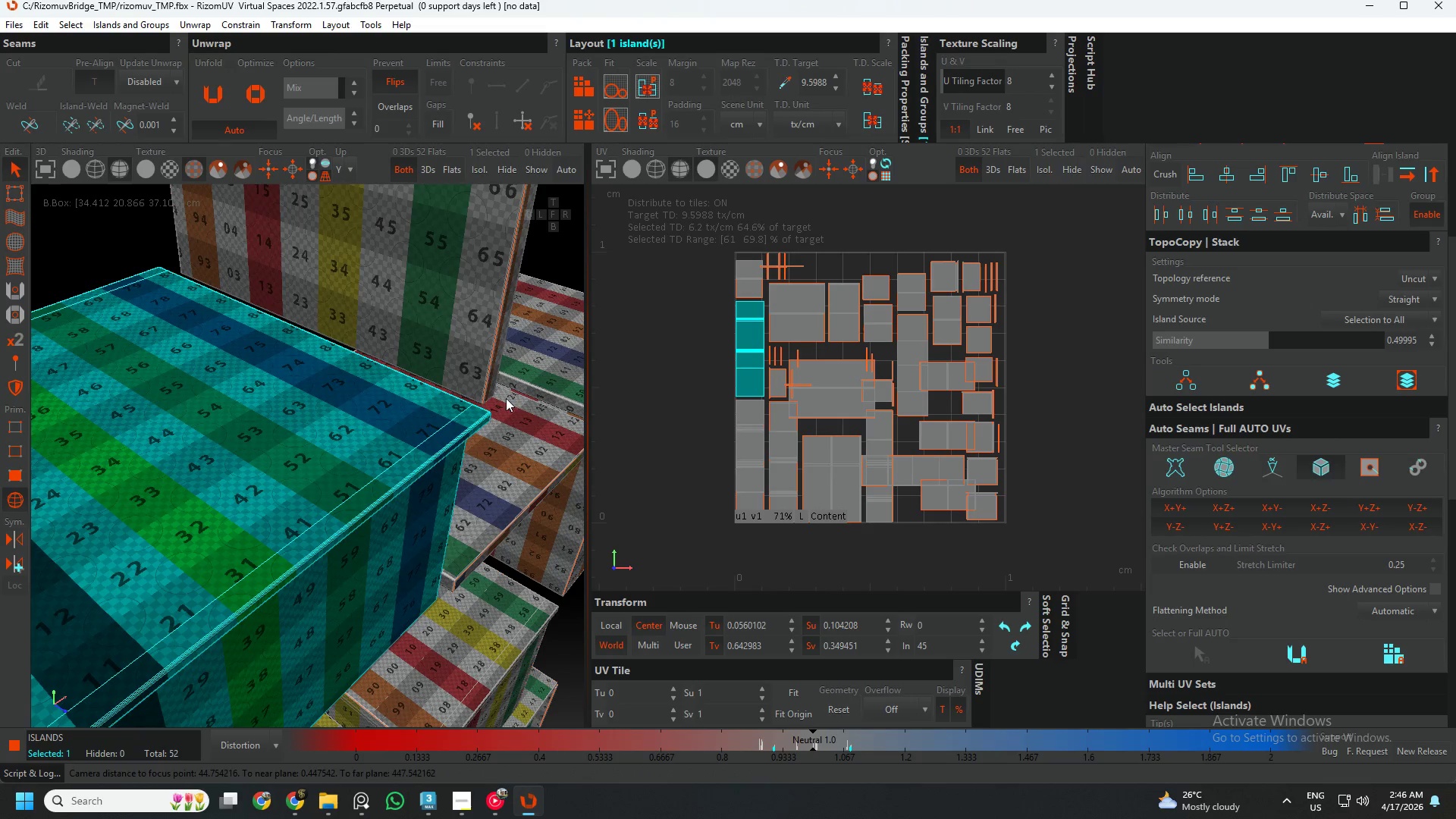 
hold_key(key=AltLeft, duration=0.44)
 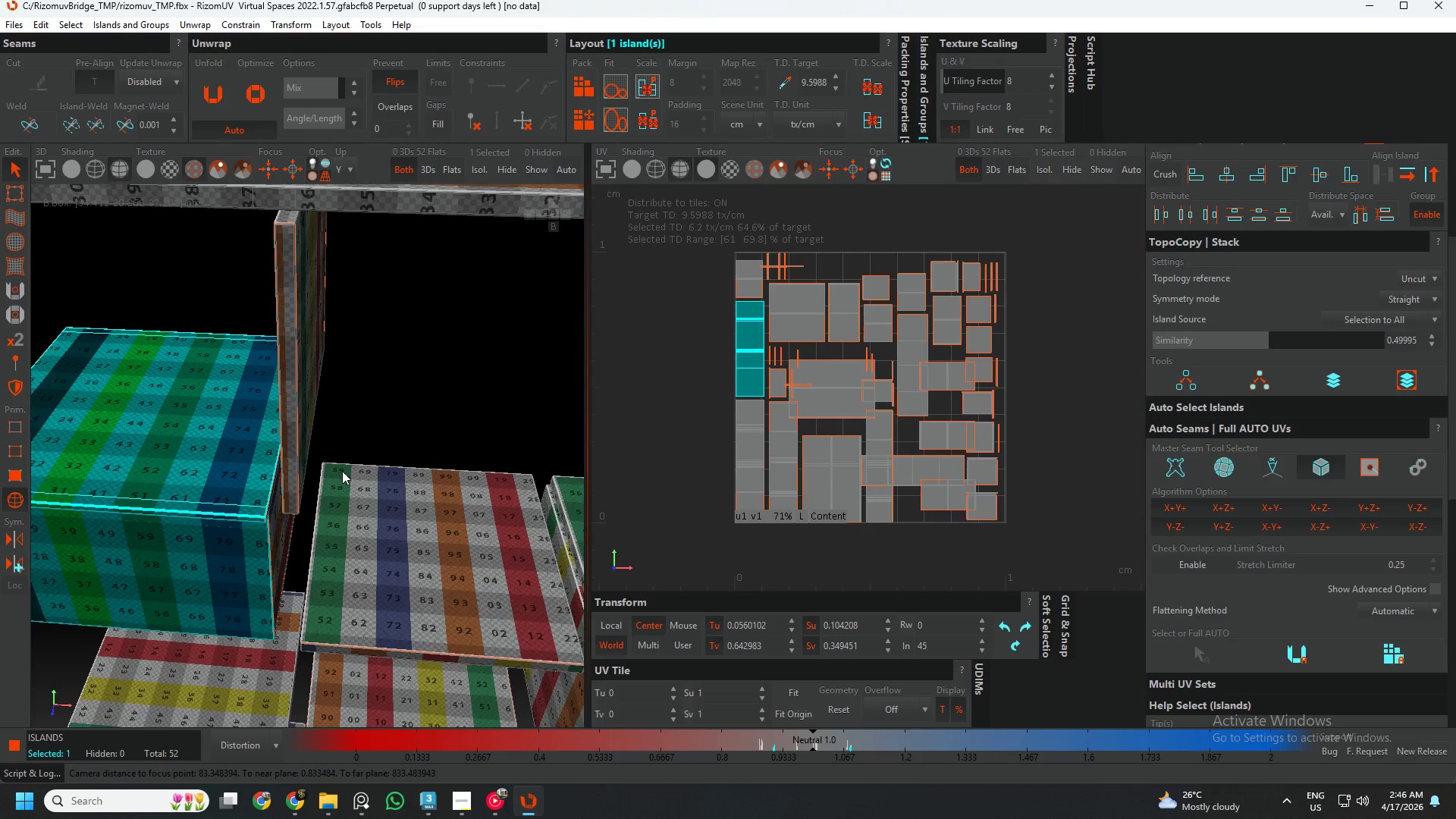 
hold_key(key=AltLeft, duration=0.39)
 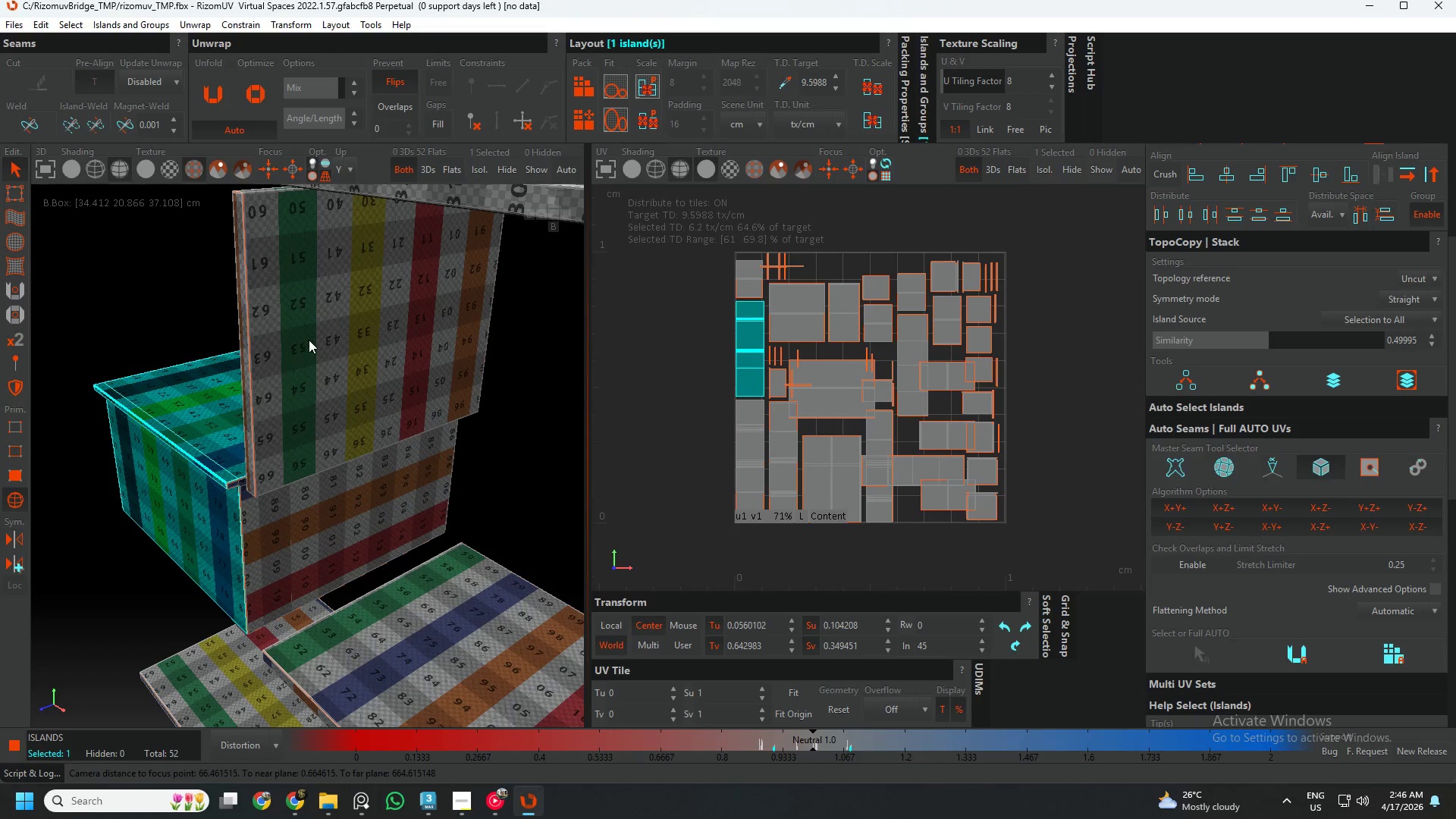 
left_click([309, 340])
 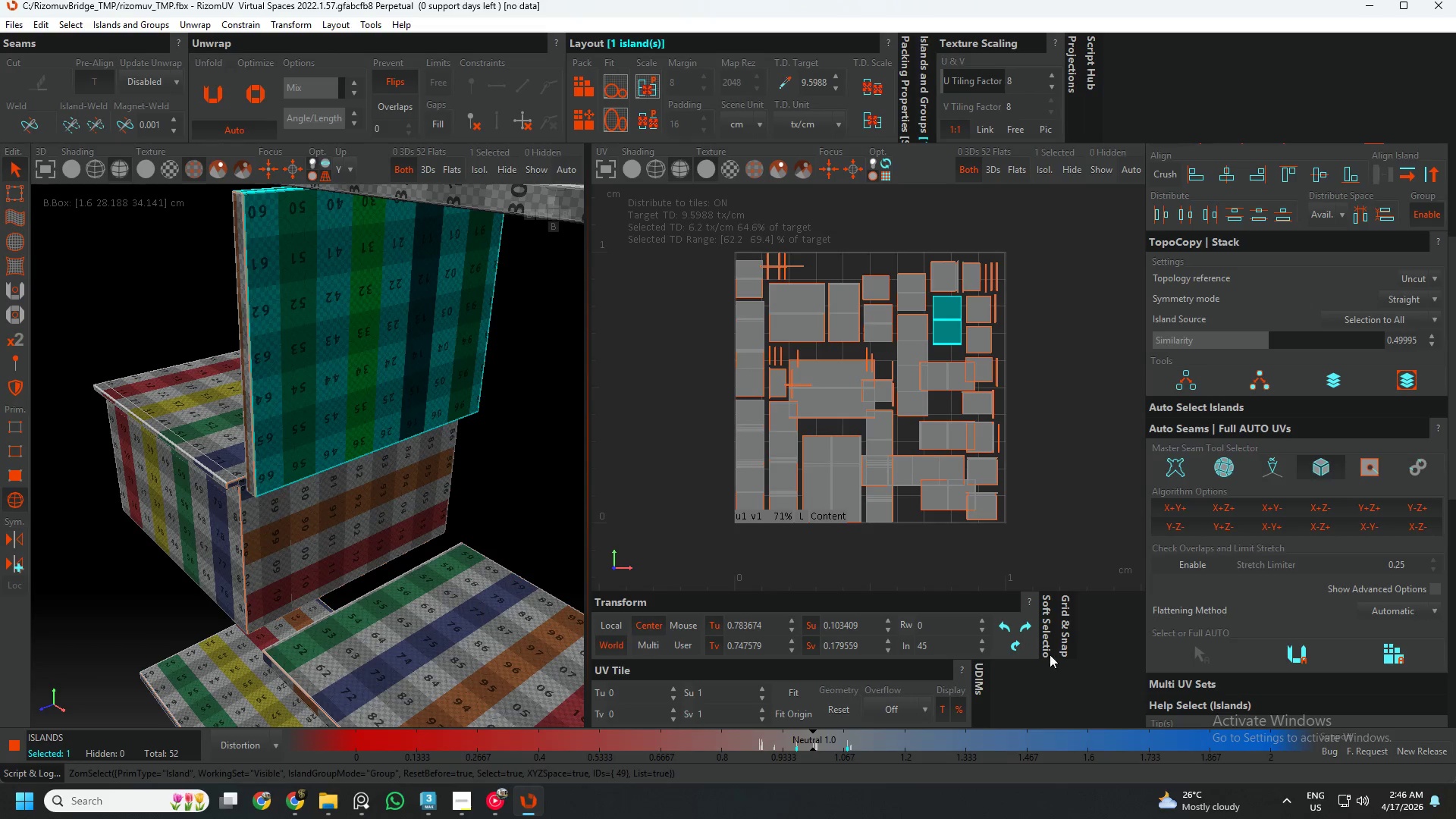 
left_click([1024, 648])
 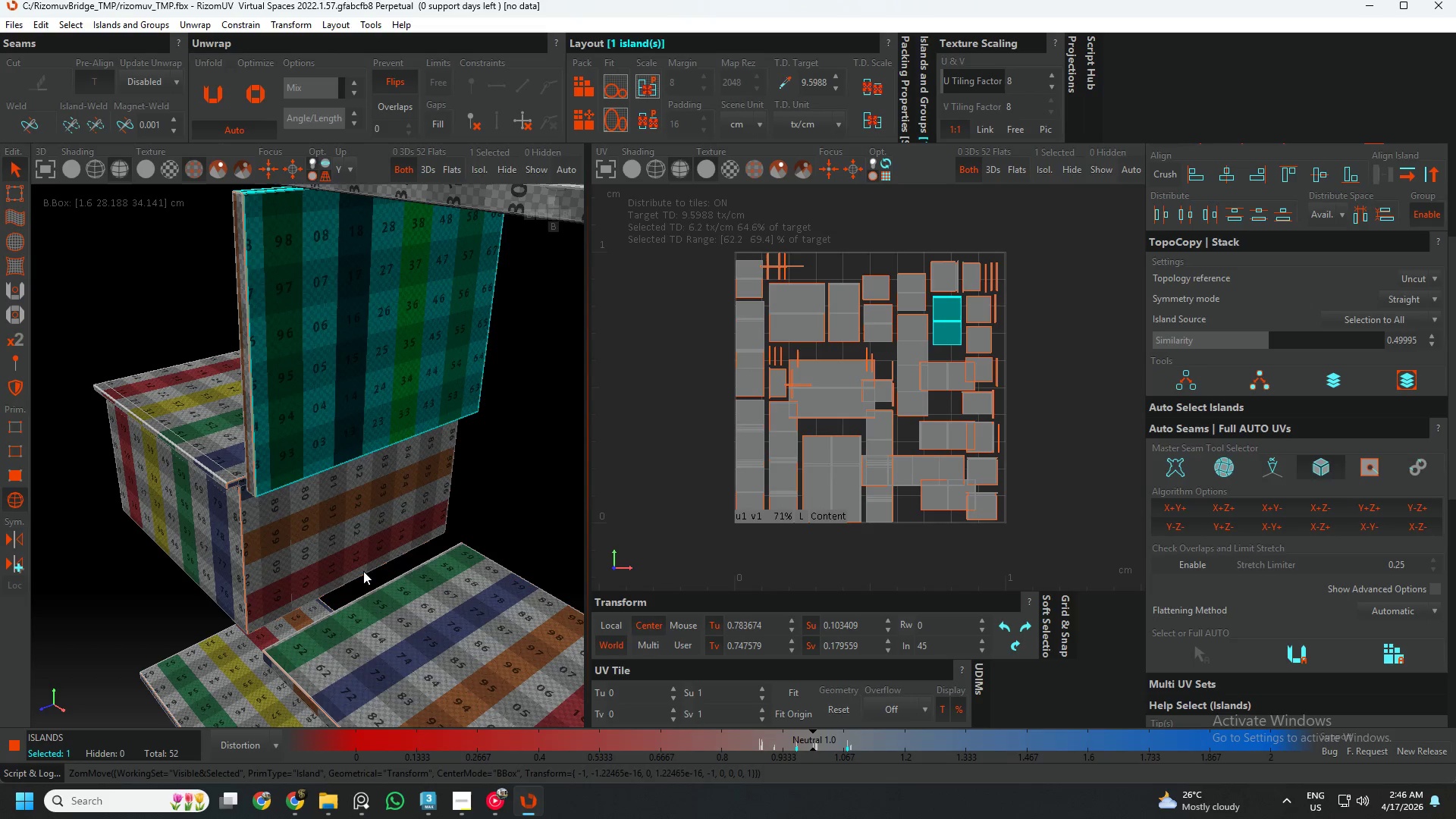 
hold_key(key=AltLeft, duration=0.52)
 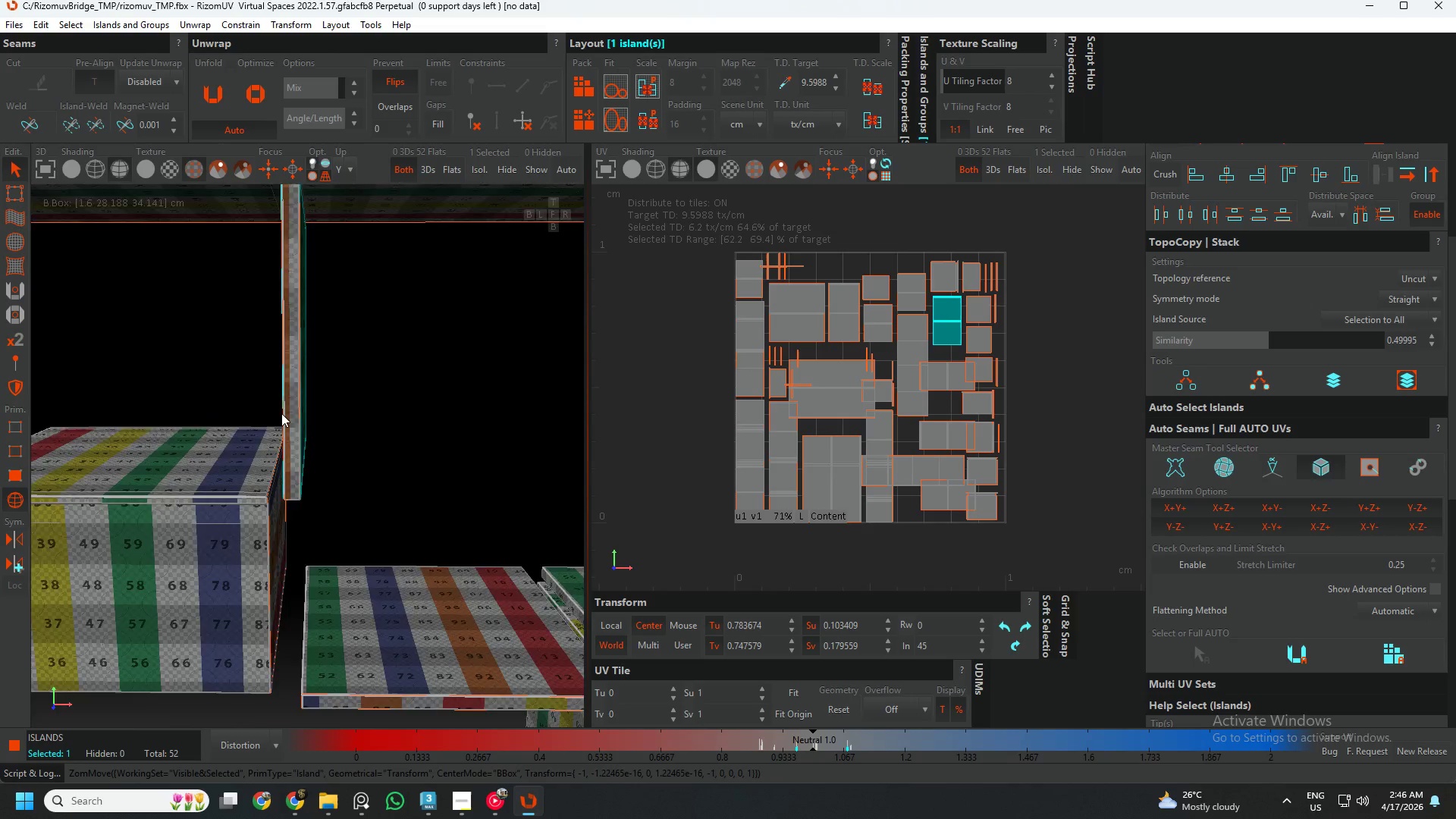 
left_click([293, 422])
 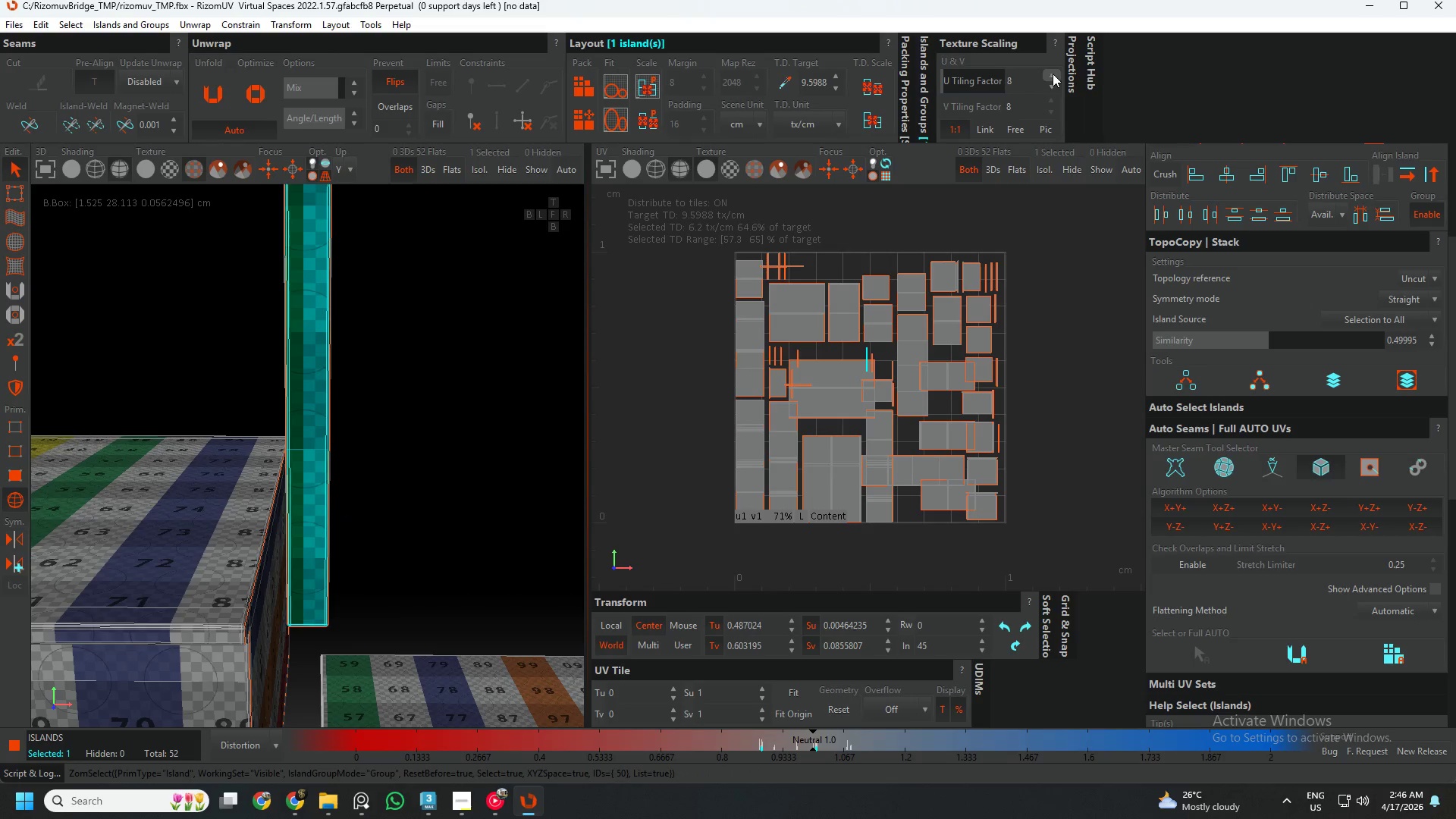 
scroll: coordinate [281, 413], scroll_direction: up, amount: 3.0
 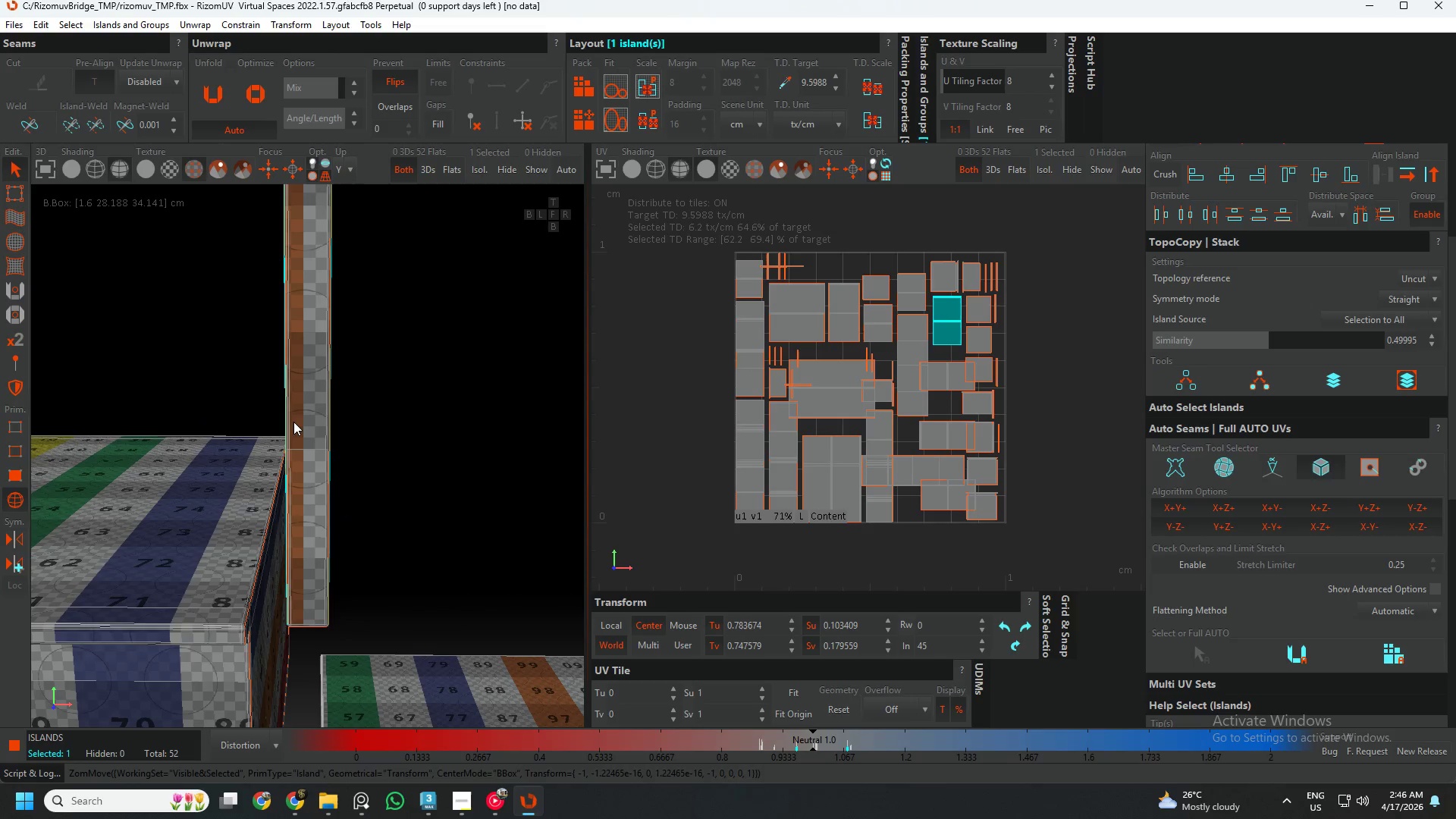 
double_click([1055, 74])
 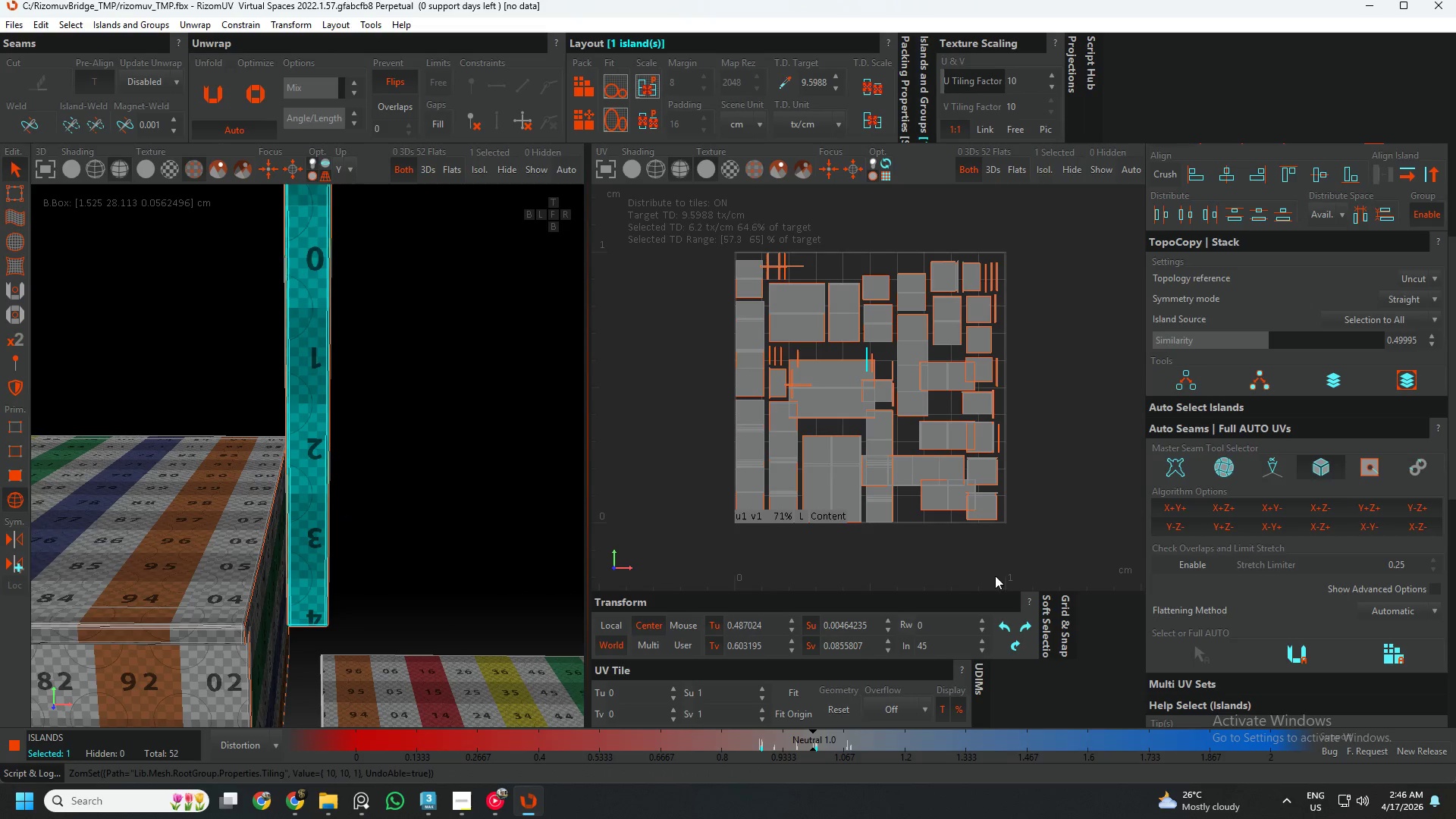 
left_click([1004, 654])
 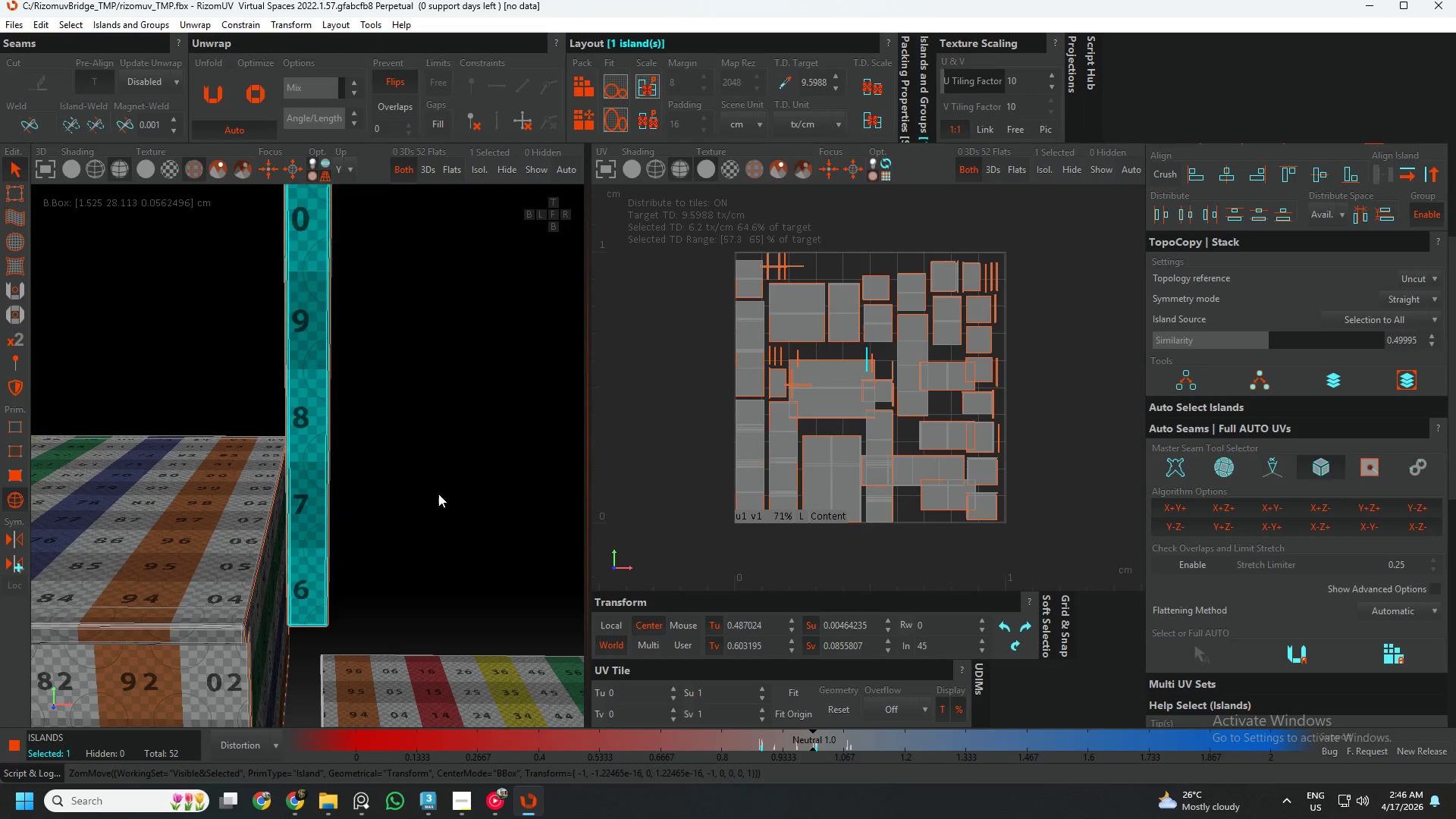 
scroll: coordinate [426, 492], scroll_direction: down, amount: 5.0
 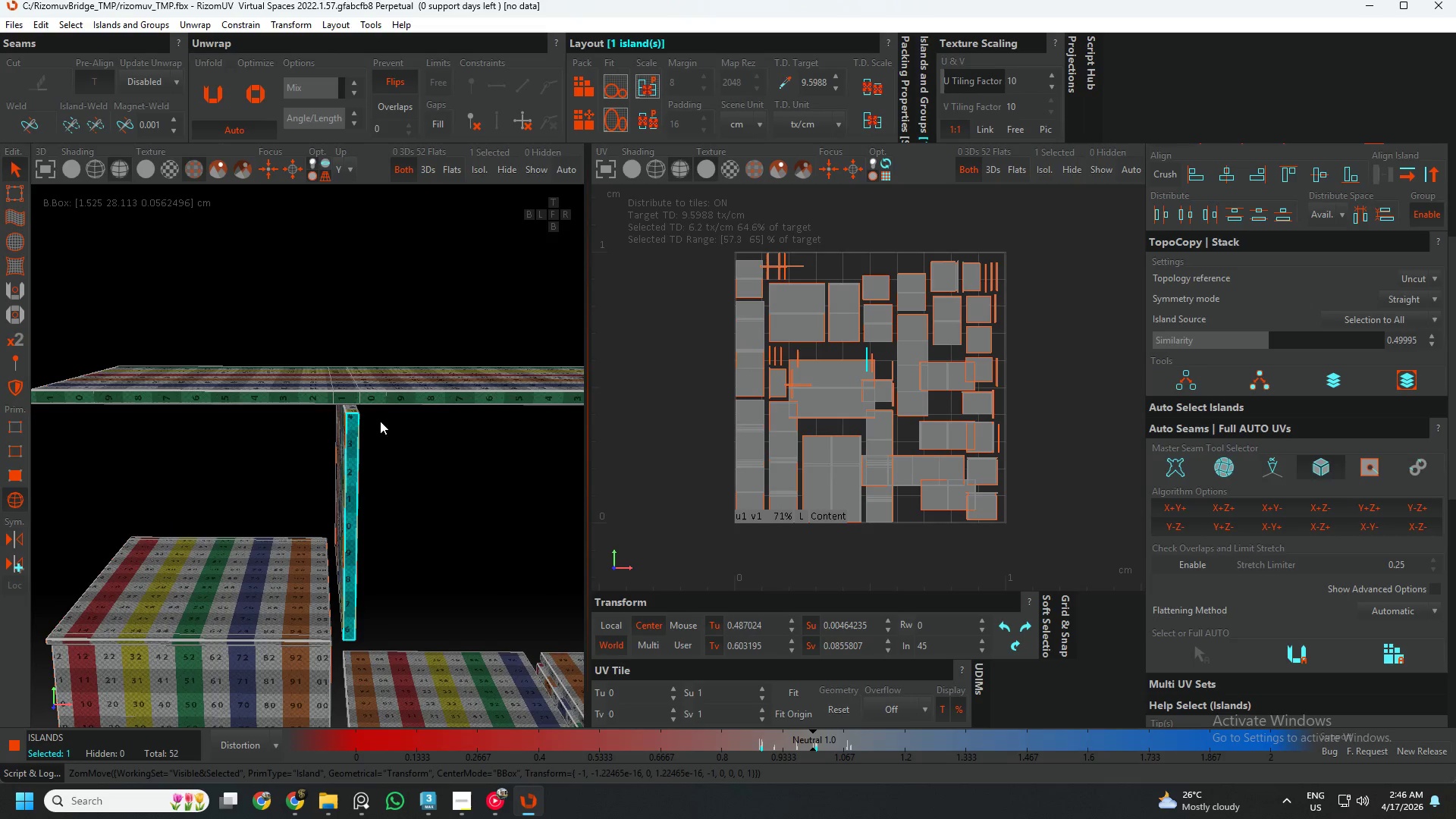 
left_click([446, 392])
 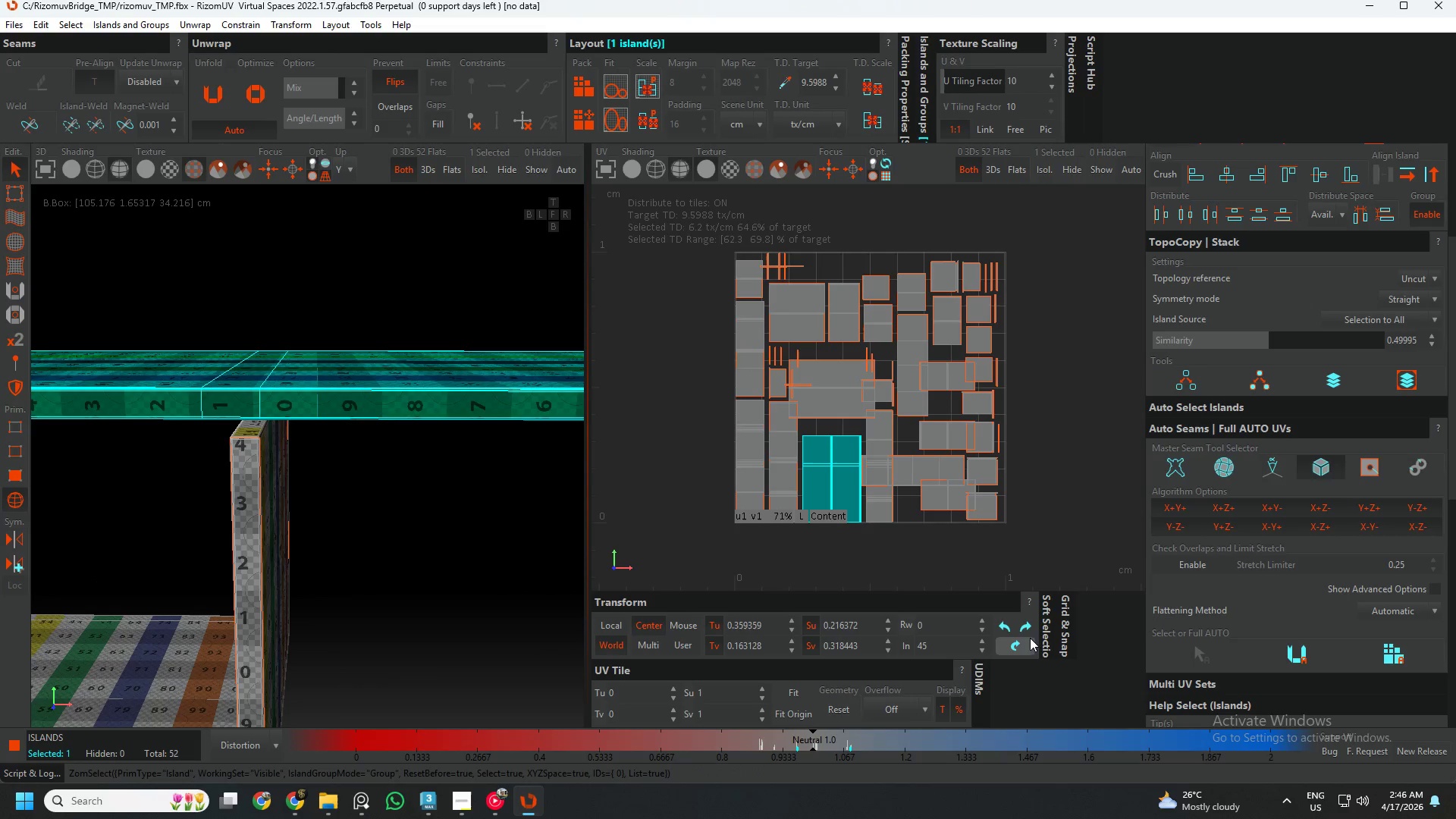 
scroll: coordinate [444, 392], scroll_direction: up, amount: 3.0
 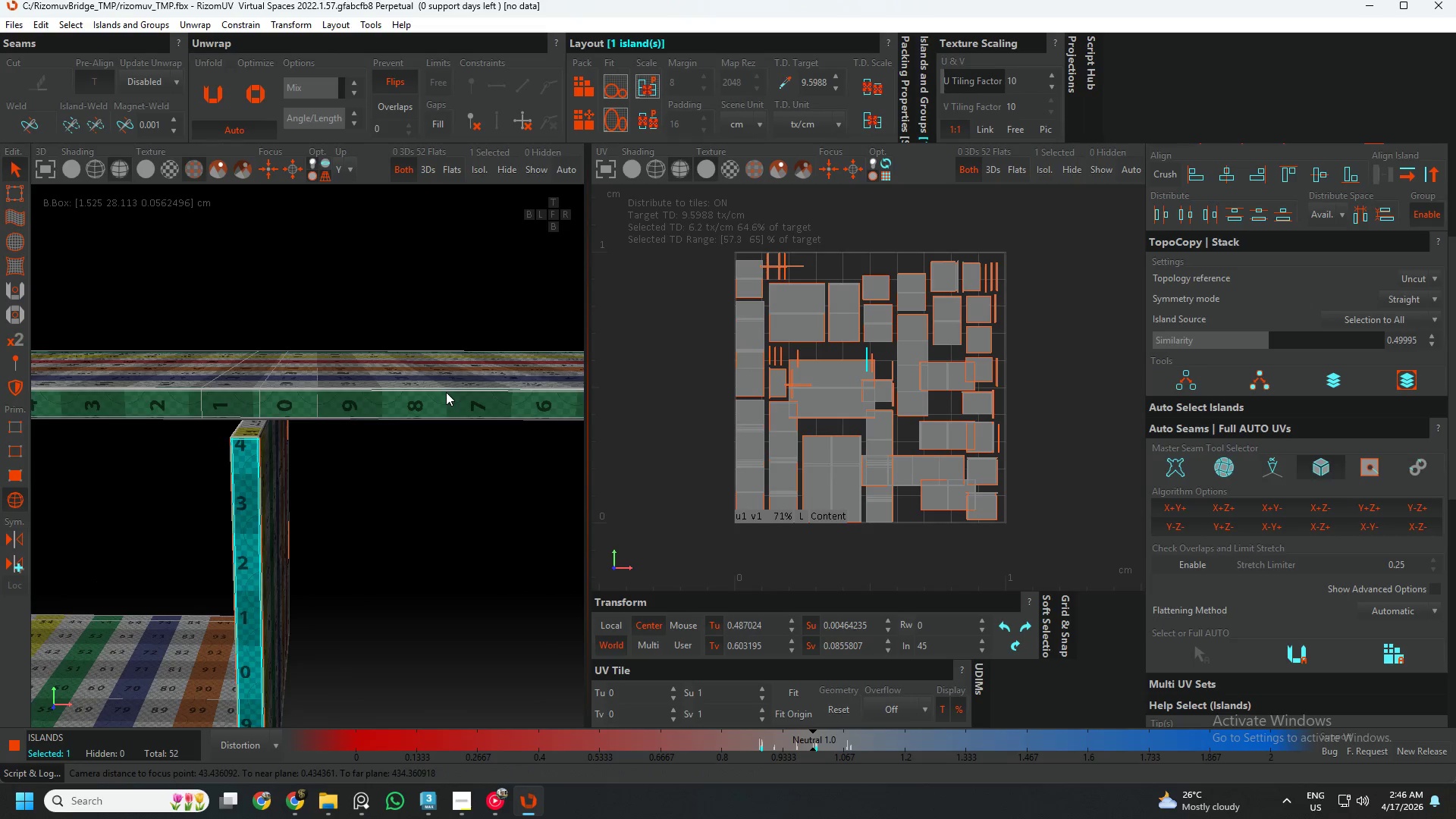 
left_click([1004, 630])
 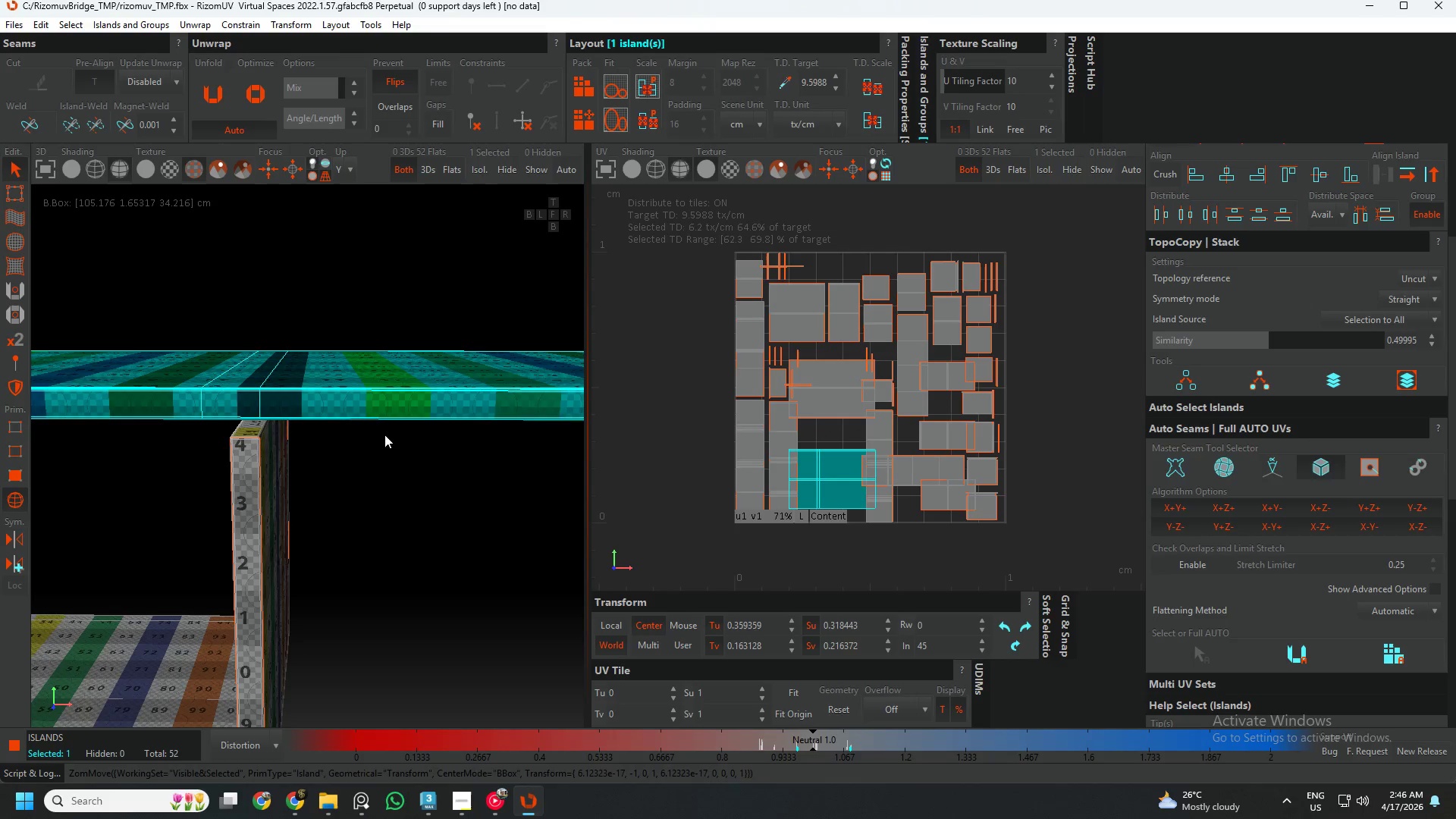 
hold_key(key=AltLeft, duration=0.44)
 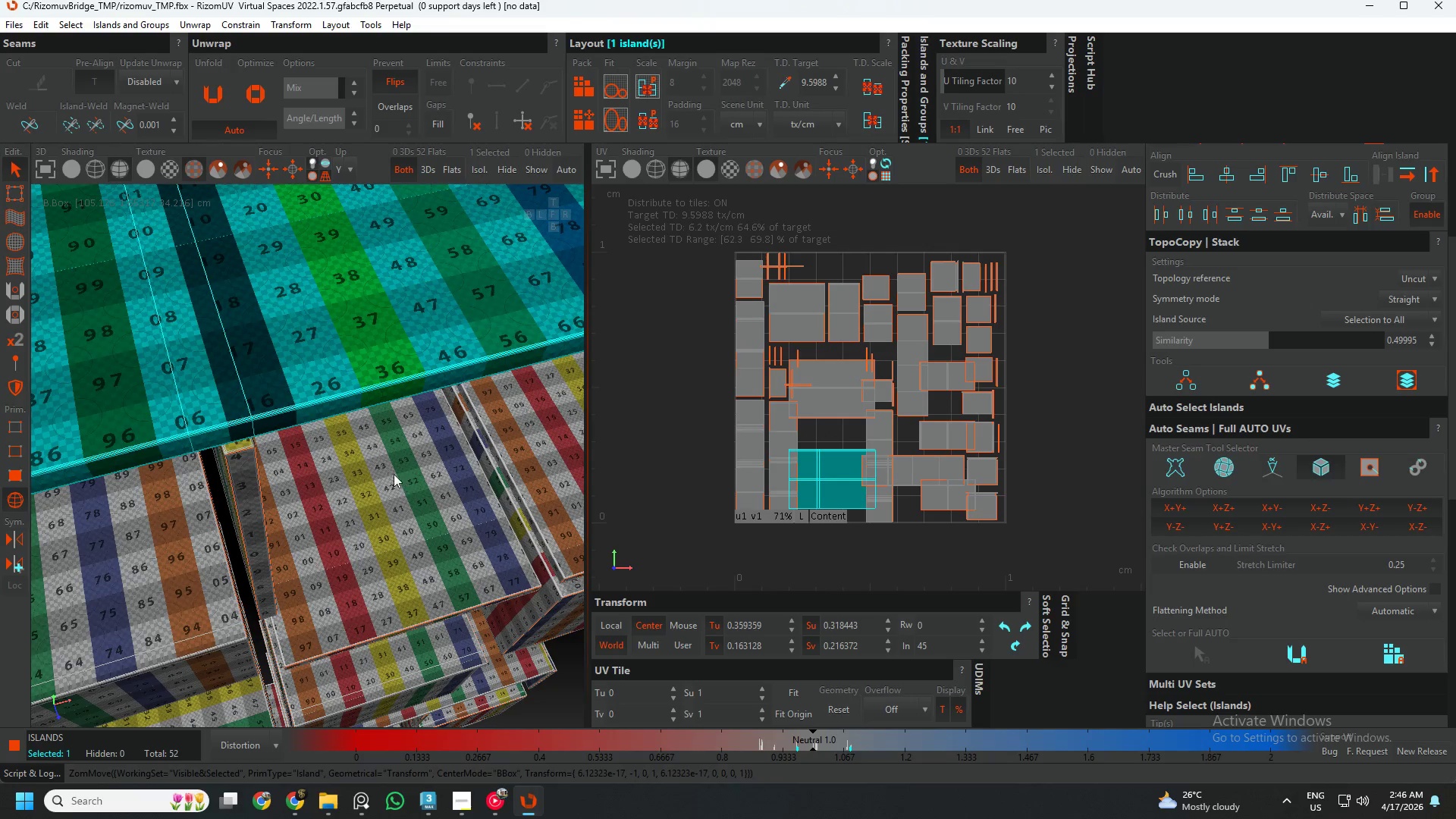 
left_click([391, 472])
 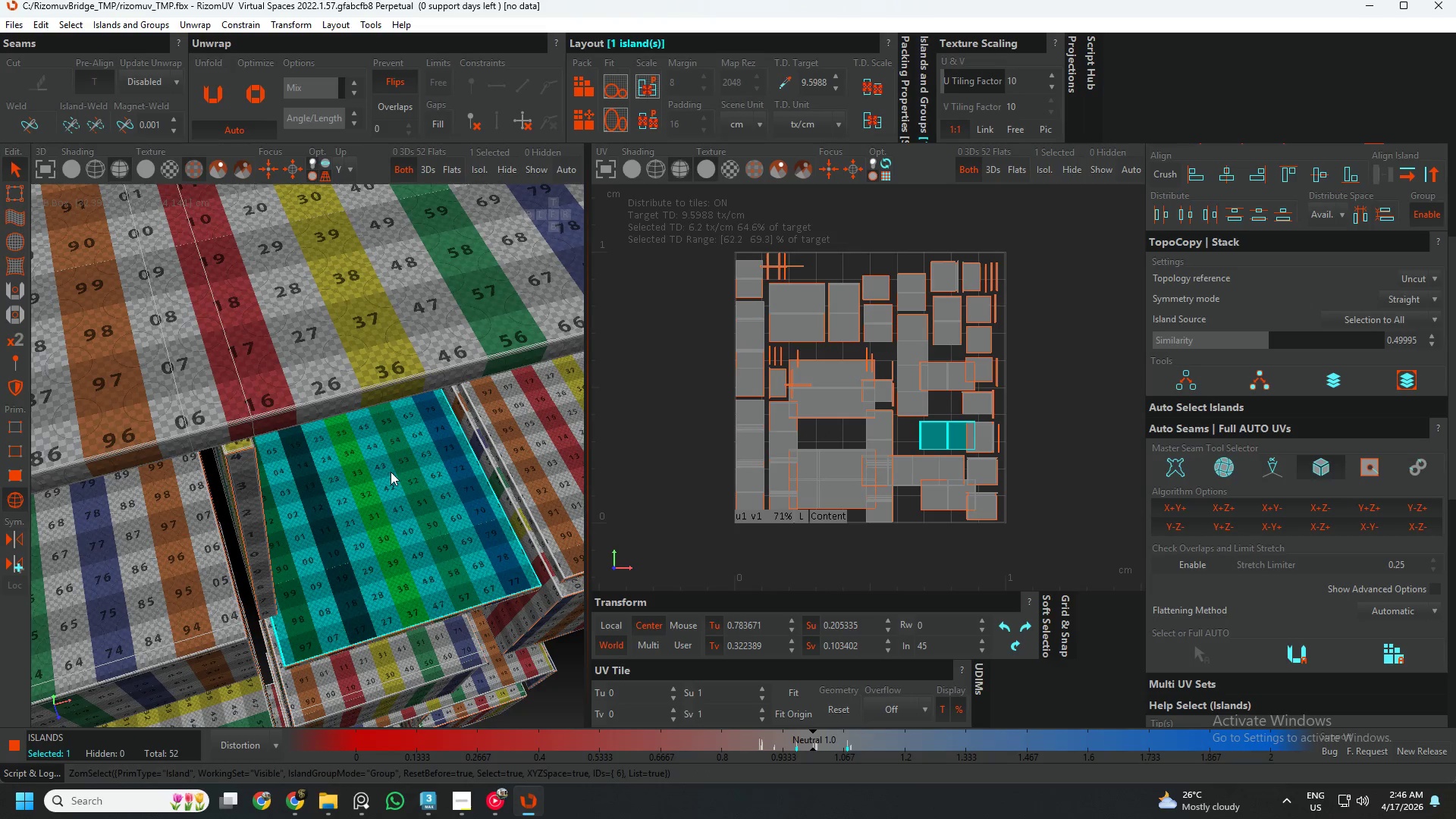 
left_click([499, 593])
 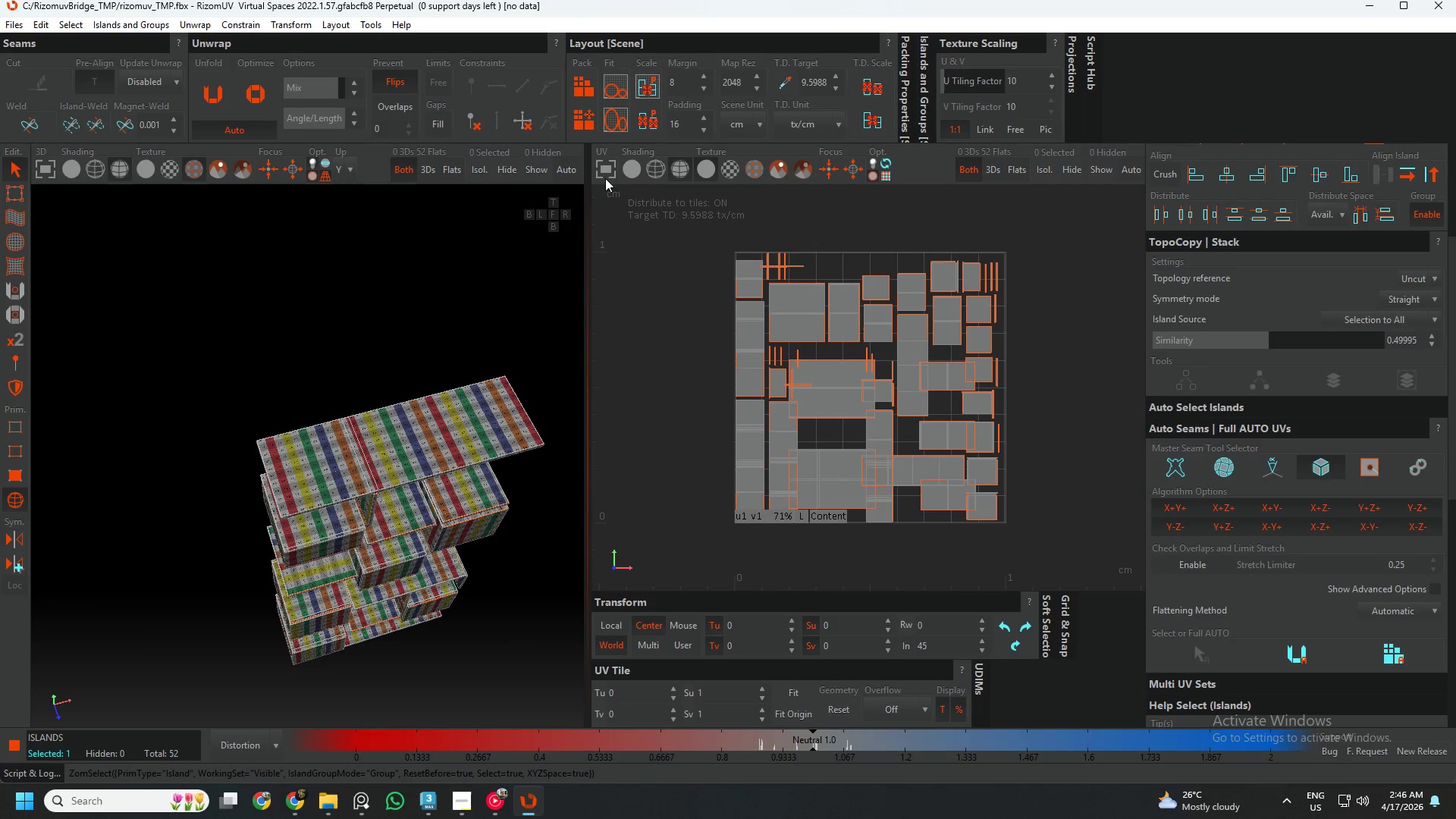 
scroll: coordinate [395, 503], scroll_direction: down, amount: 6.0
 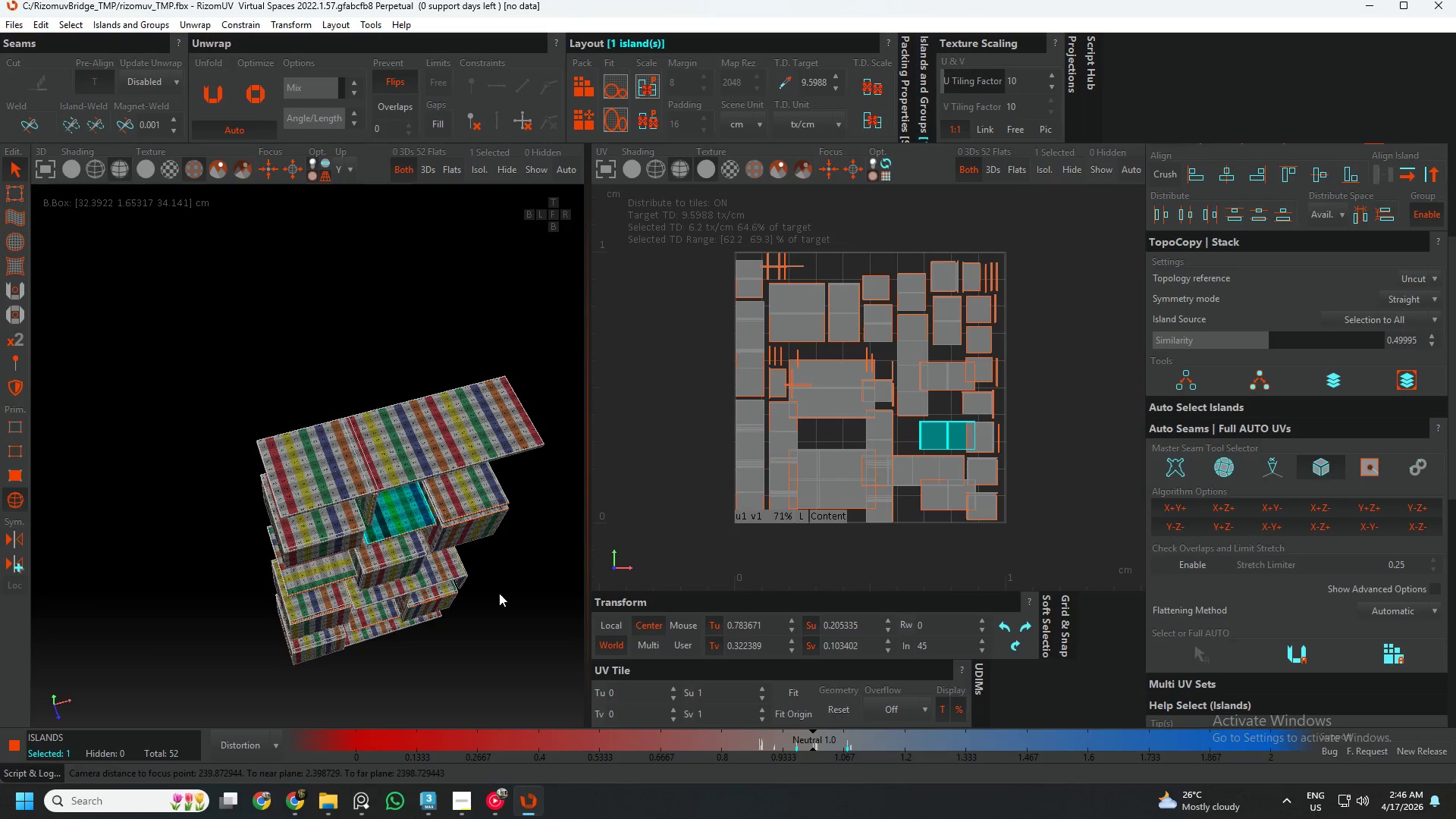 
left_click([587, 118])
 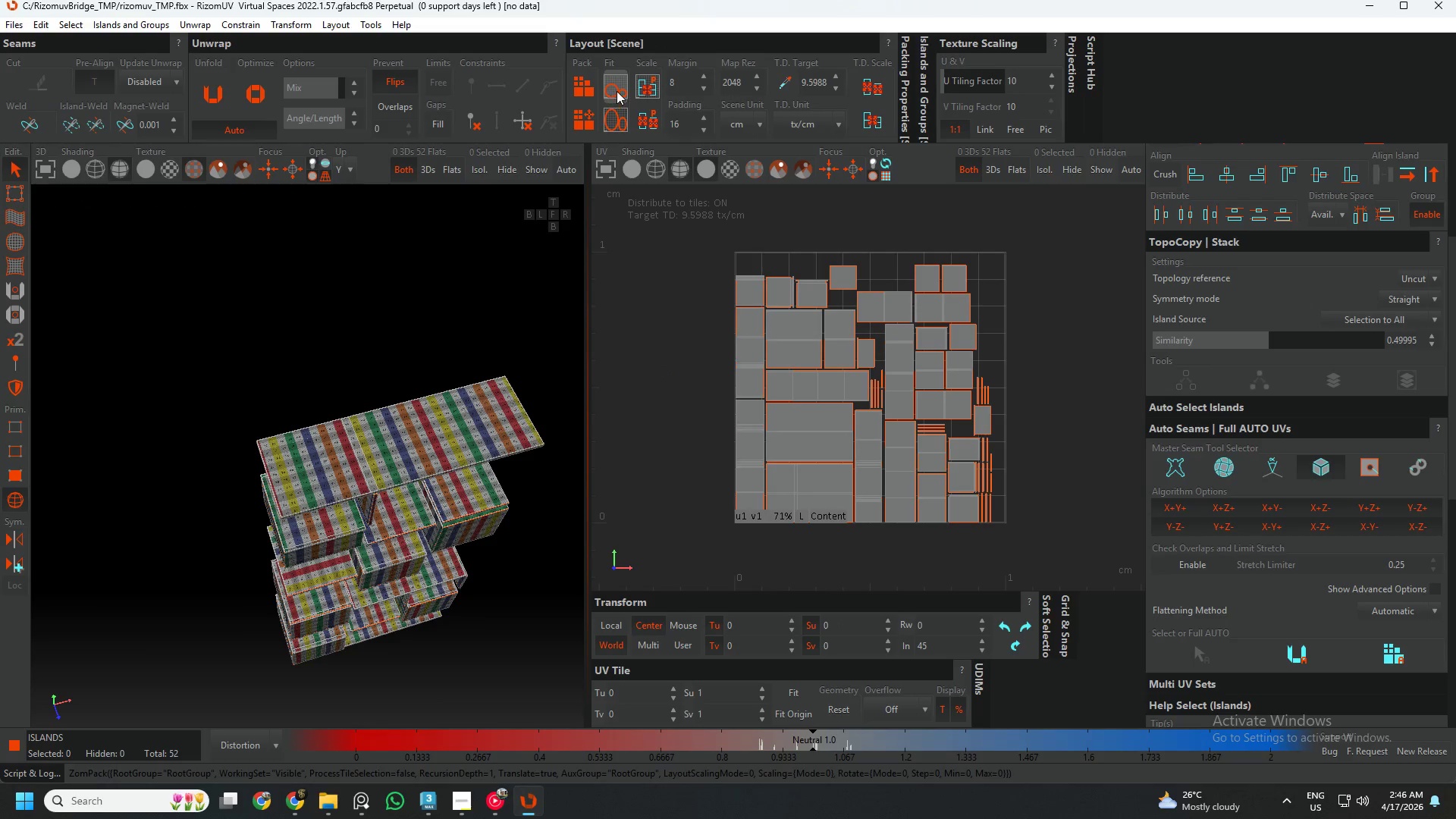 
left_click([617, 91])
 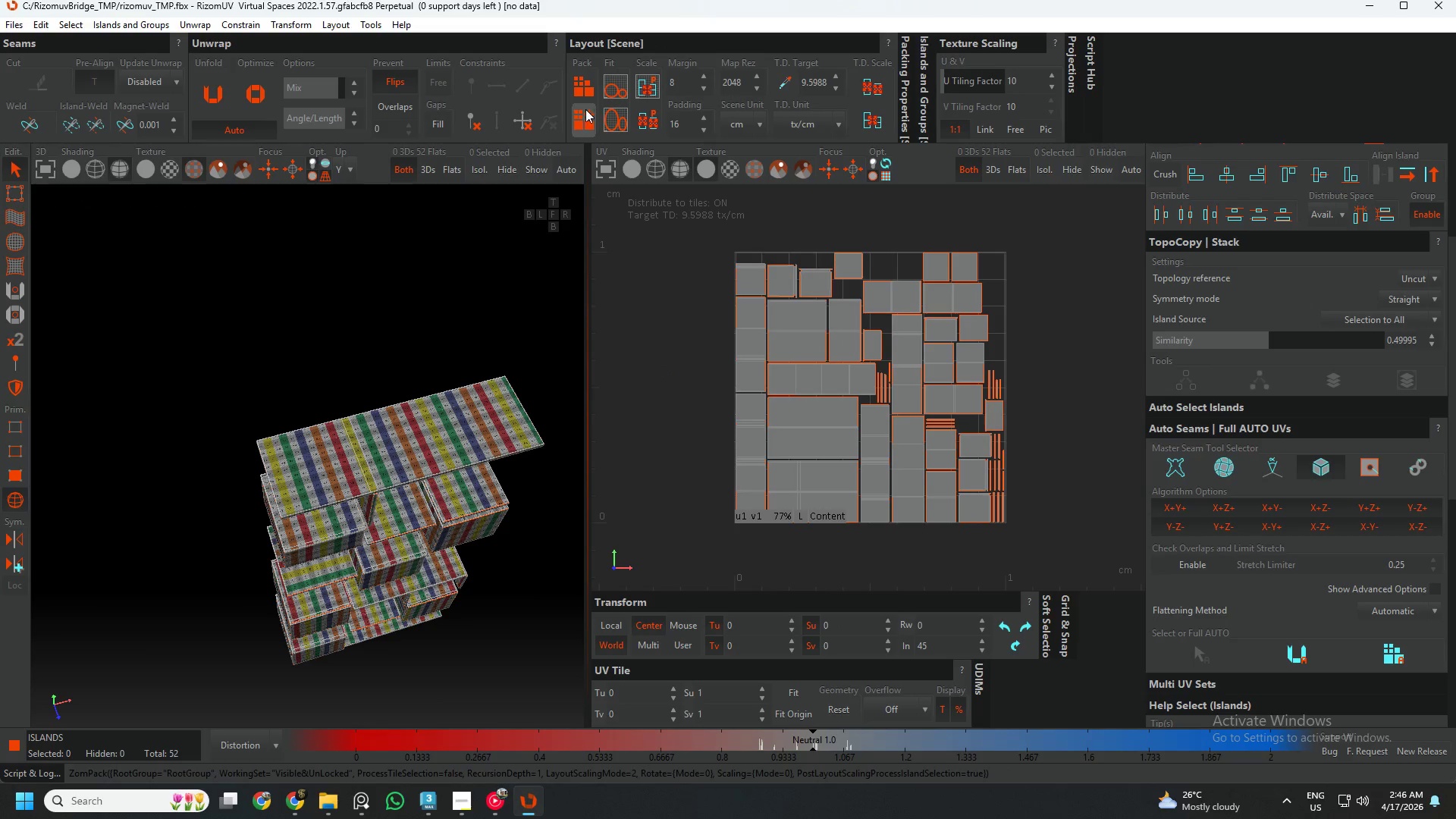 
left_click([583, 115])
 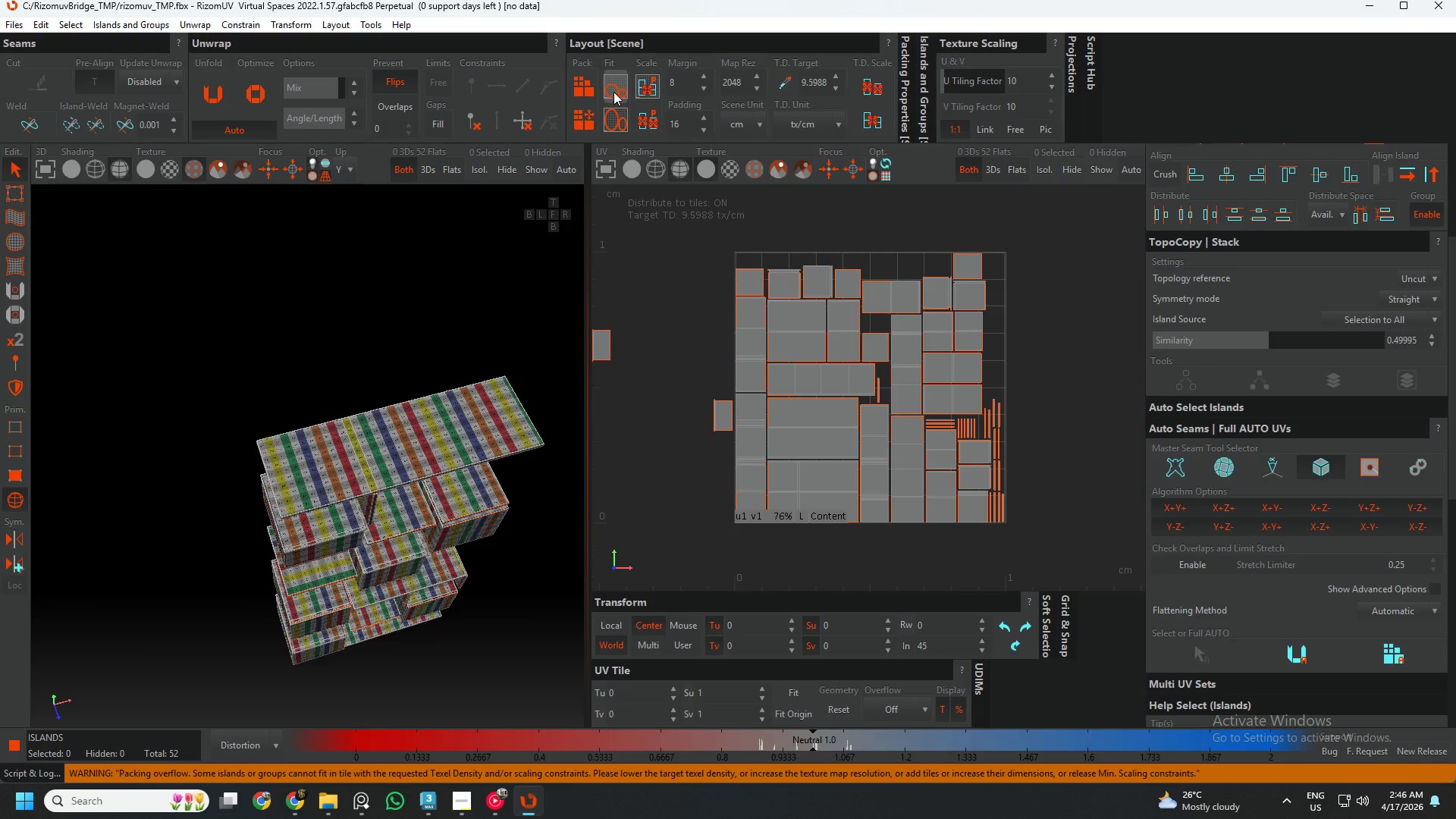 
left_click([615, 90])
 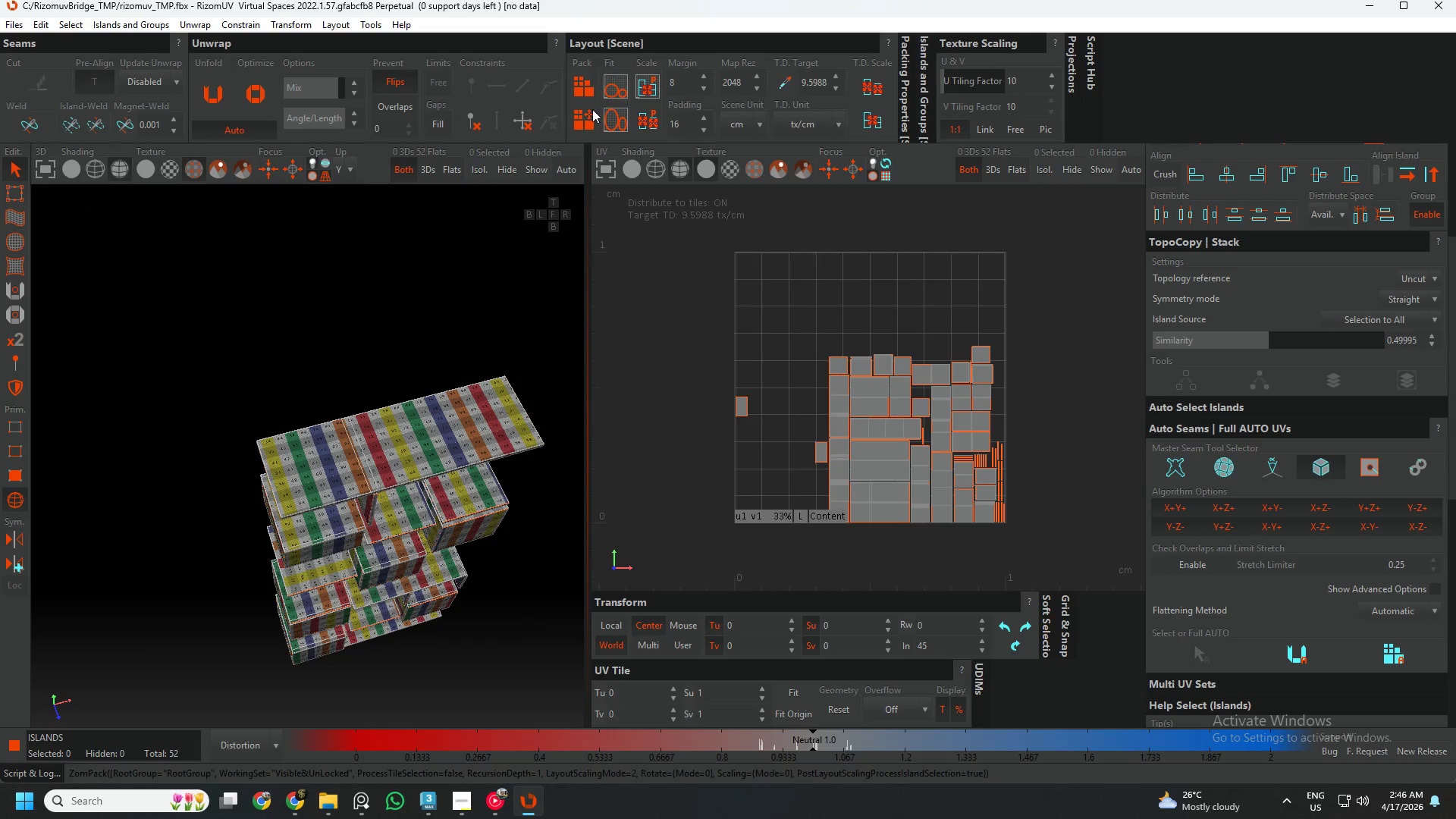 
left_click([583, 113])
 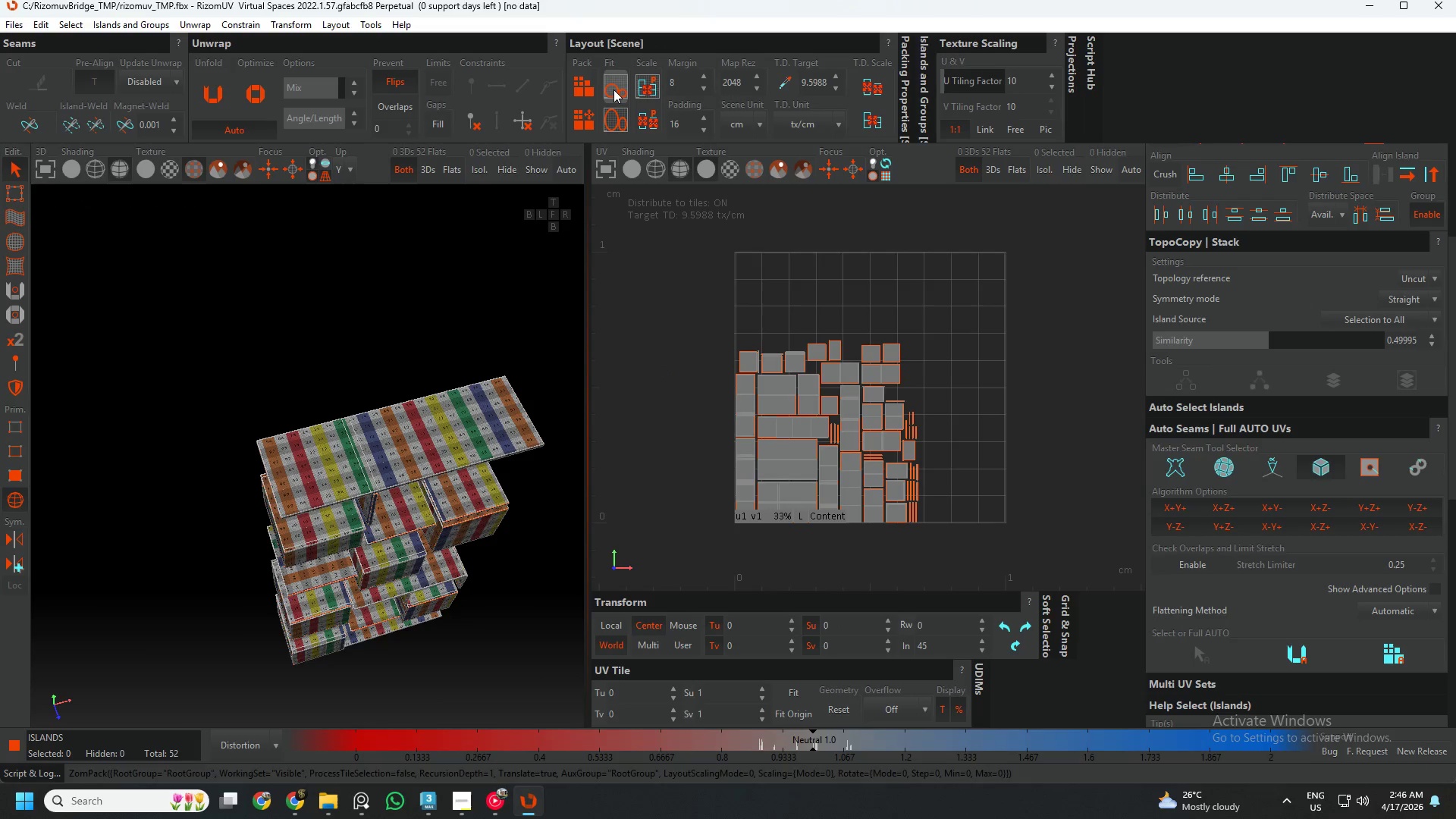 
left_click([613, 89])
 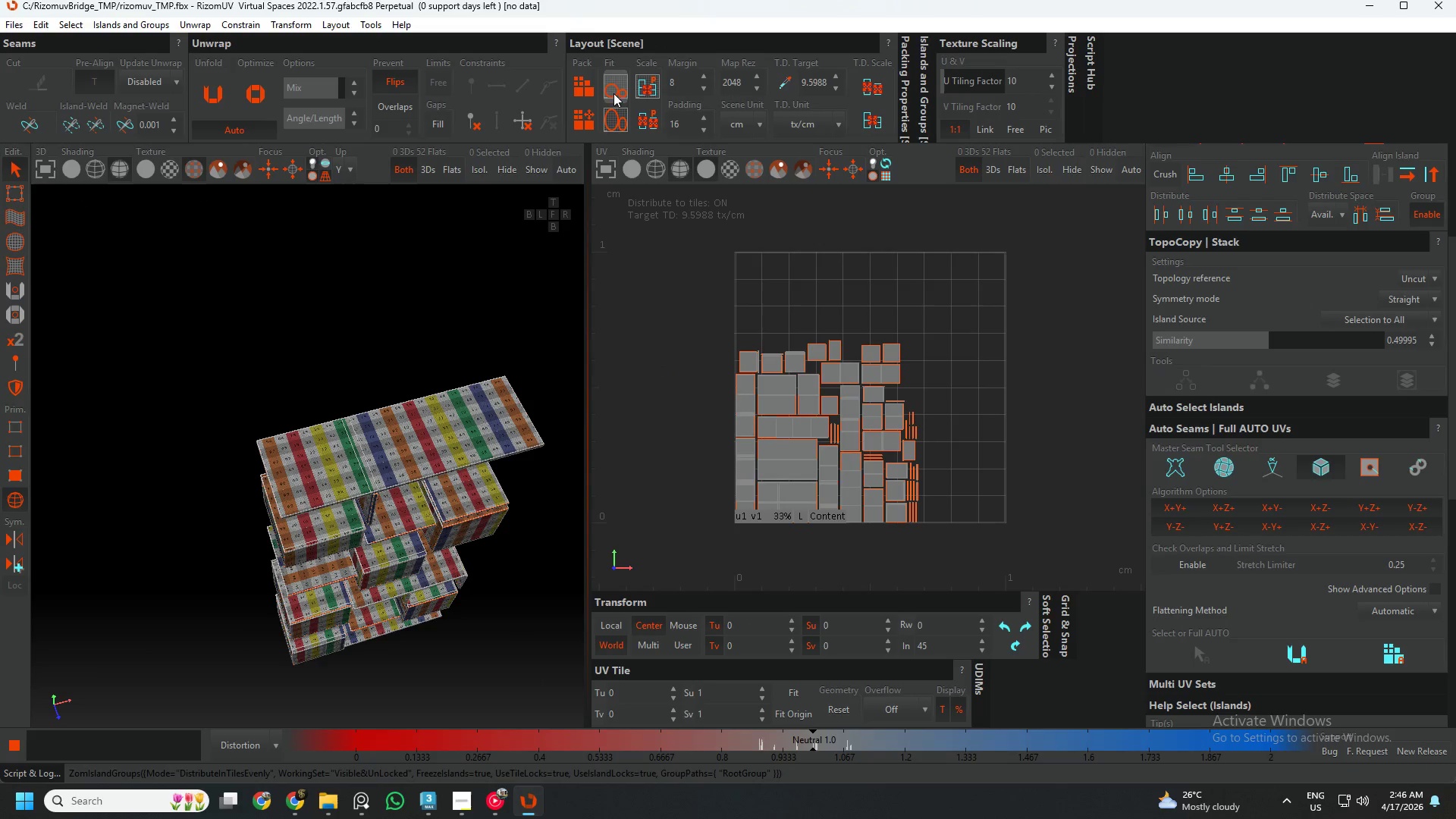 
left_click([590, 121])
 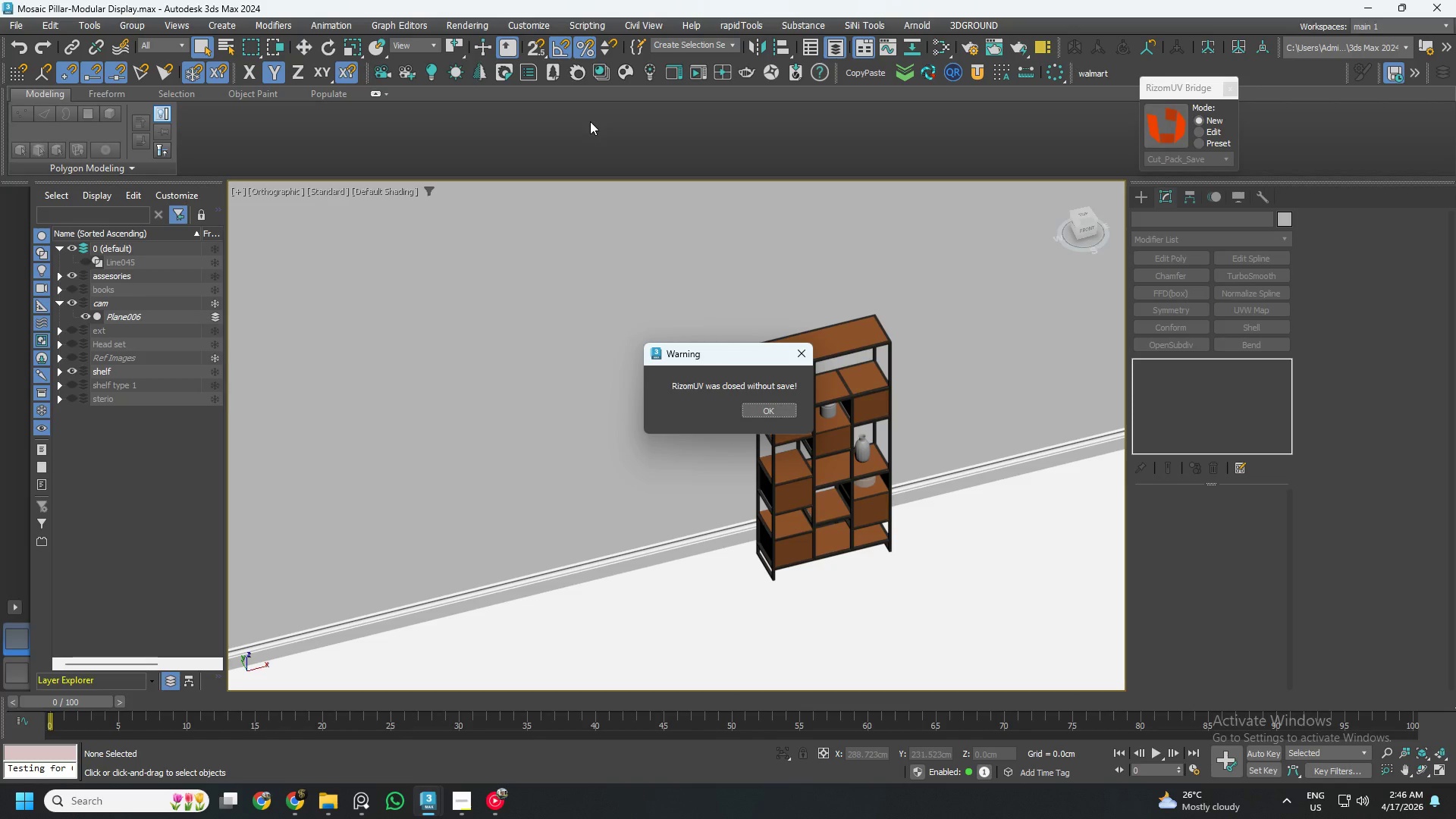 
wait(6.14)
 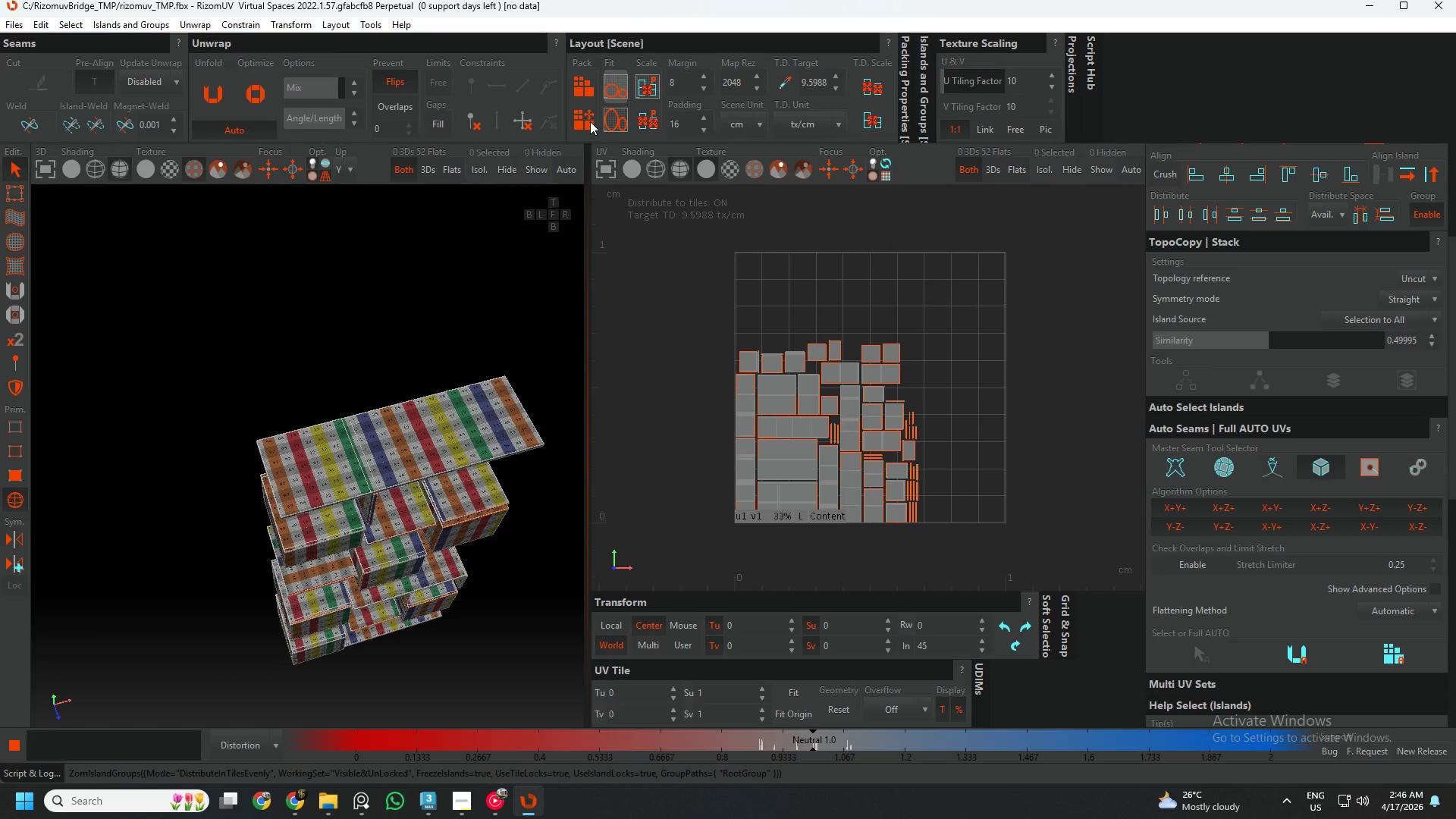 
left_click([762, 412])
 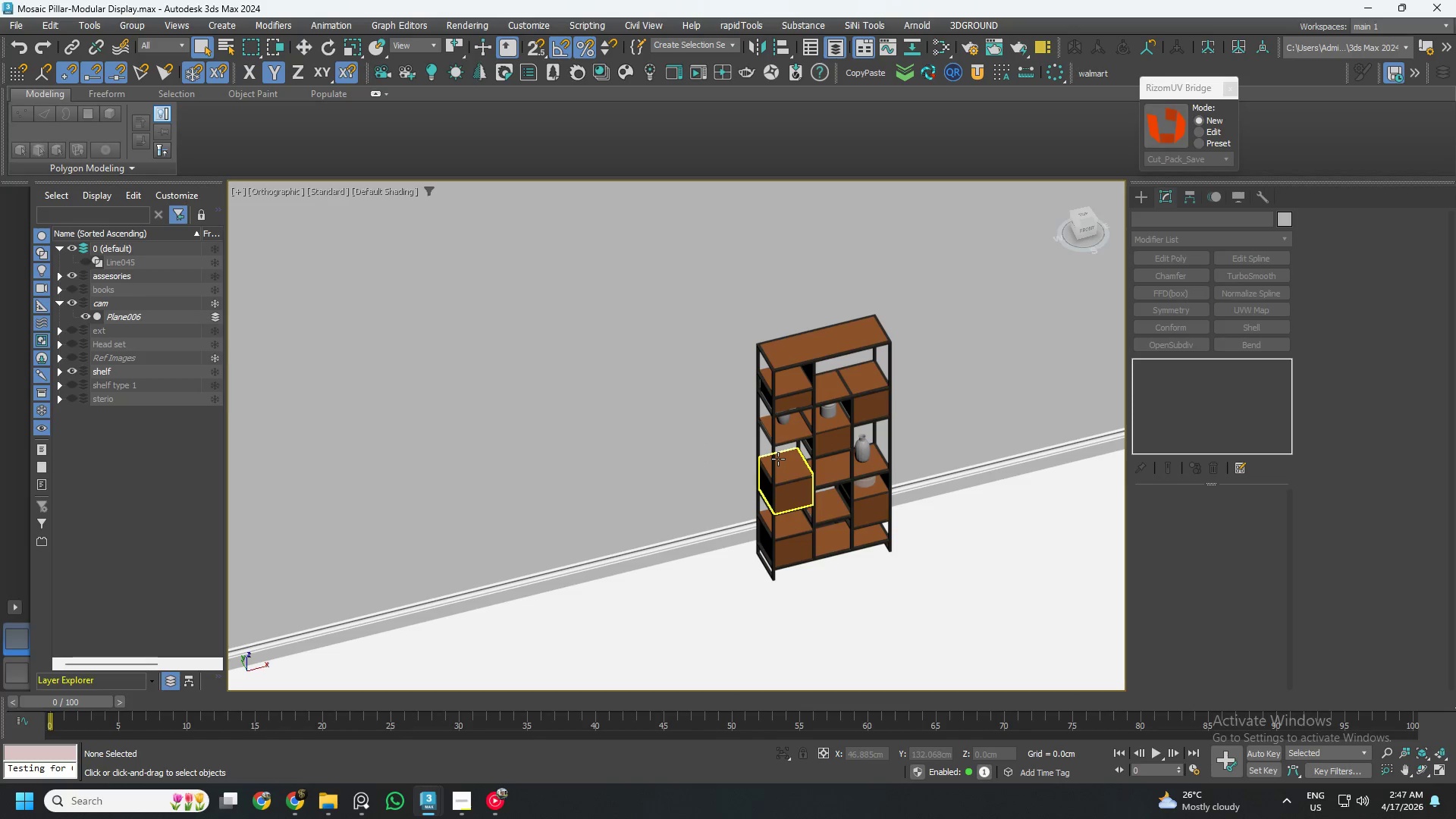 
left_click_drag(start_coordinate=[595, 300], to_coordinate=[1051, 684])
 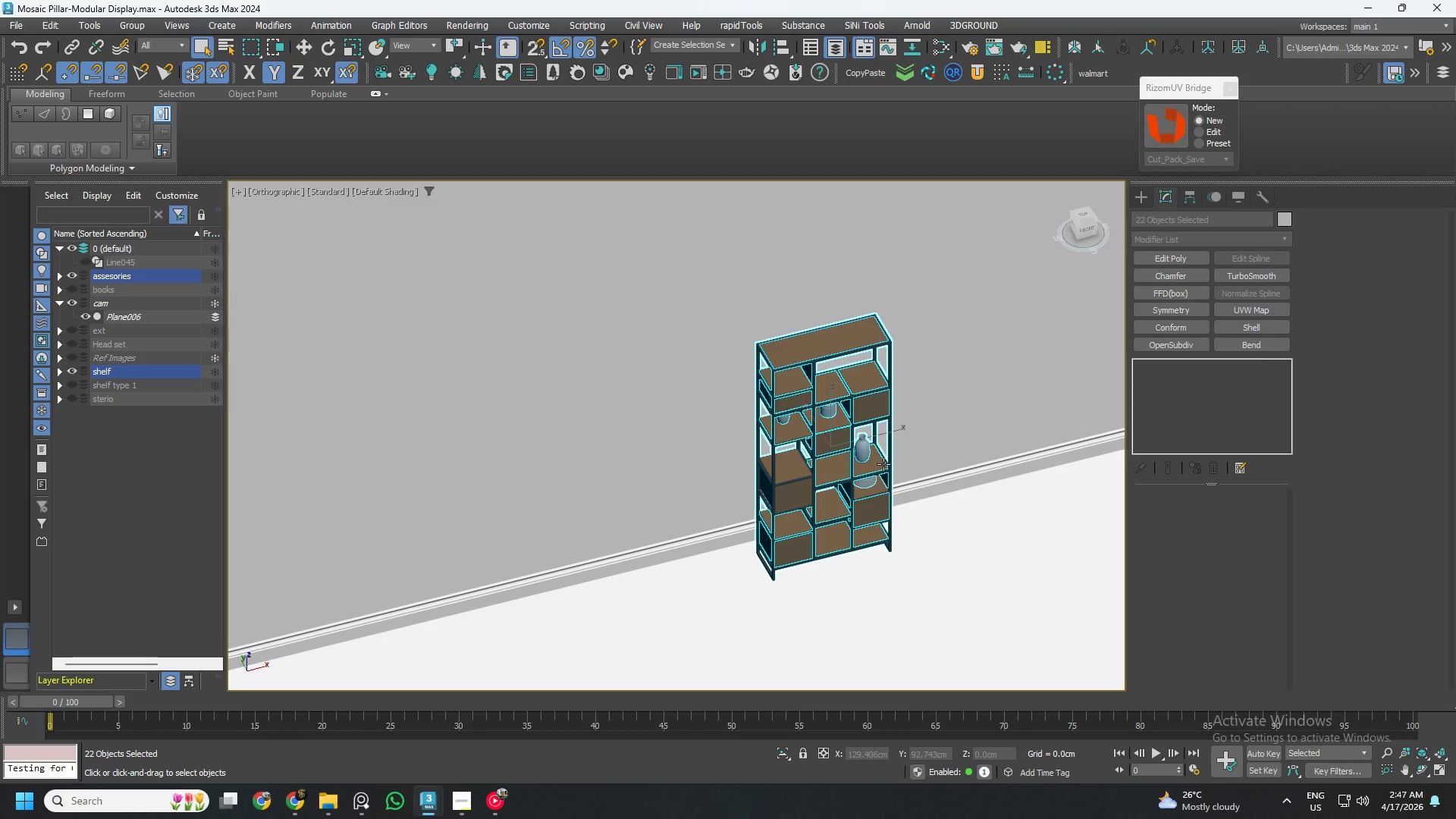 
hold_key(key=AltLeft, duration=4.47)
 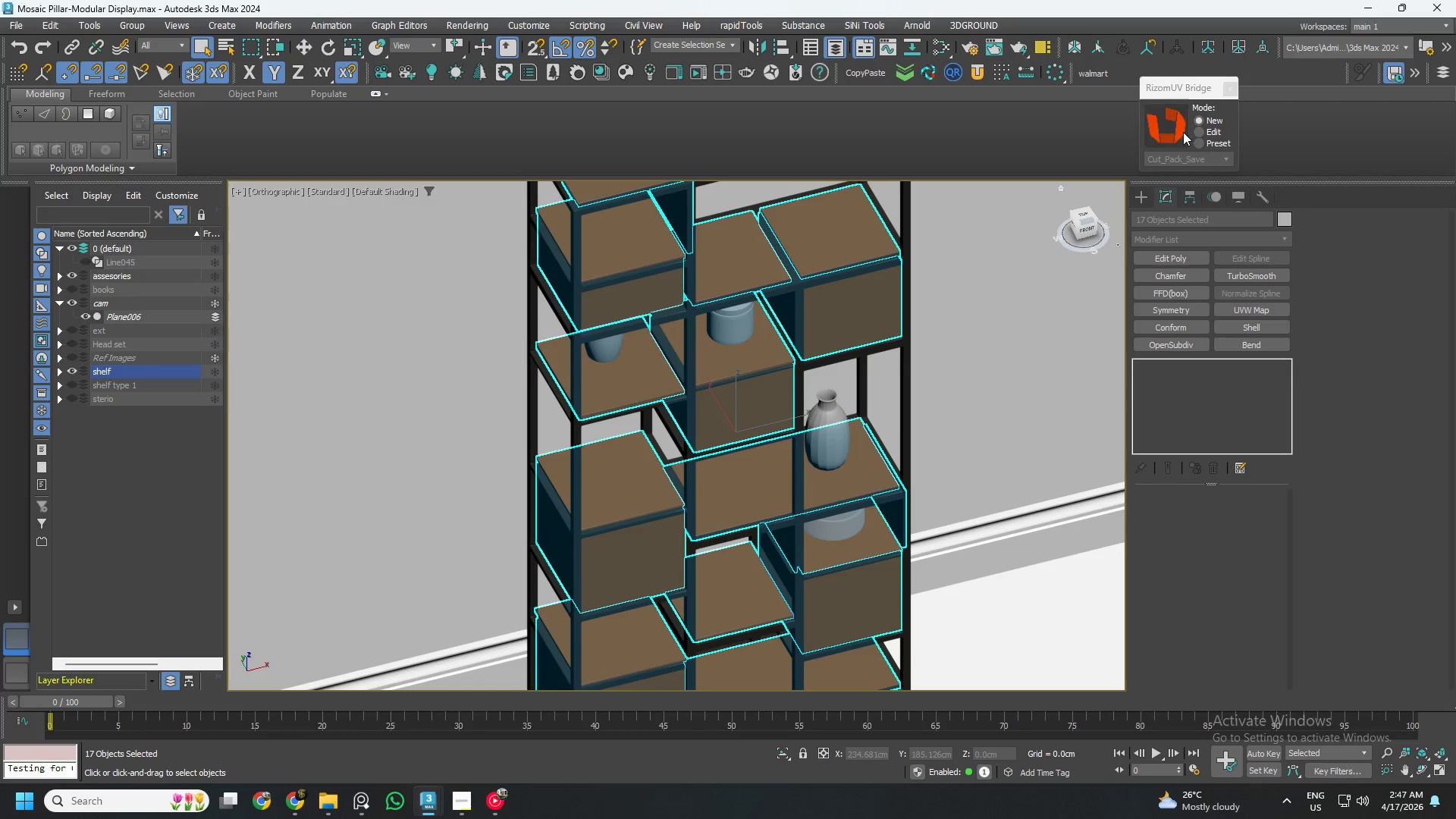 
scroll: coordinate [880, 455], scroll_direction: up, amount: 3.0
 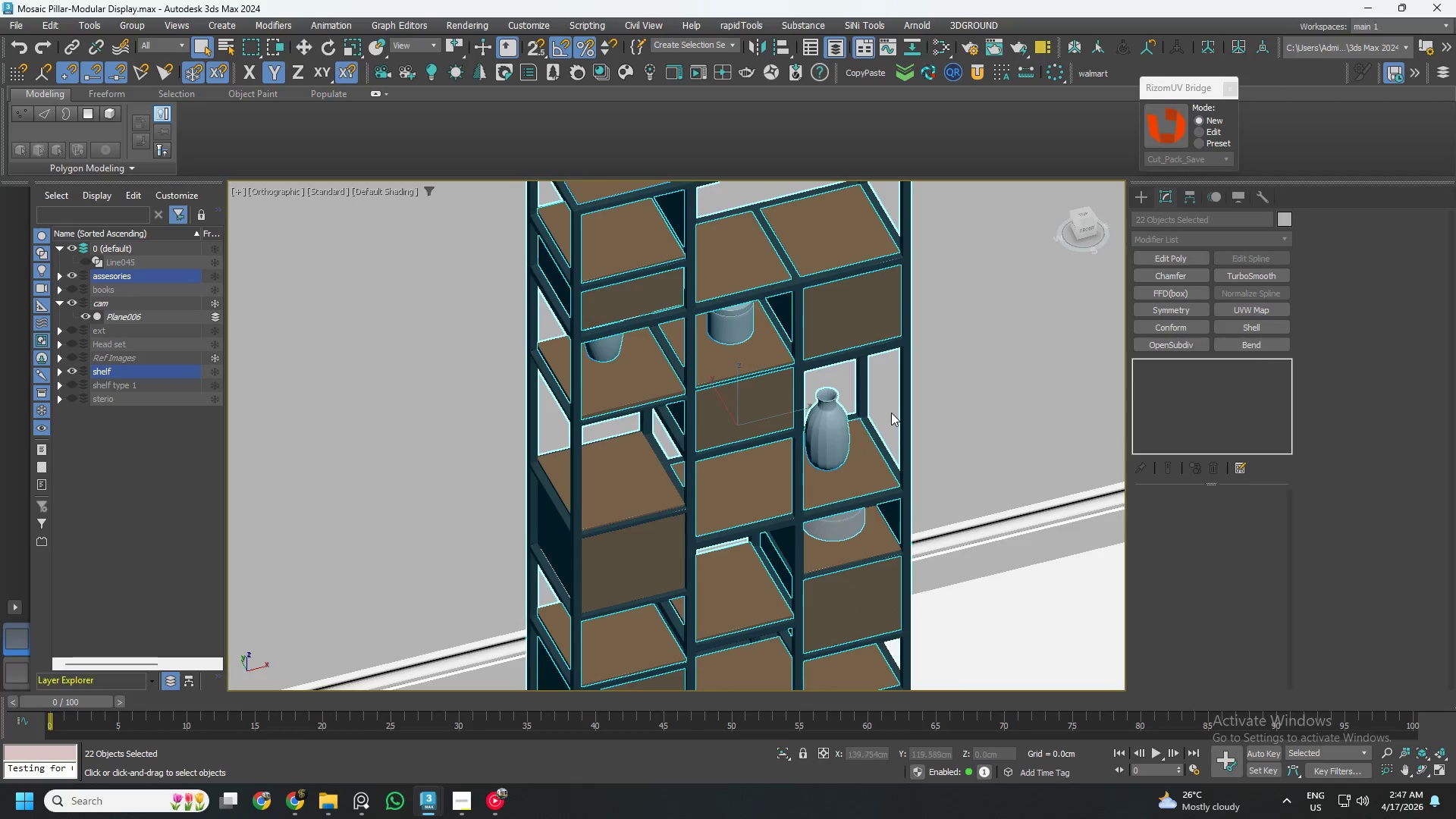 
left_click([905, 377])
 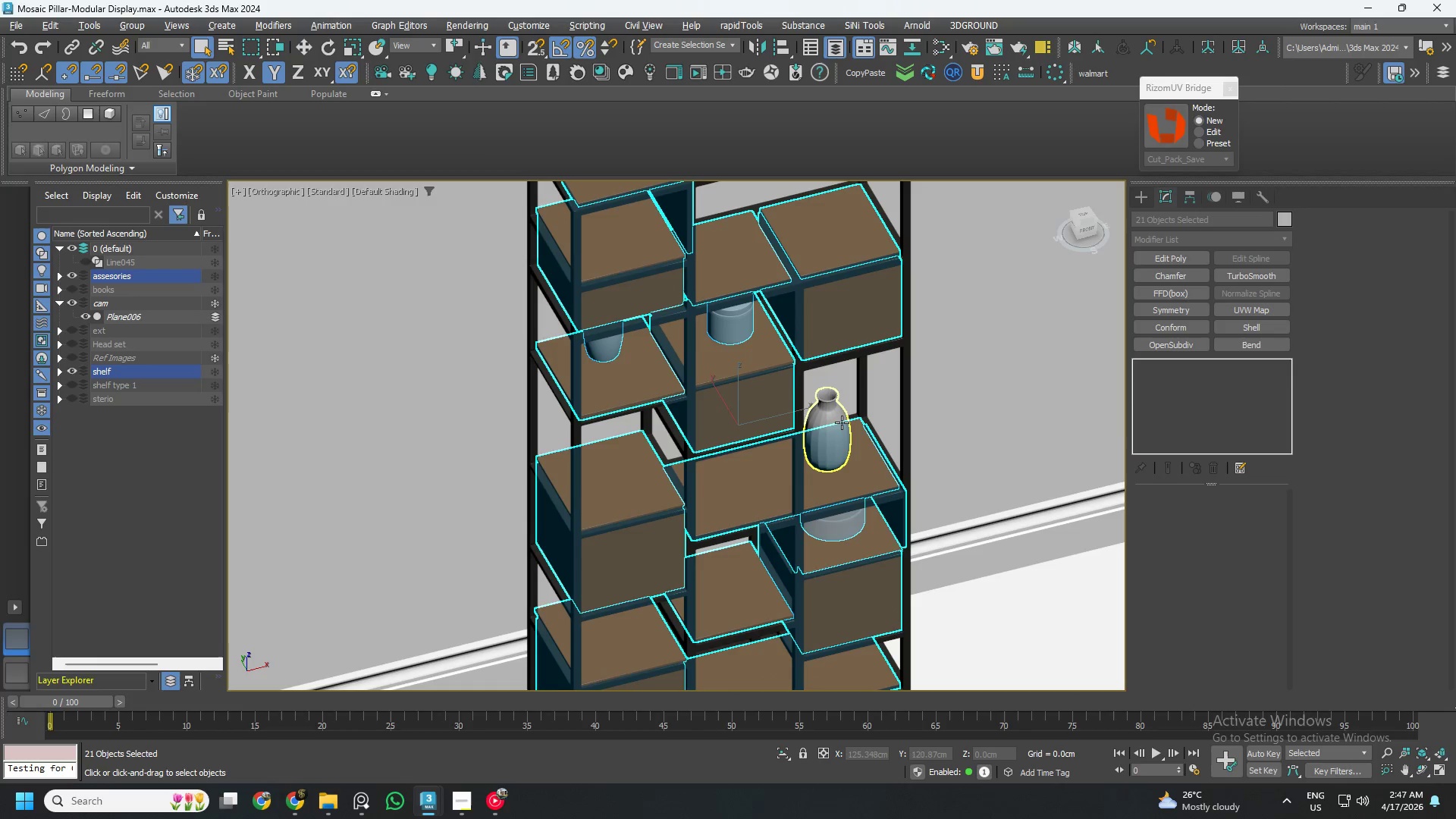 
left_click([842, 422])
 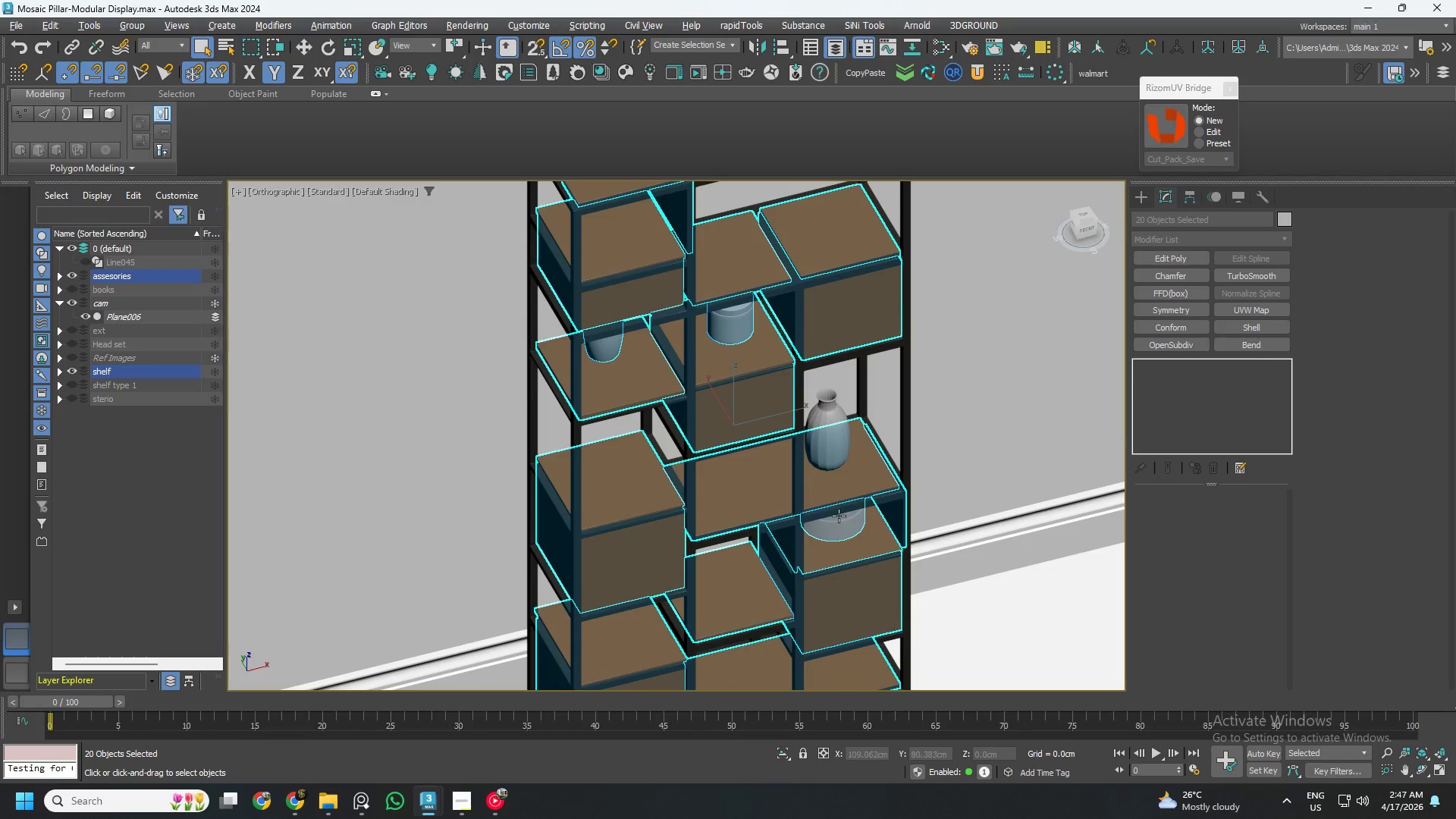 
left_click([839, 516])
 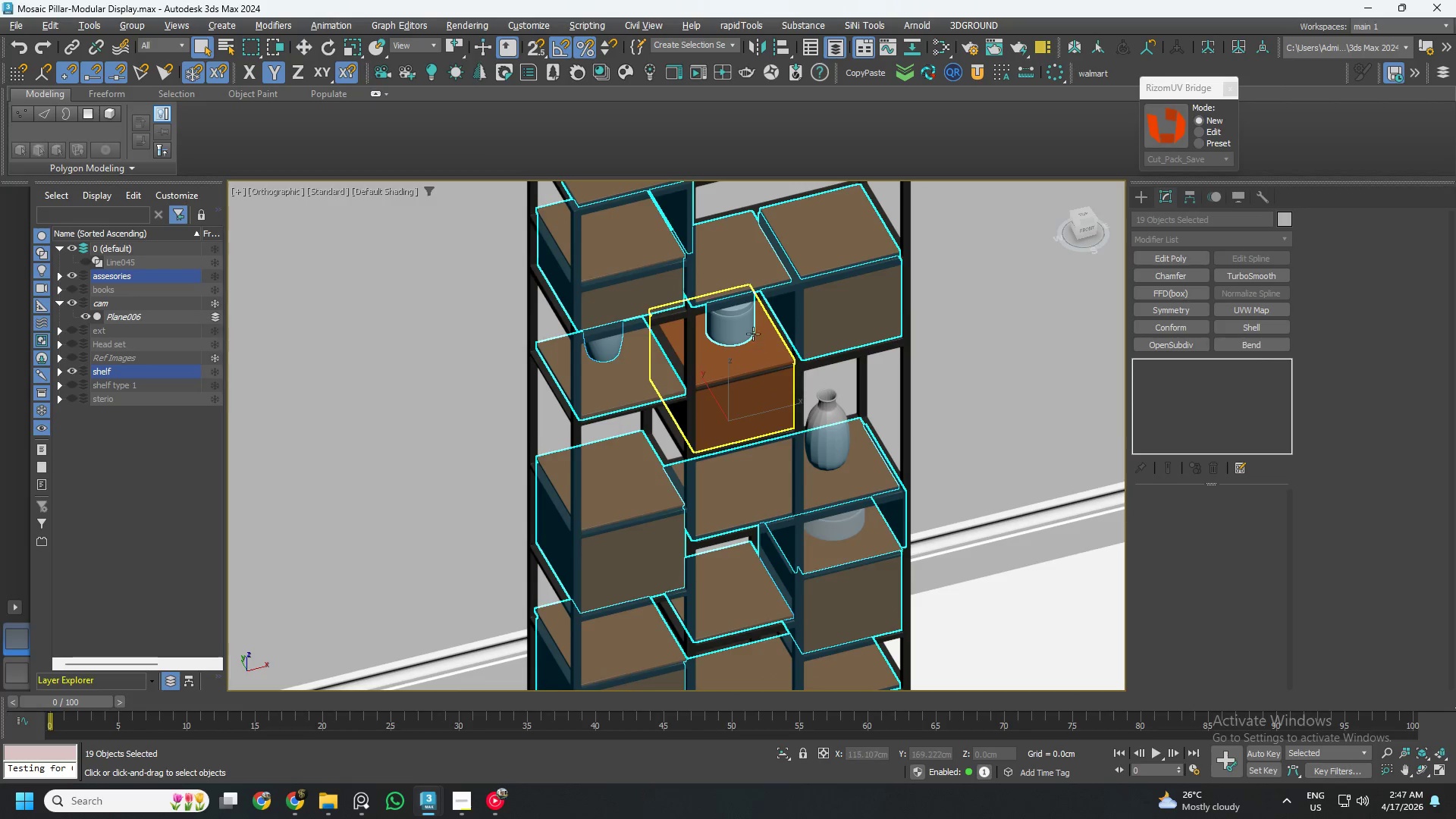 
left_click([737, 316])
 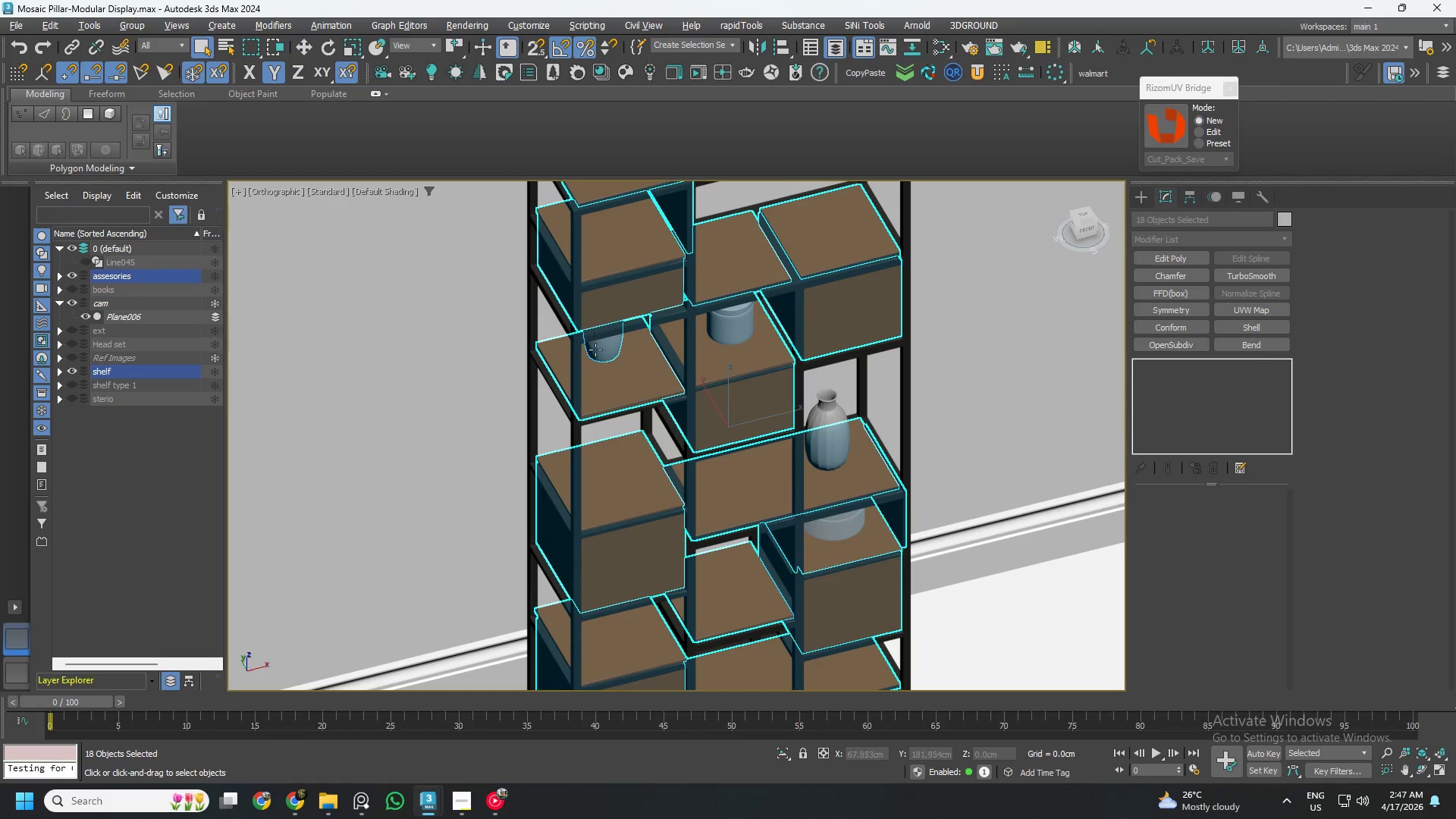 
left_click([604, 351])
 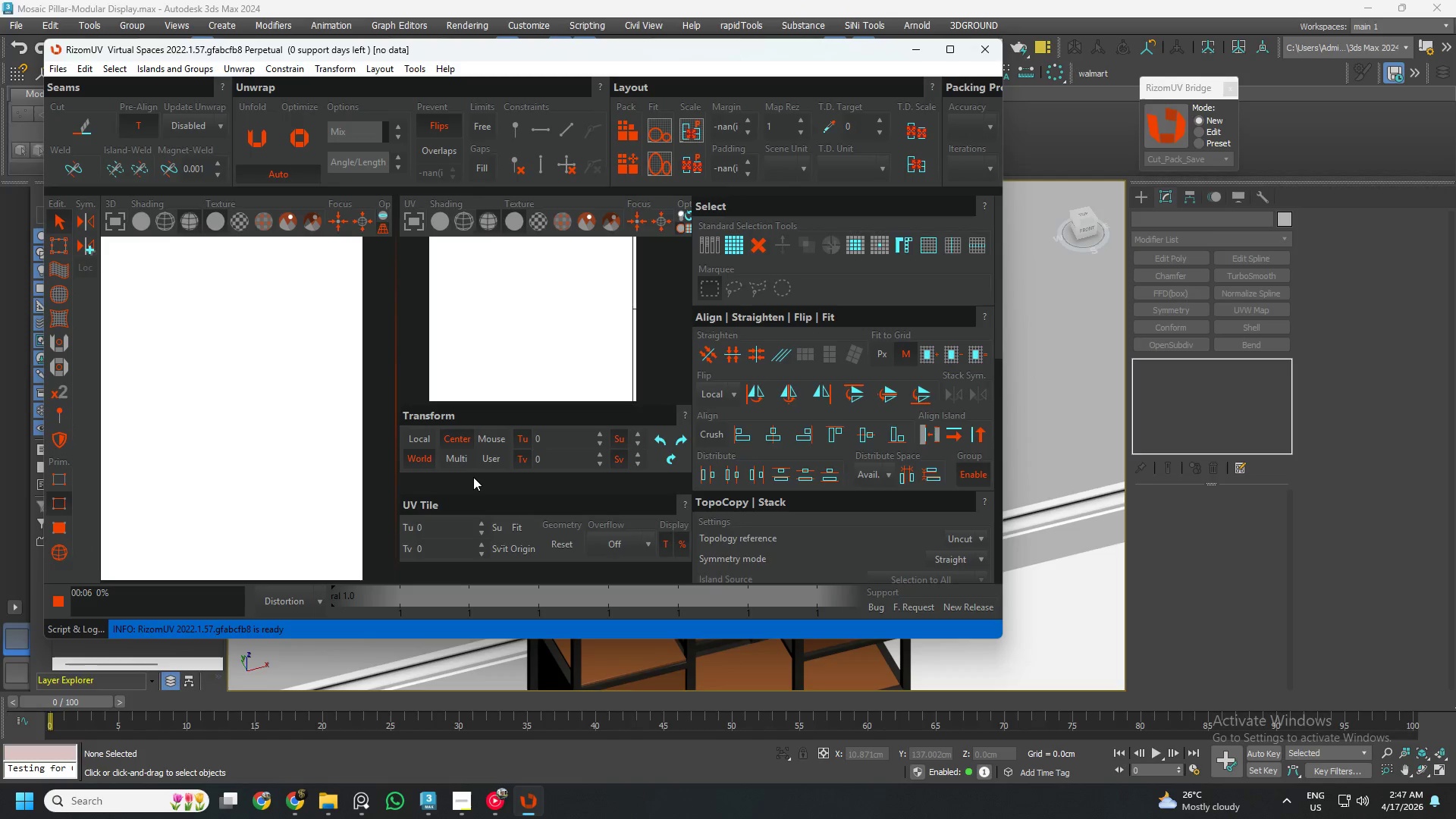 
wait(17.78)
 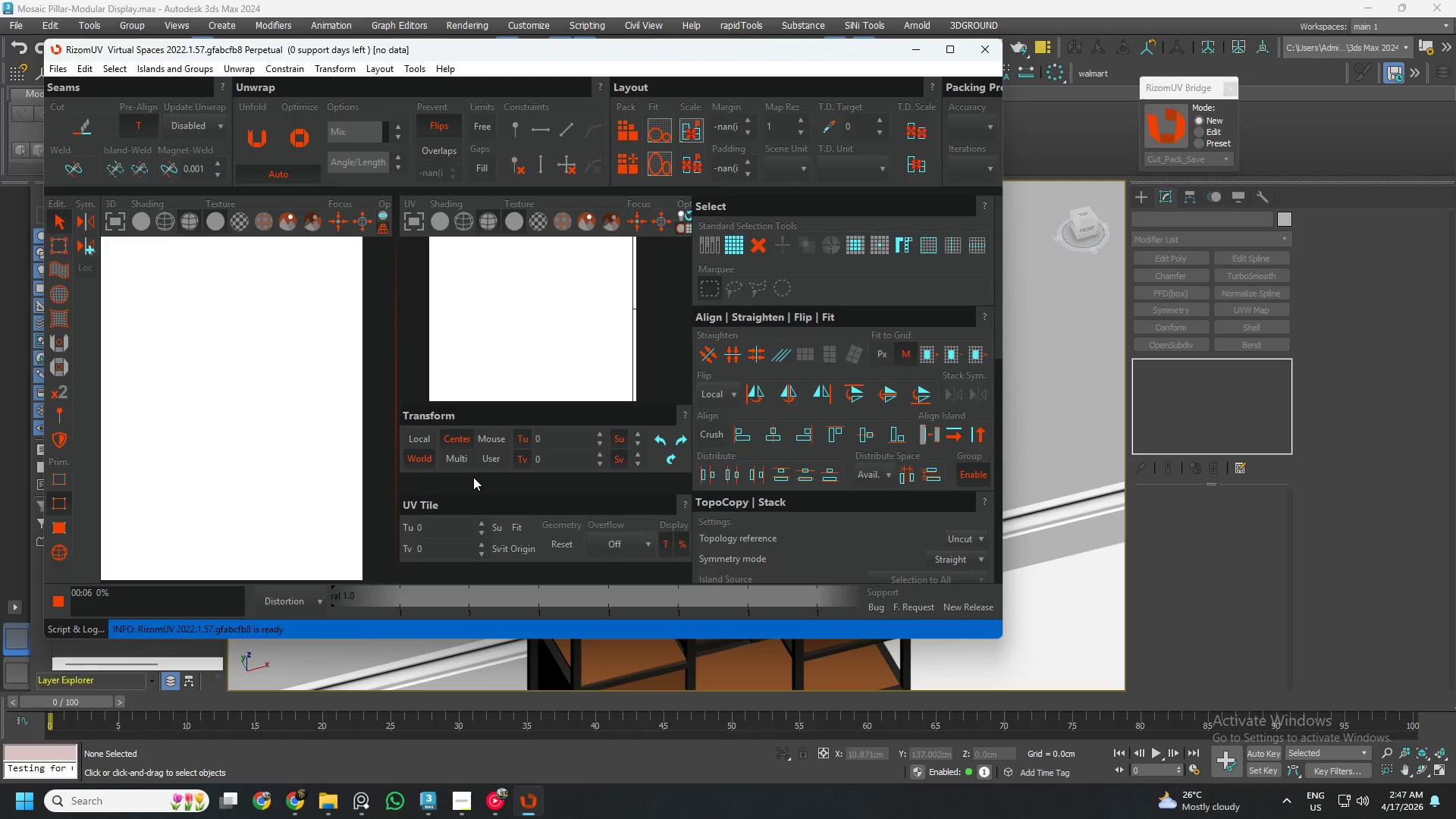 
left_click([475, 504])
 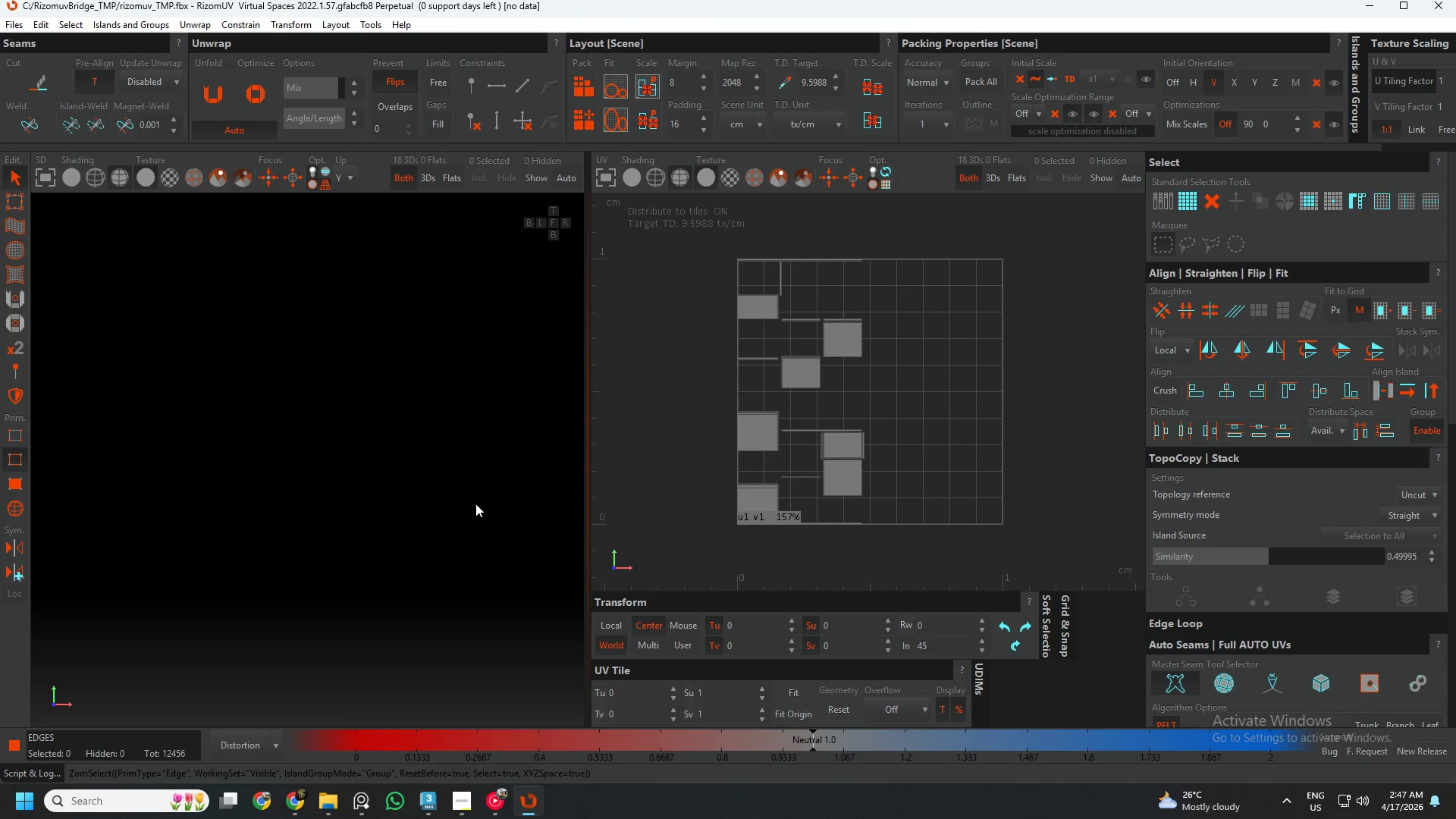 
key(F)
 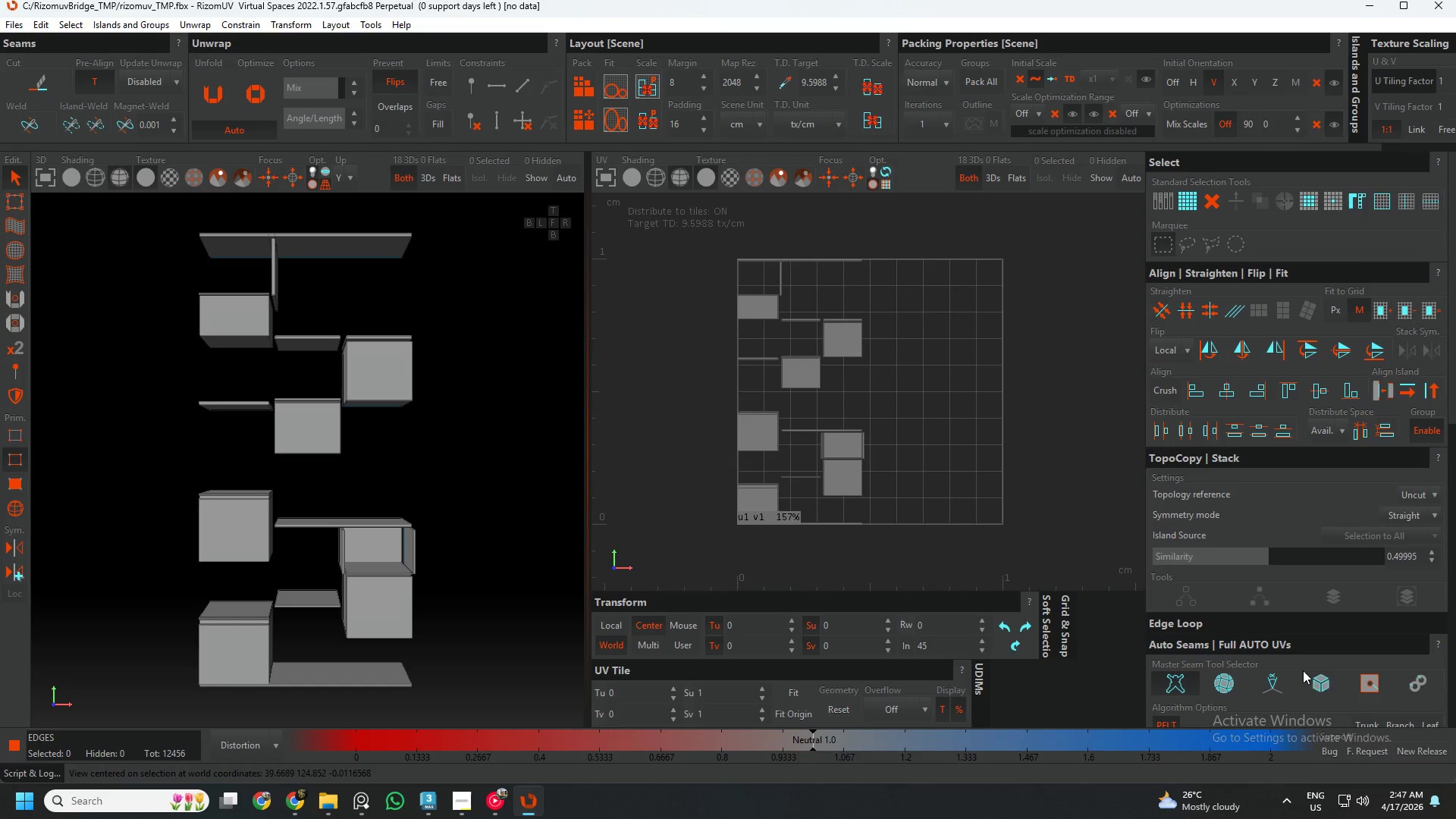 
left_click([1324, 678])
 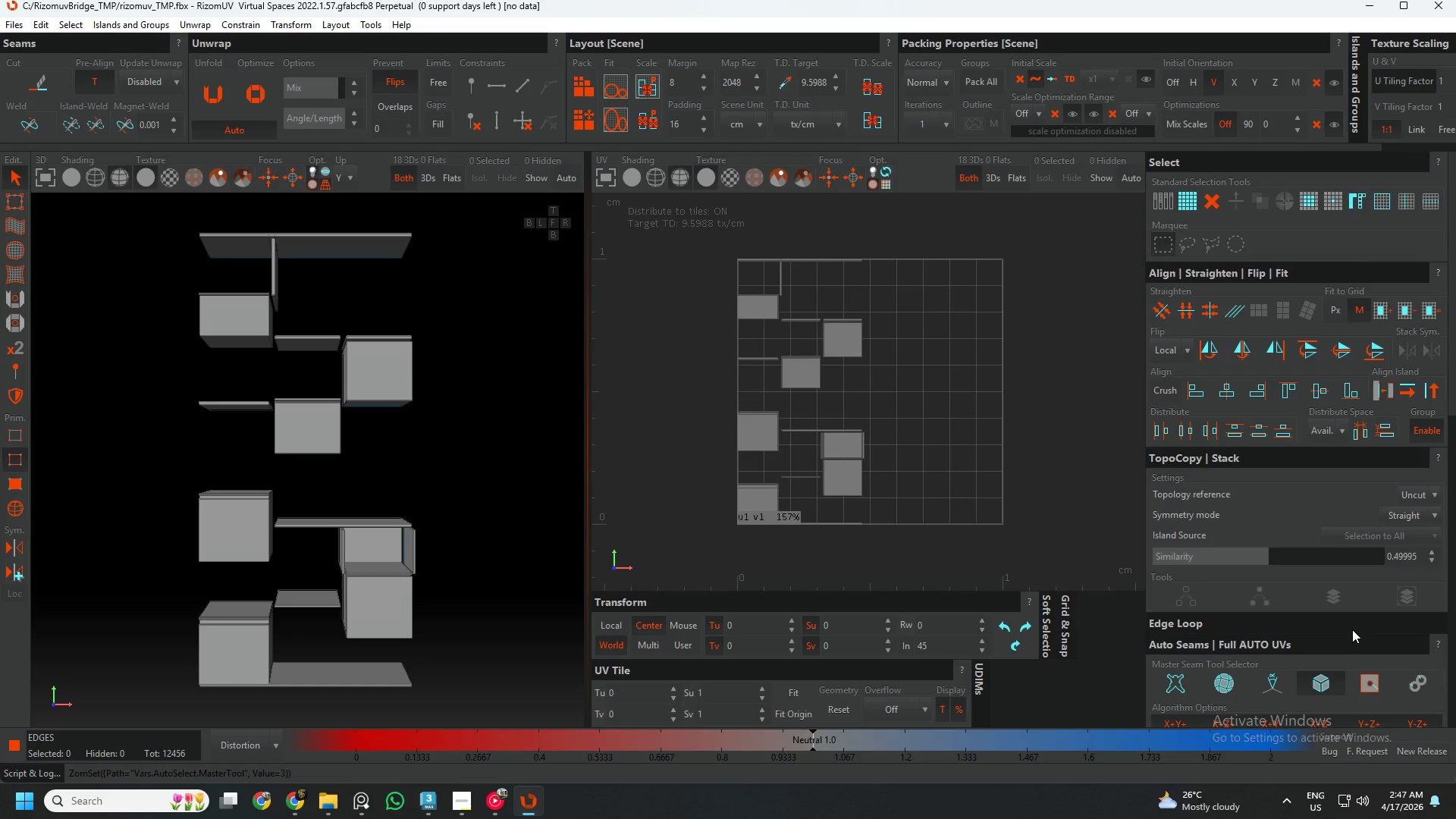 
scroll: coordinate [1367, 667], scroll_direction: down, amount: 1.0
 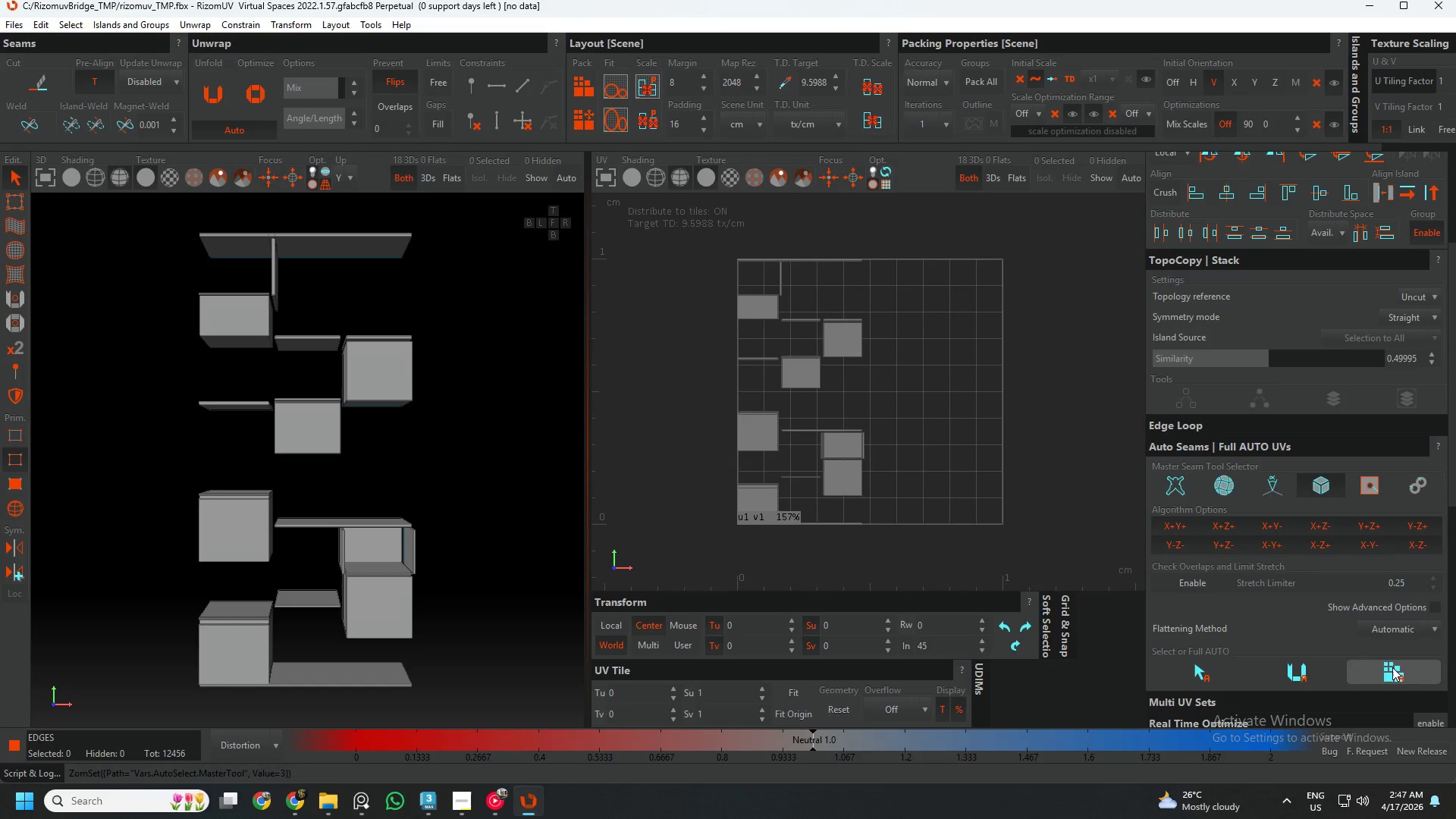 
left_click([1392, 667])
 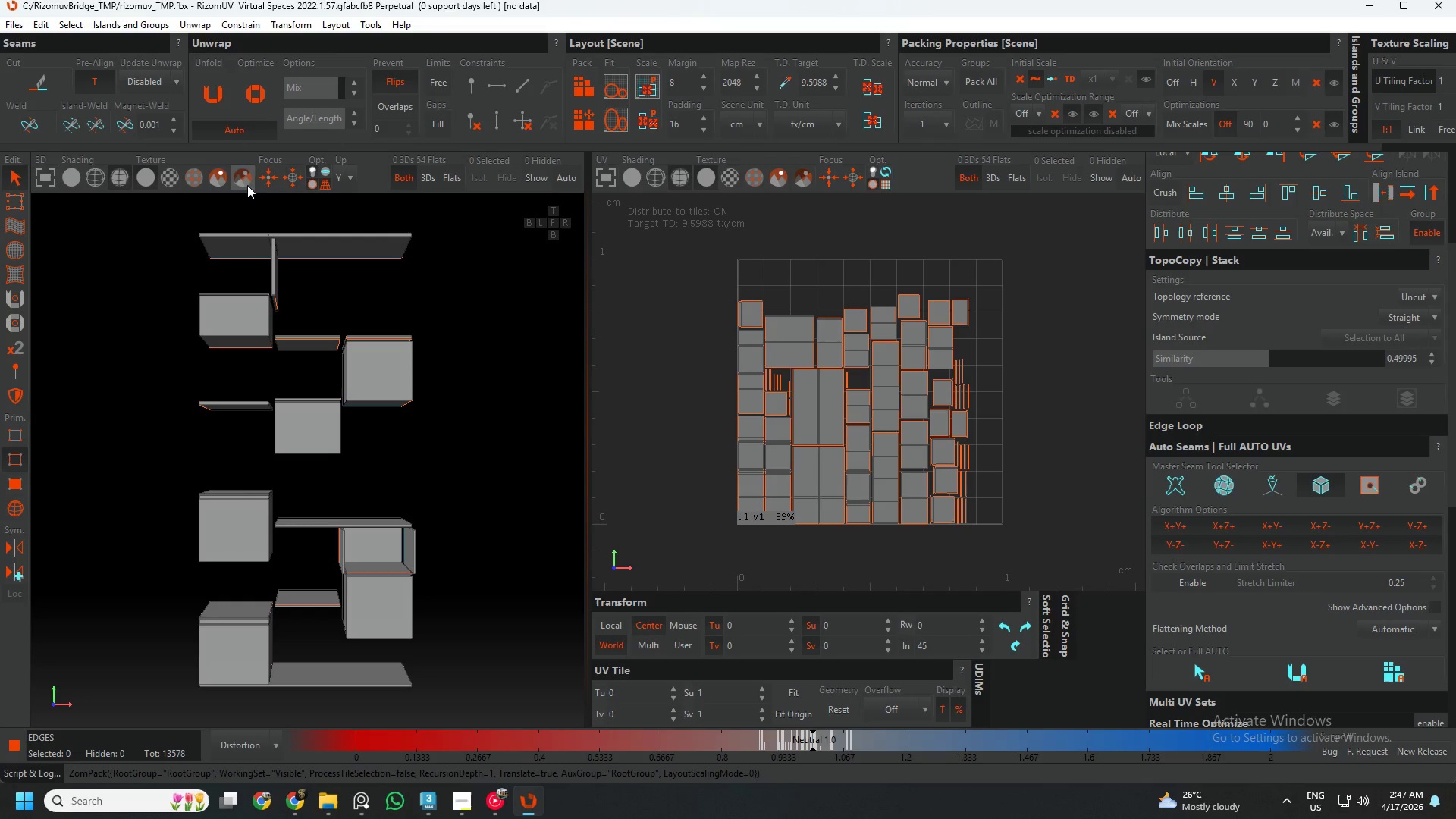 
left_click([197, 173])
 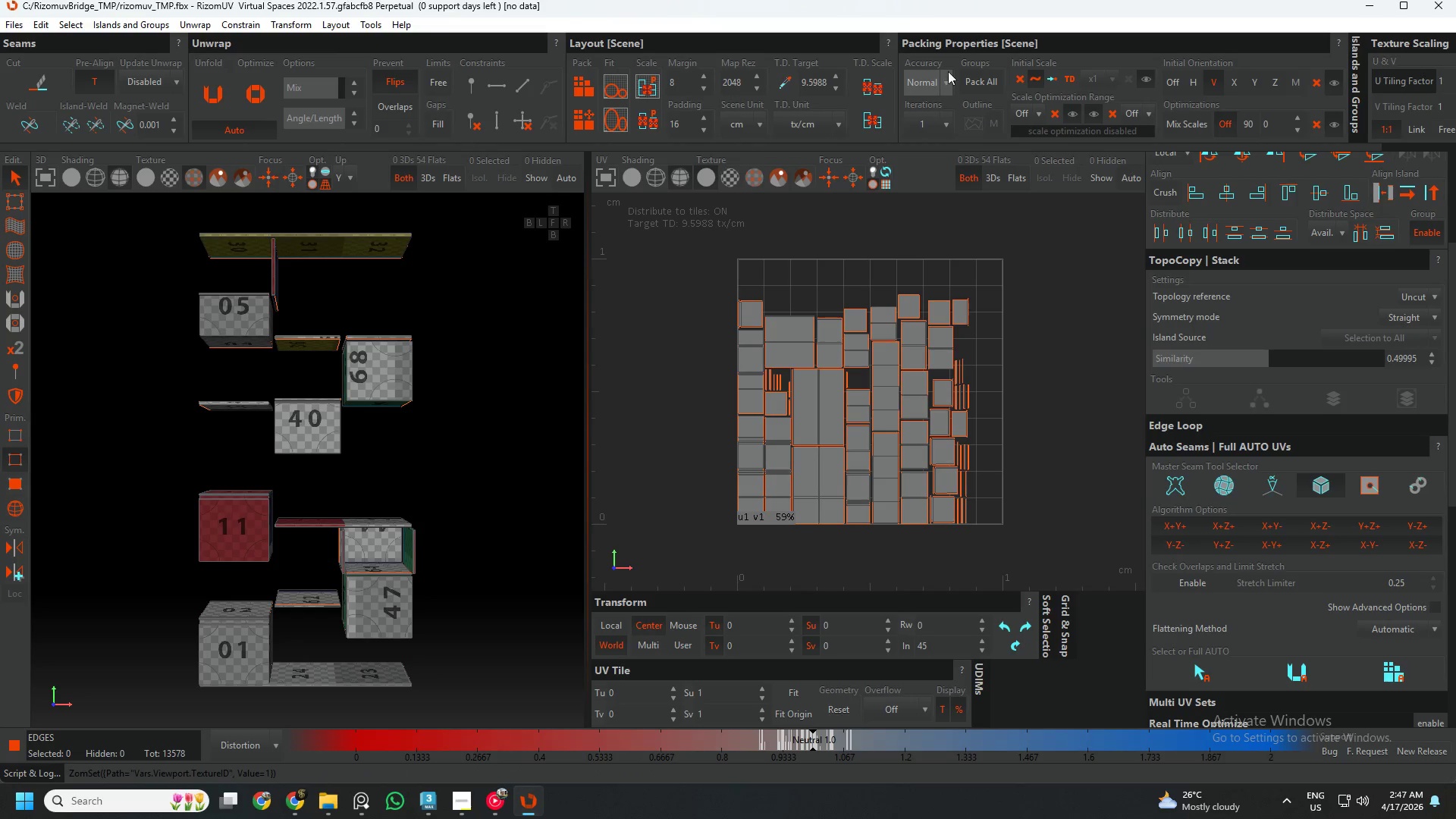 
left_click([977, 42])
 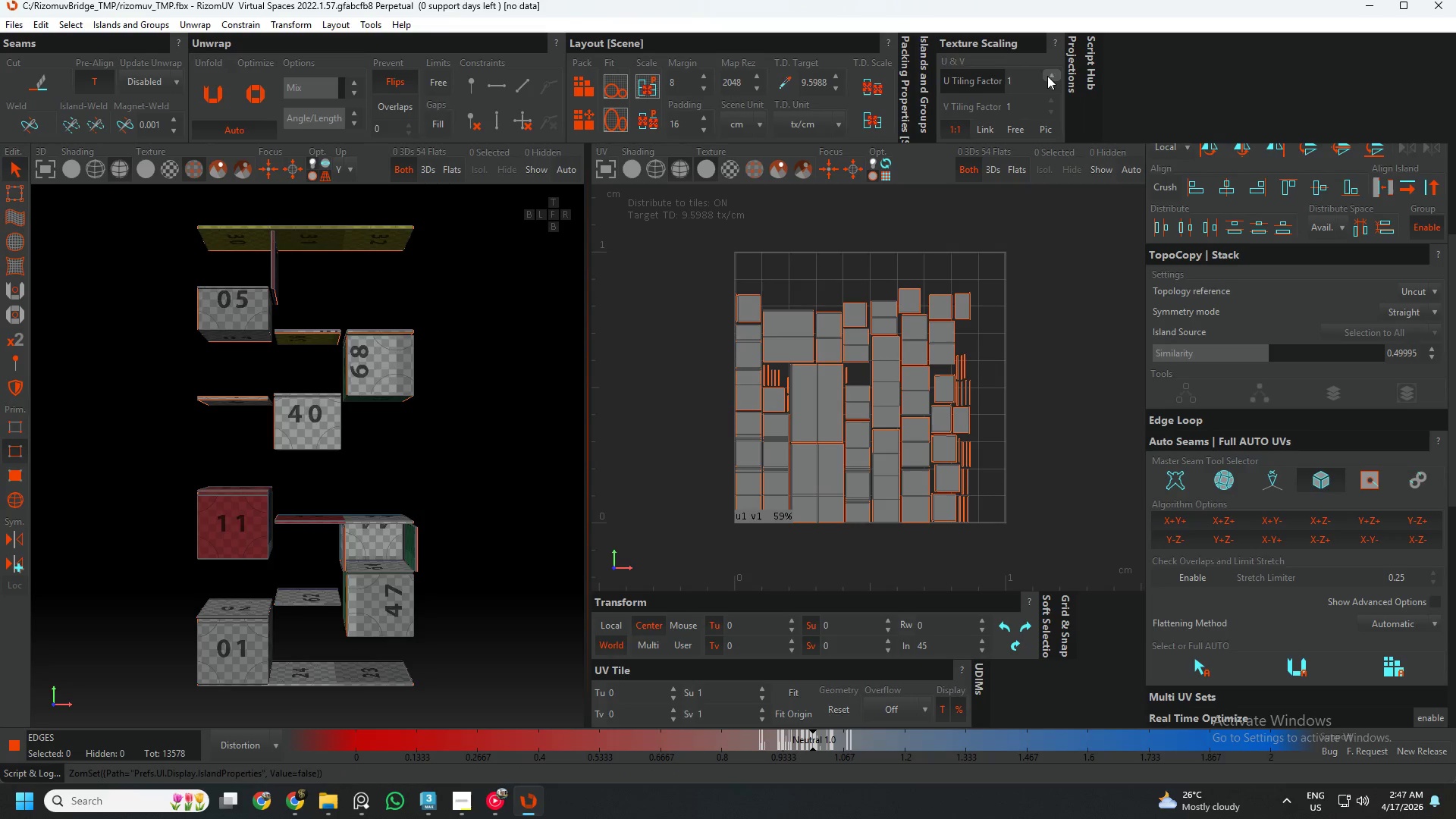 
double_click([1047, 76])
 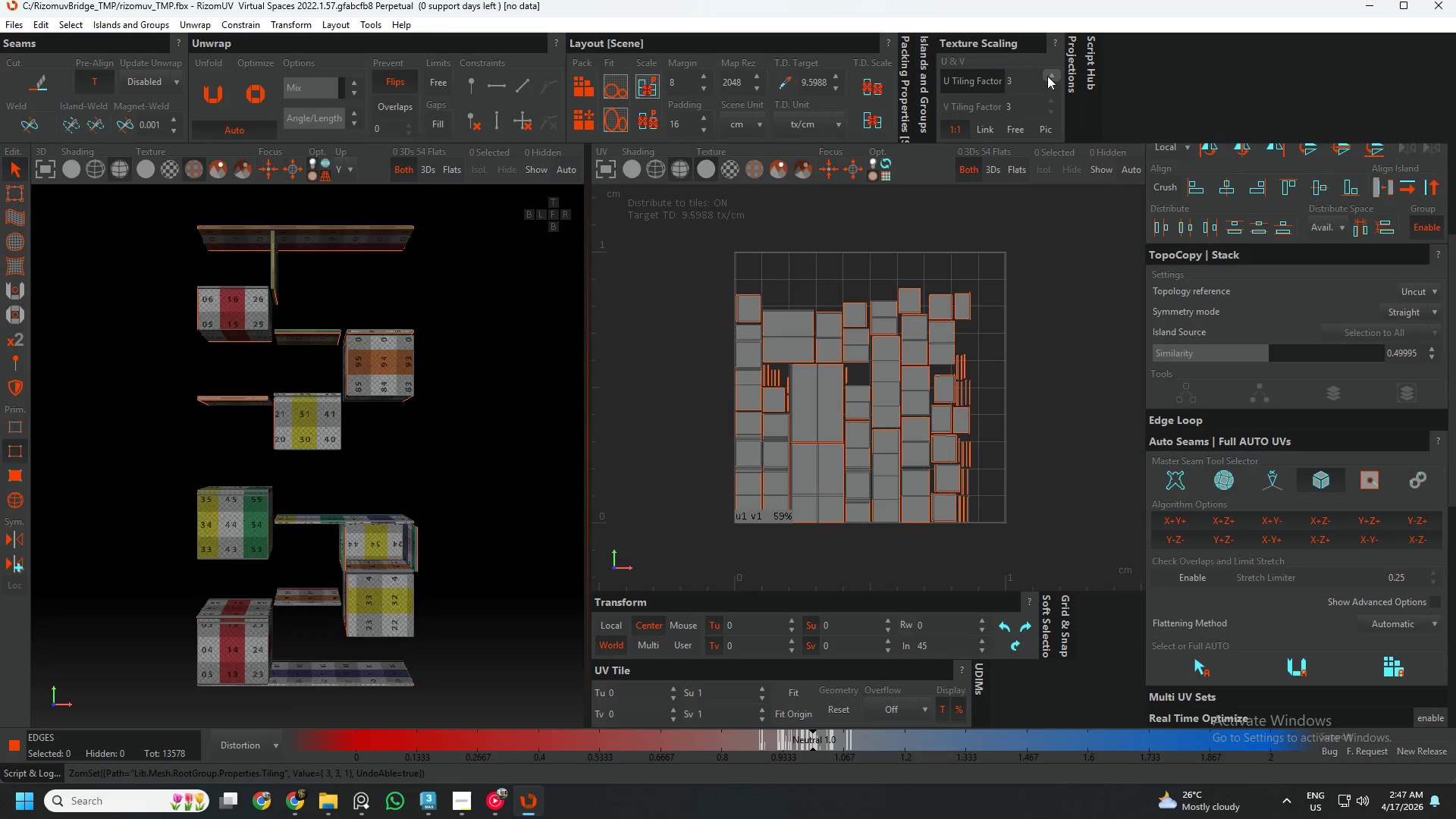 
triple_click([1047, 76])
 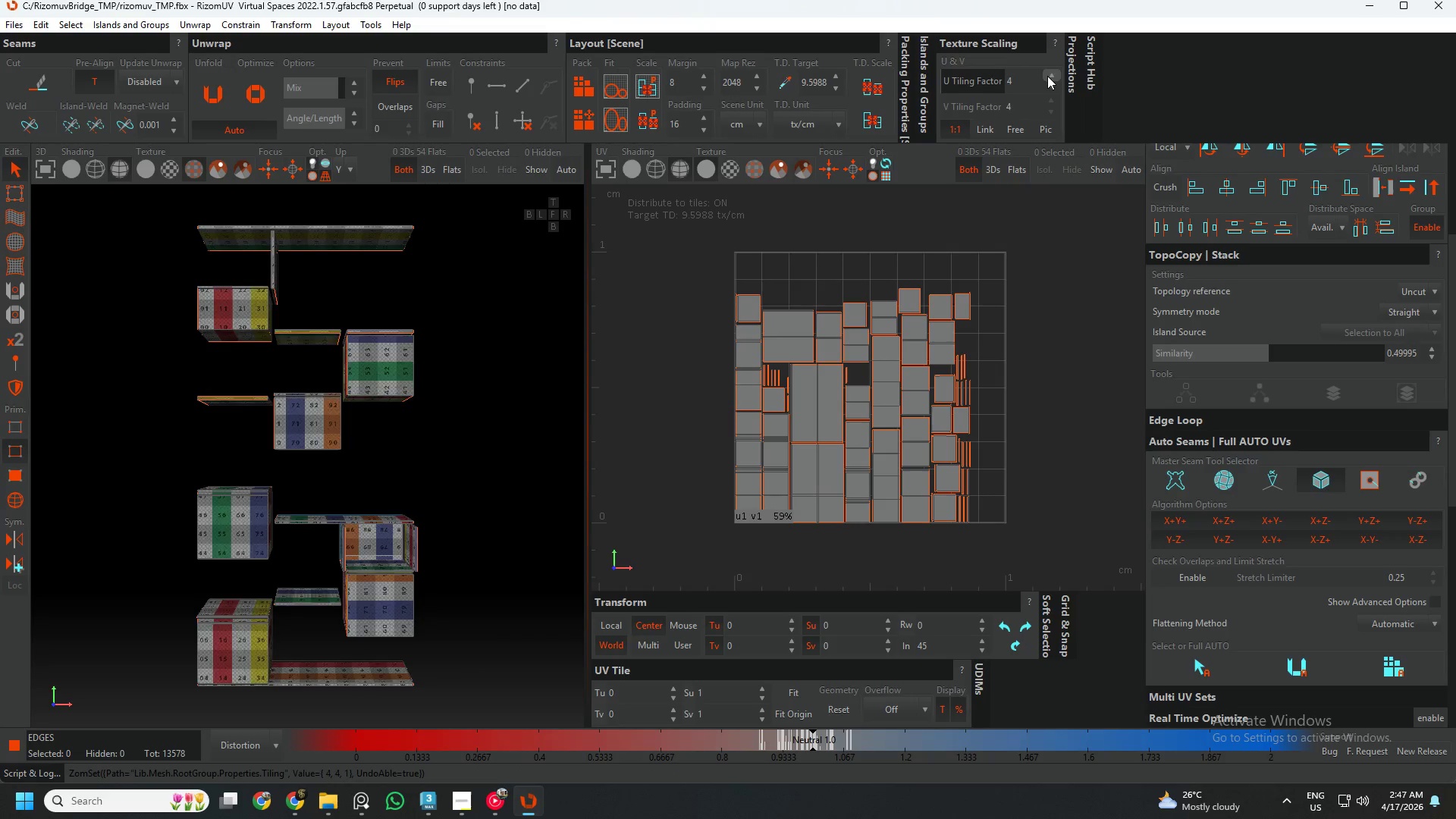 
triple_click([1047, 76])
 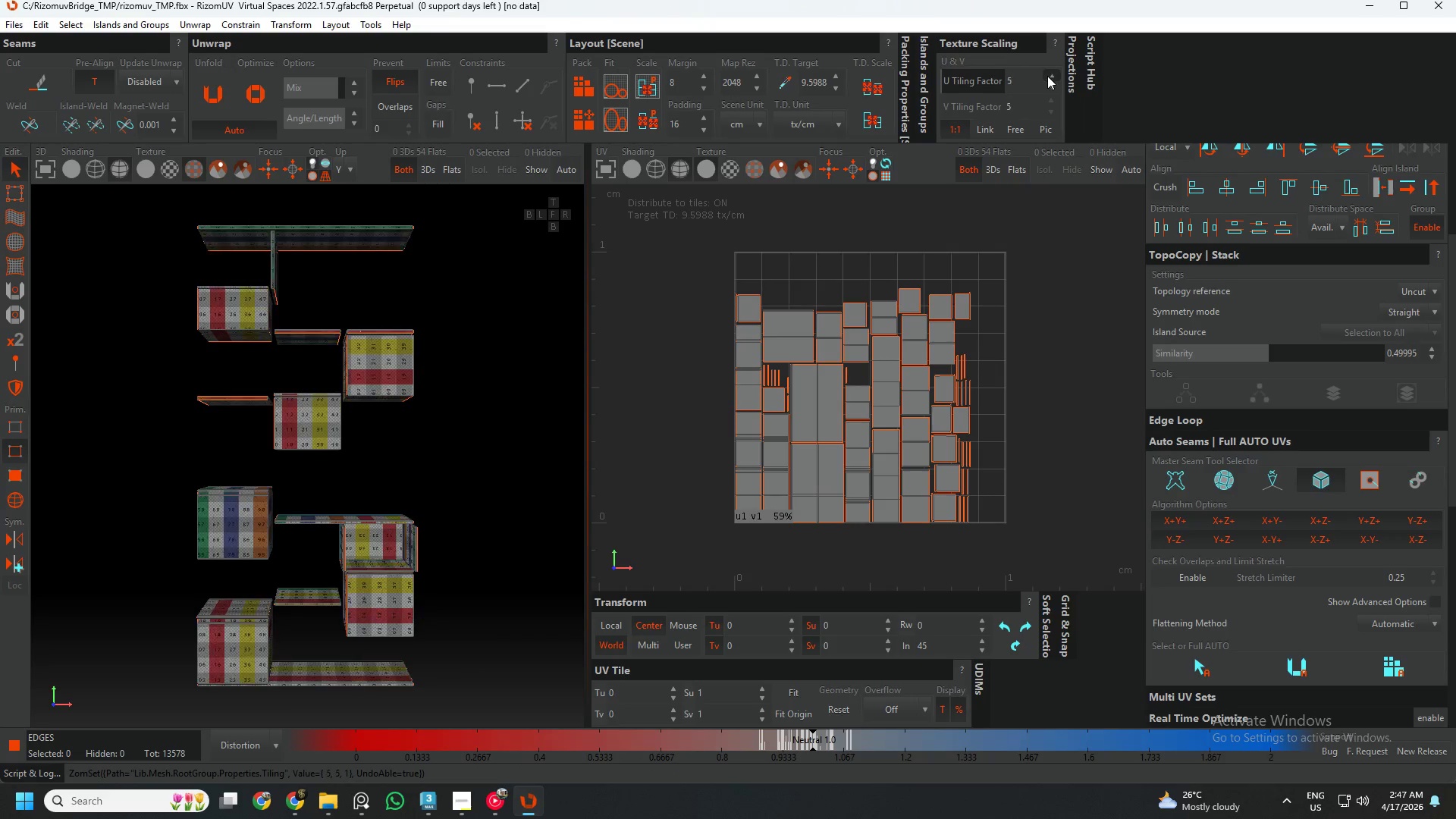 
triple_click([1047, 76])
 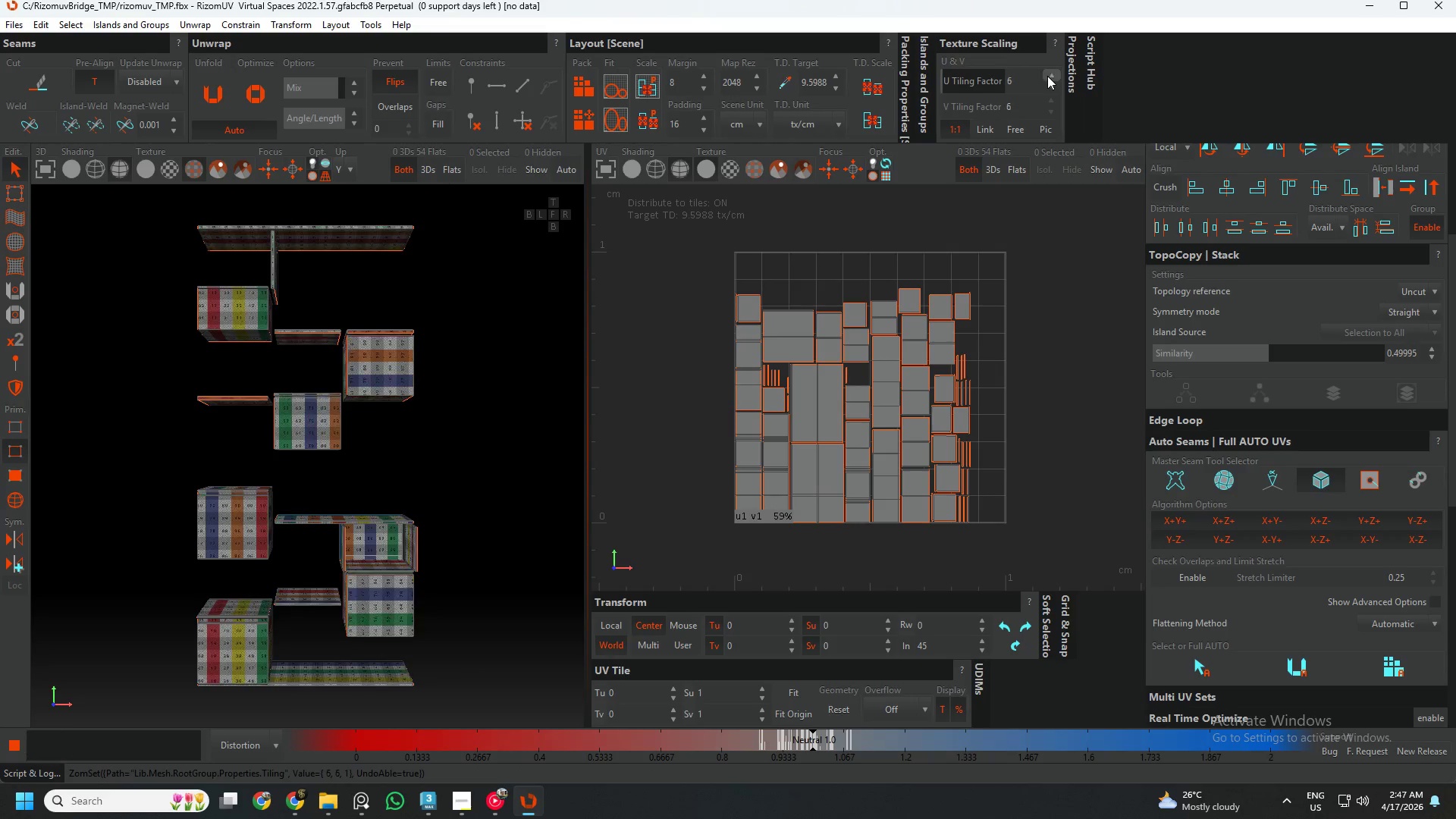 
triple_click([1047, 76])
 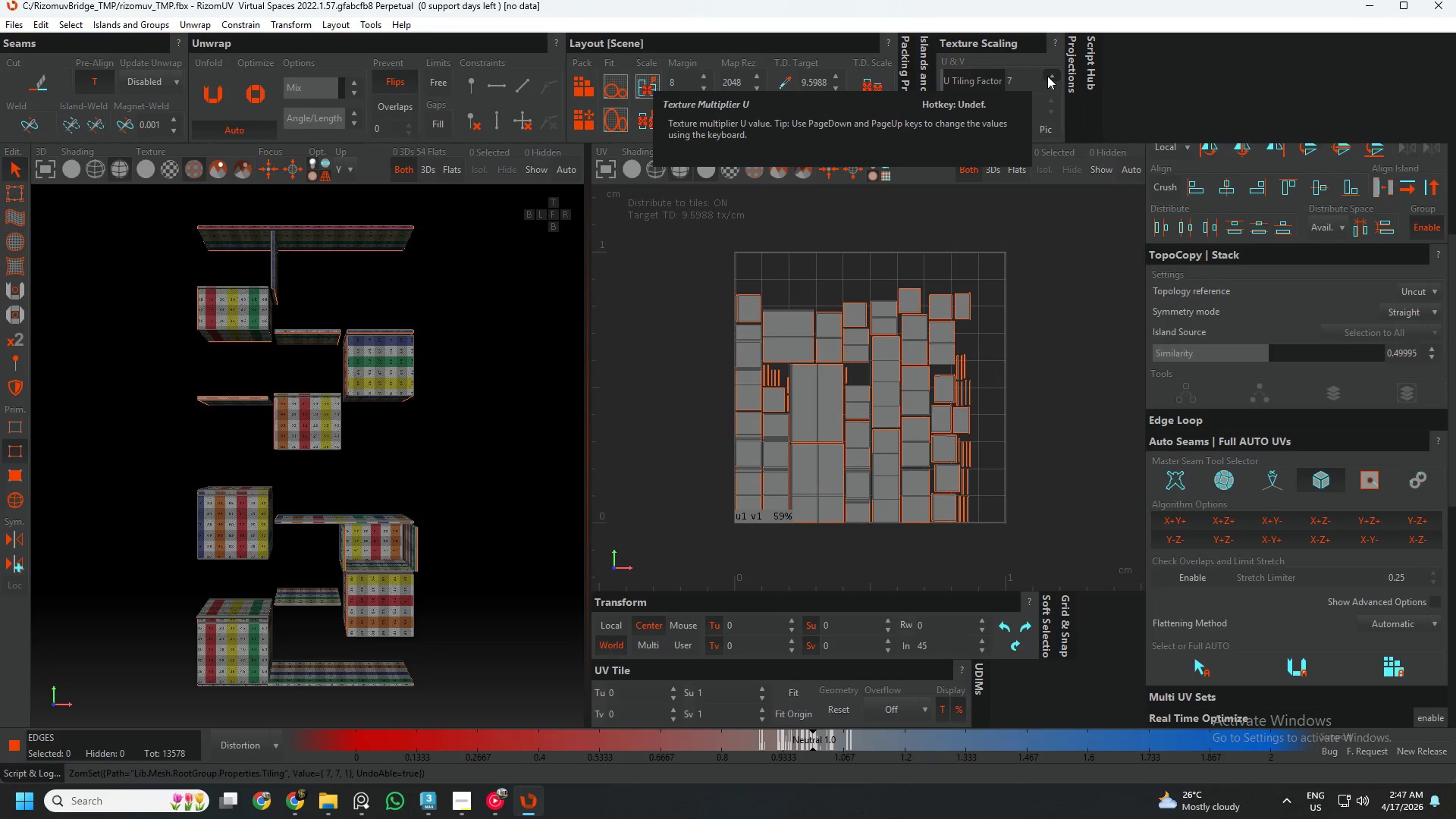 
triple_click([1047, 76])
 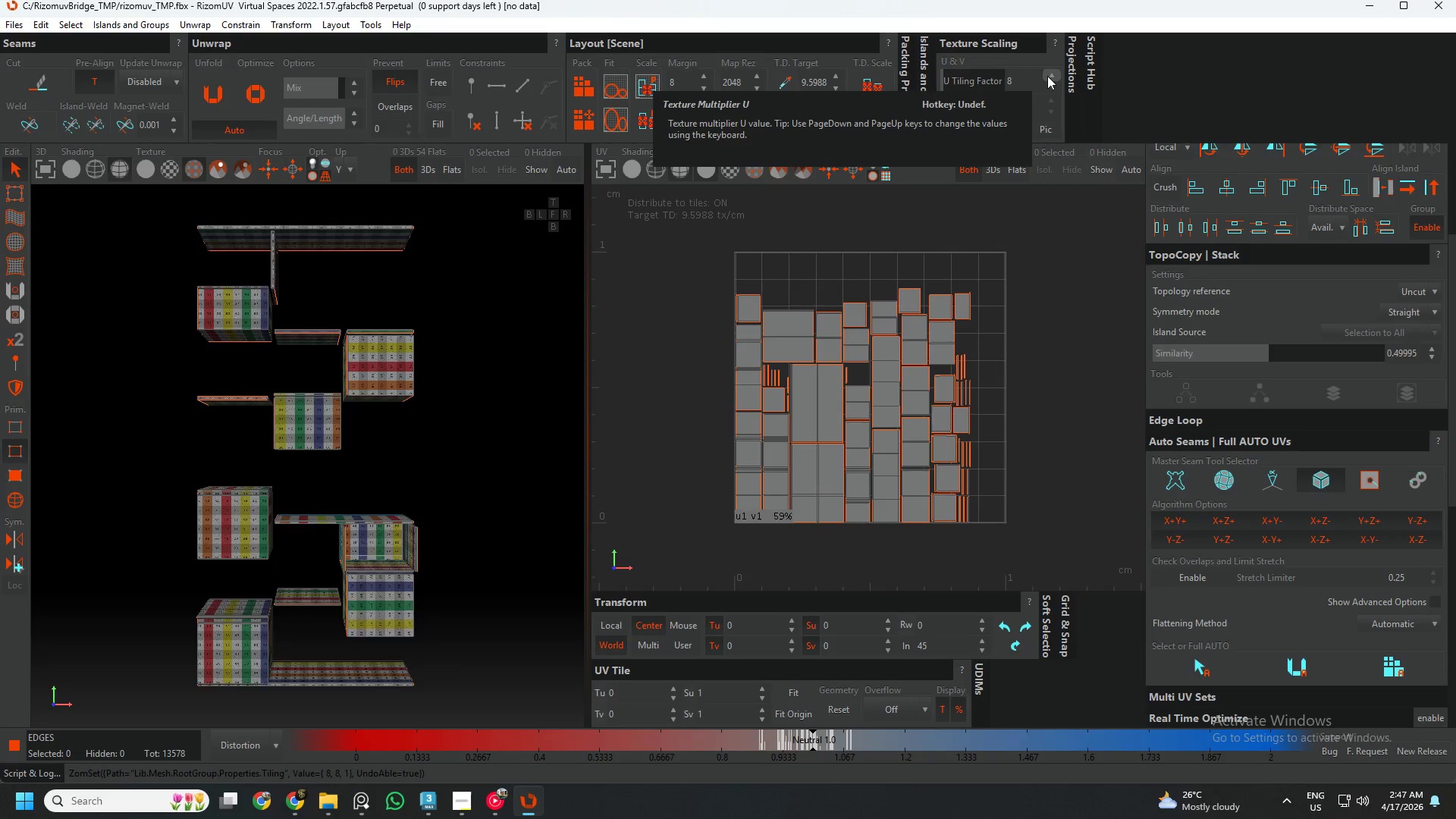 
triple_click([1047, 76])
 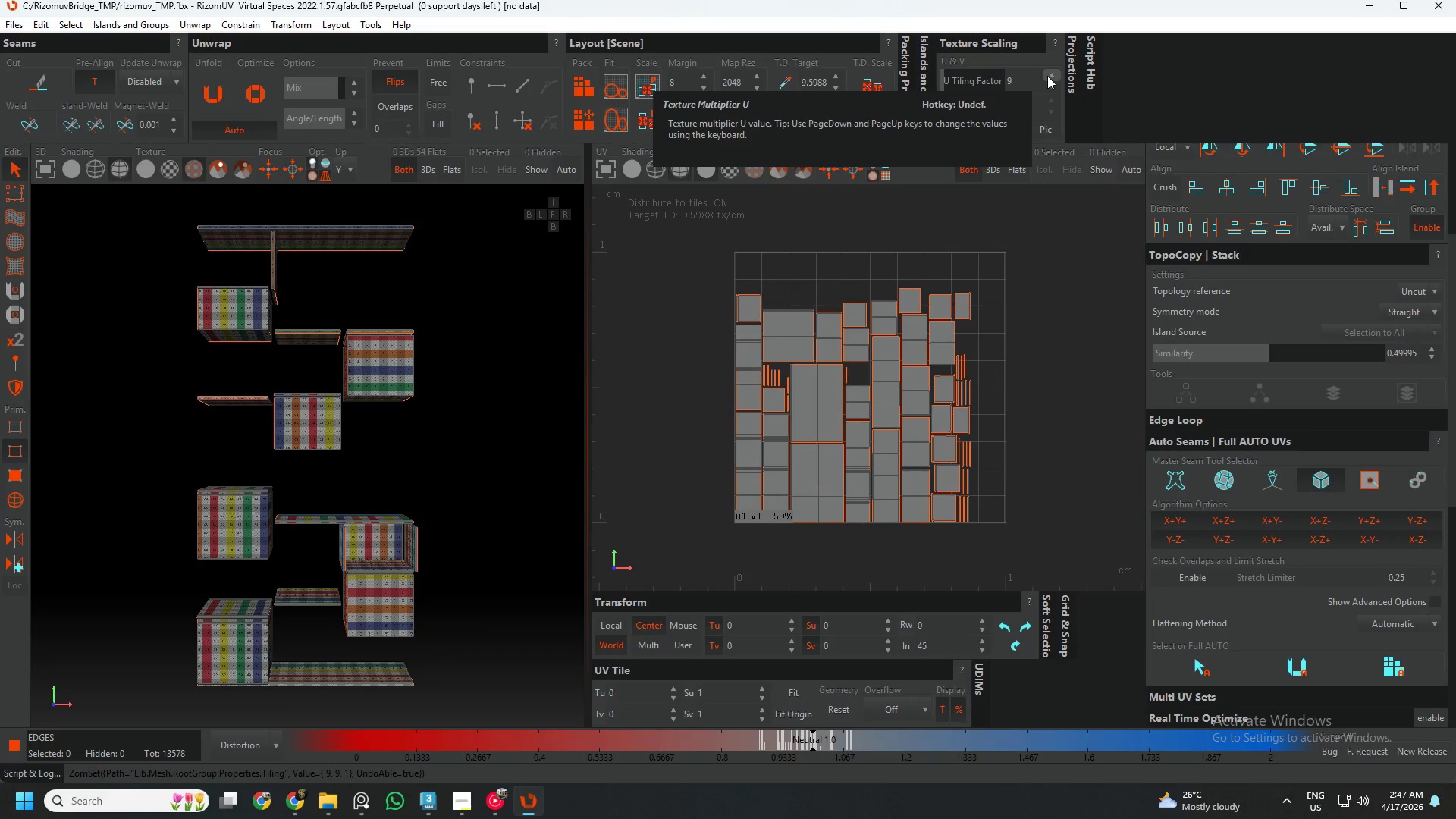 
triple_click([1047, 76])
 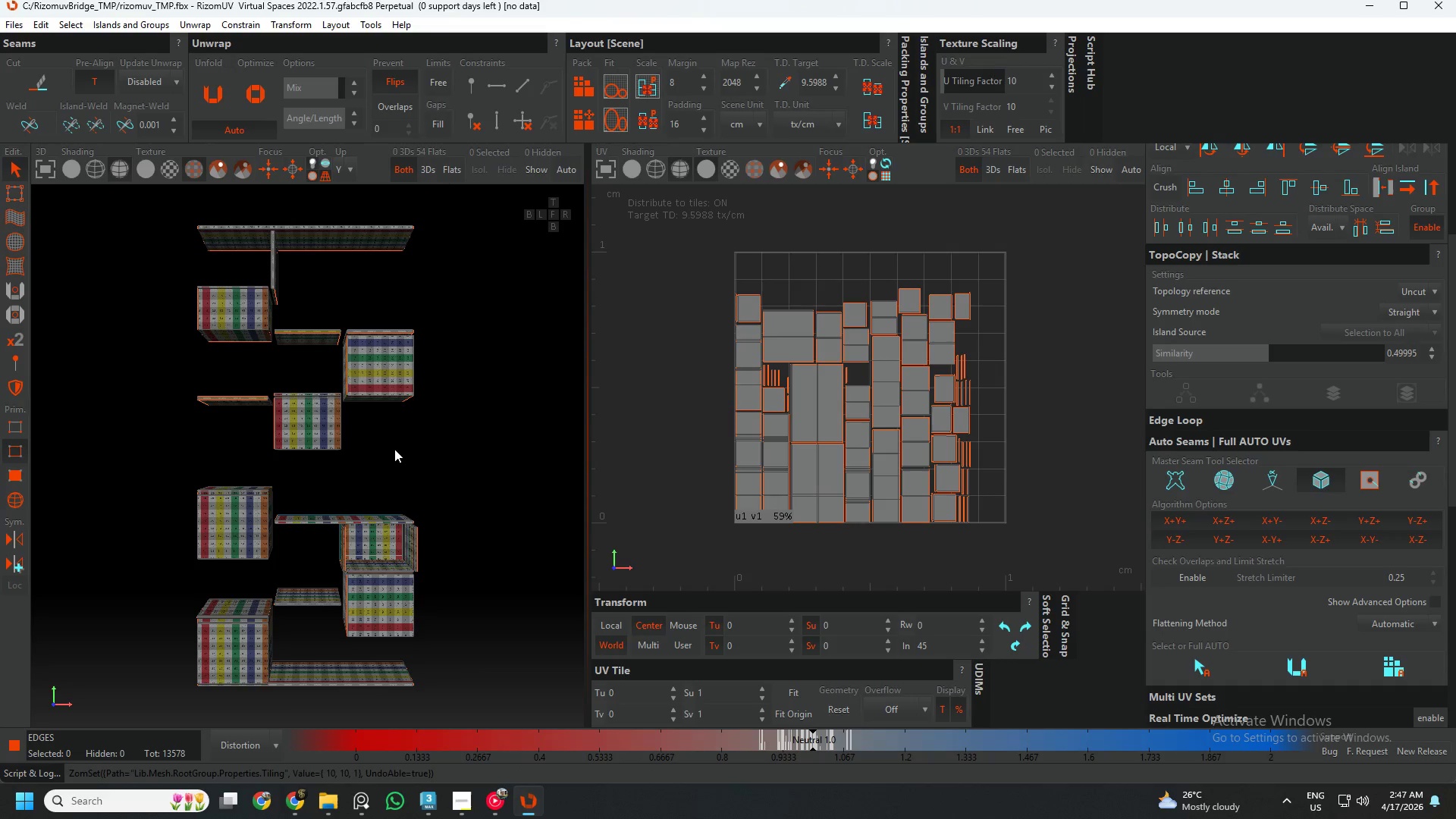 
key(F4)
 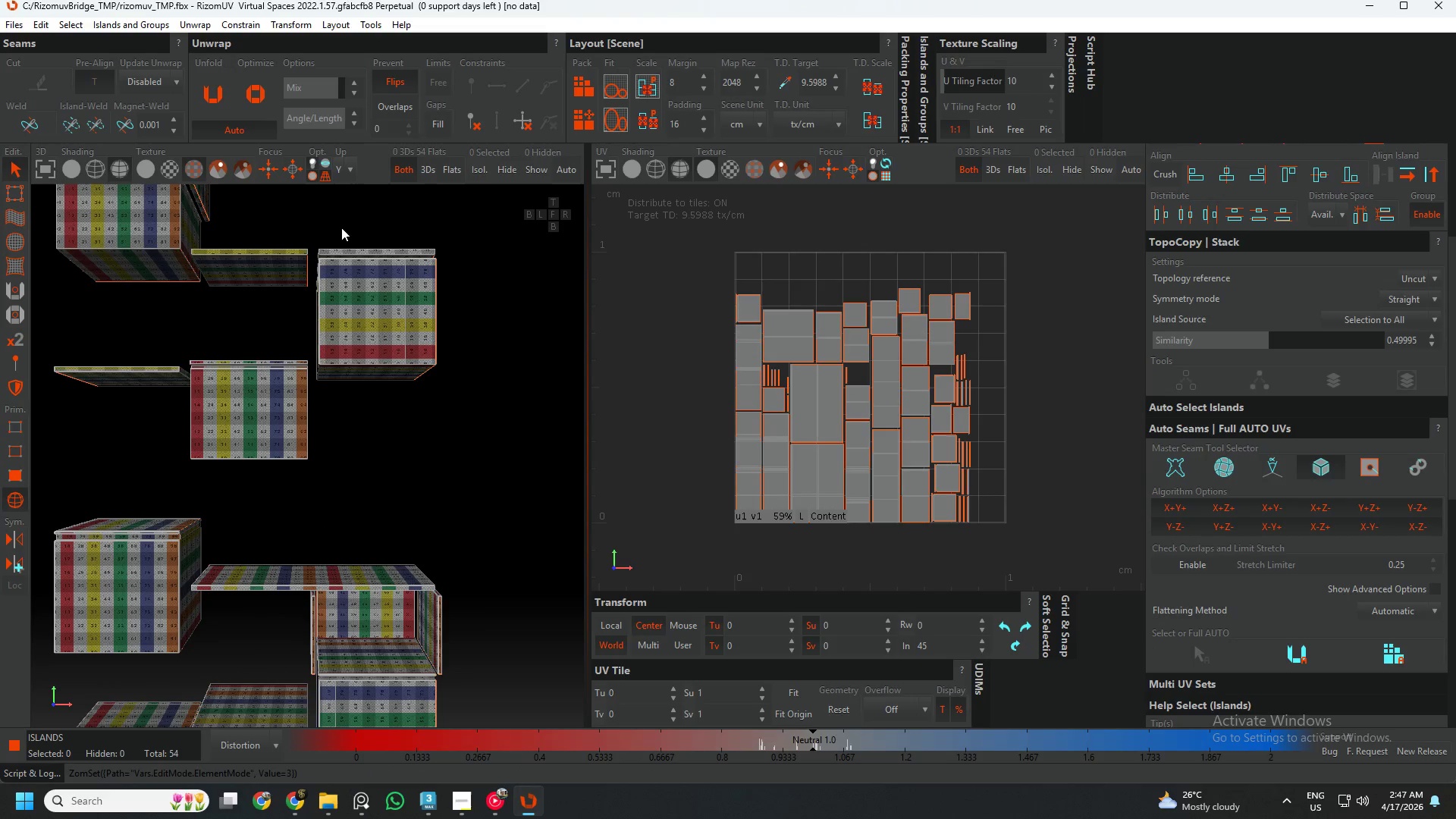 
scroll: coordinate [378, 429], scroll_direction: up, amount: 2.0
 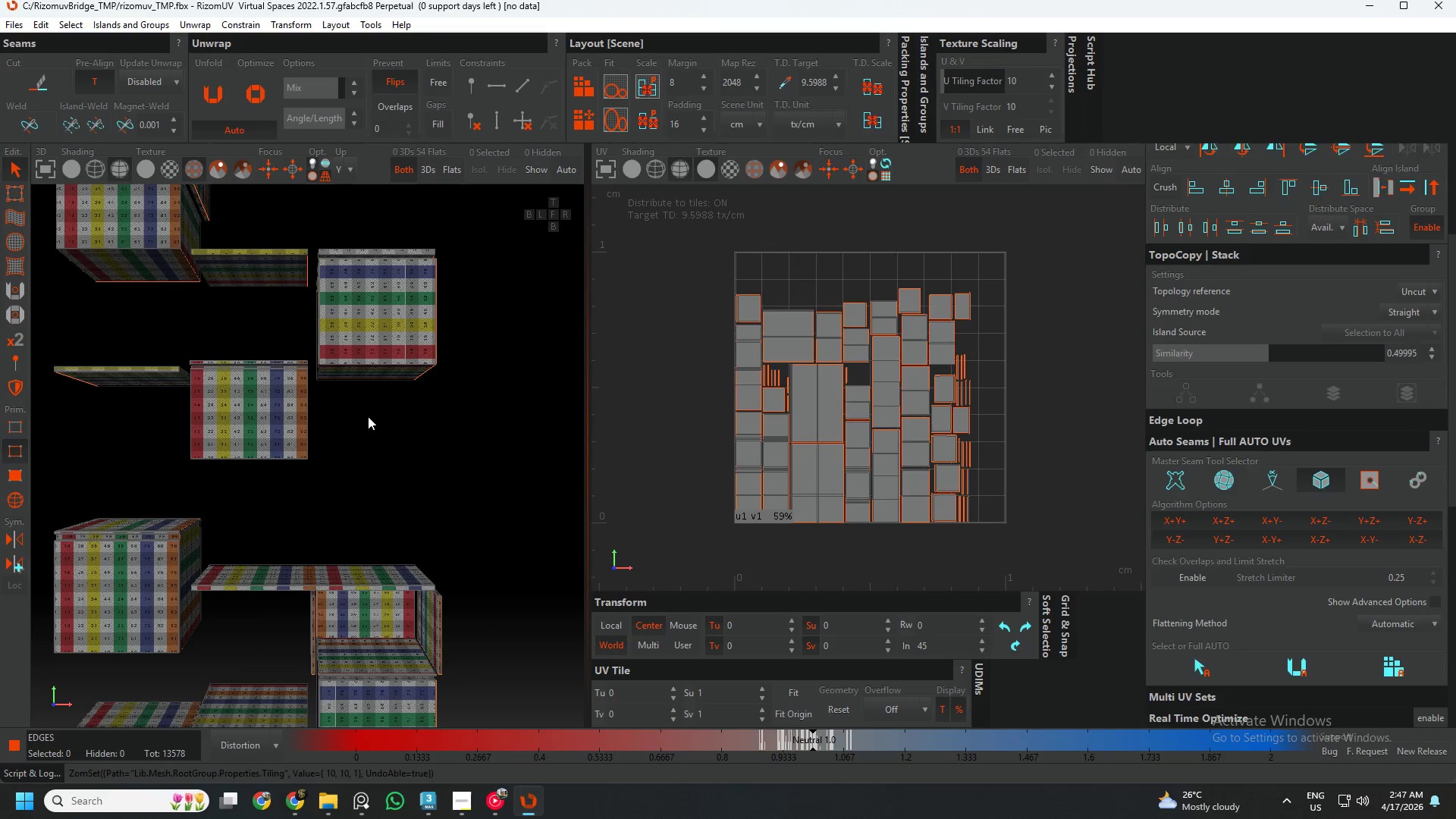 
left_click([466, 388])
 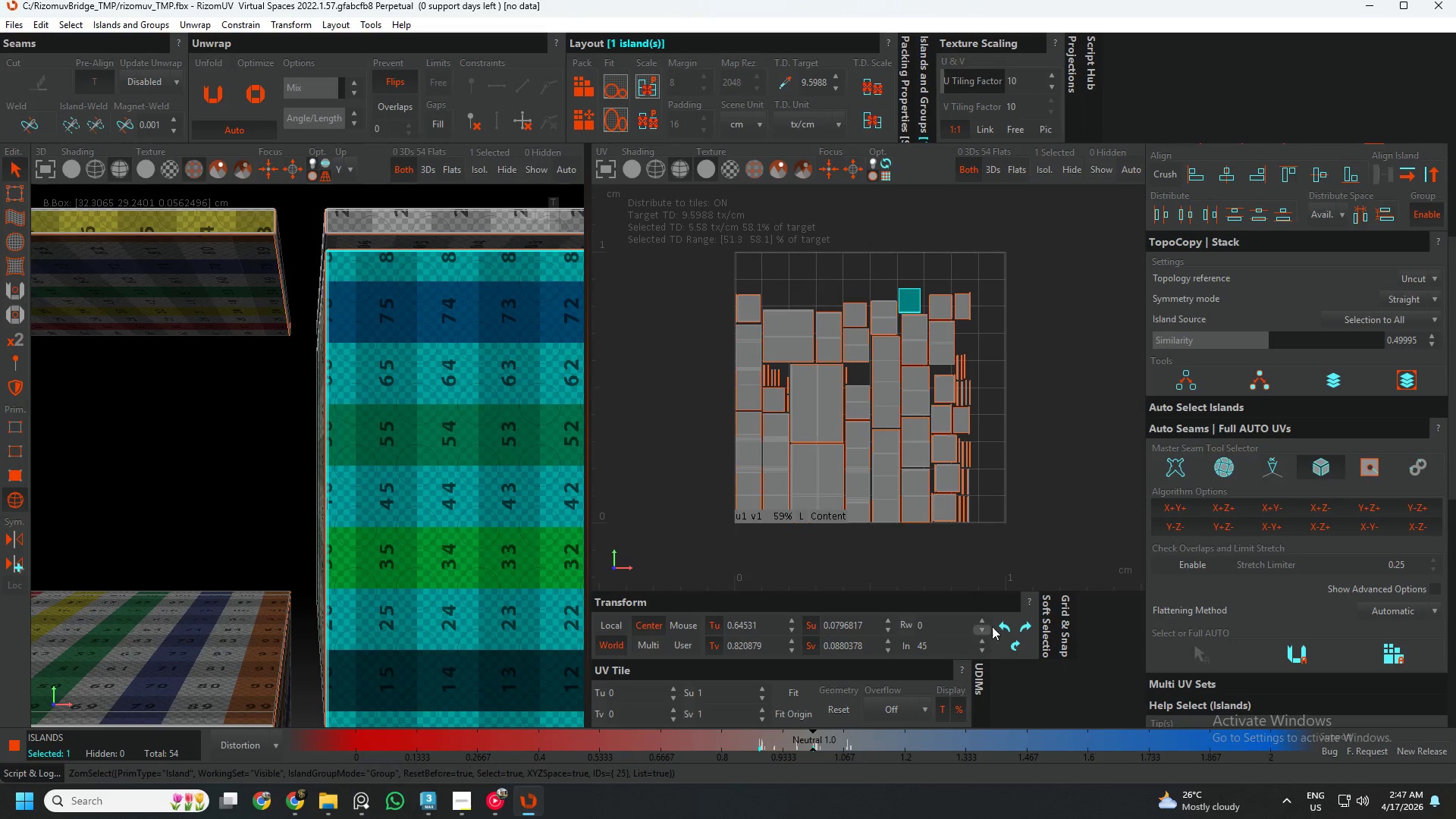 
scroll: coordinate [344, 295], scroll_direction: up, amount: 5.0
 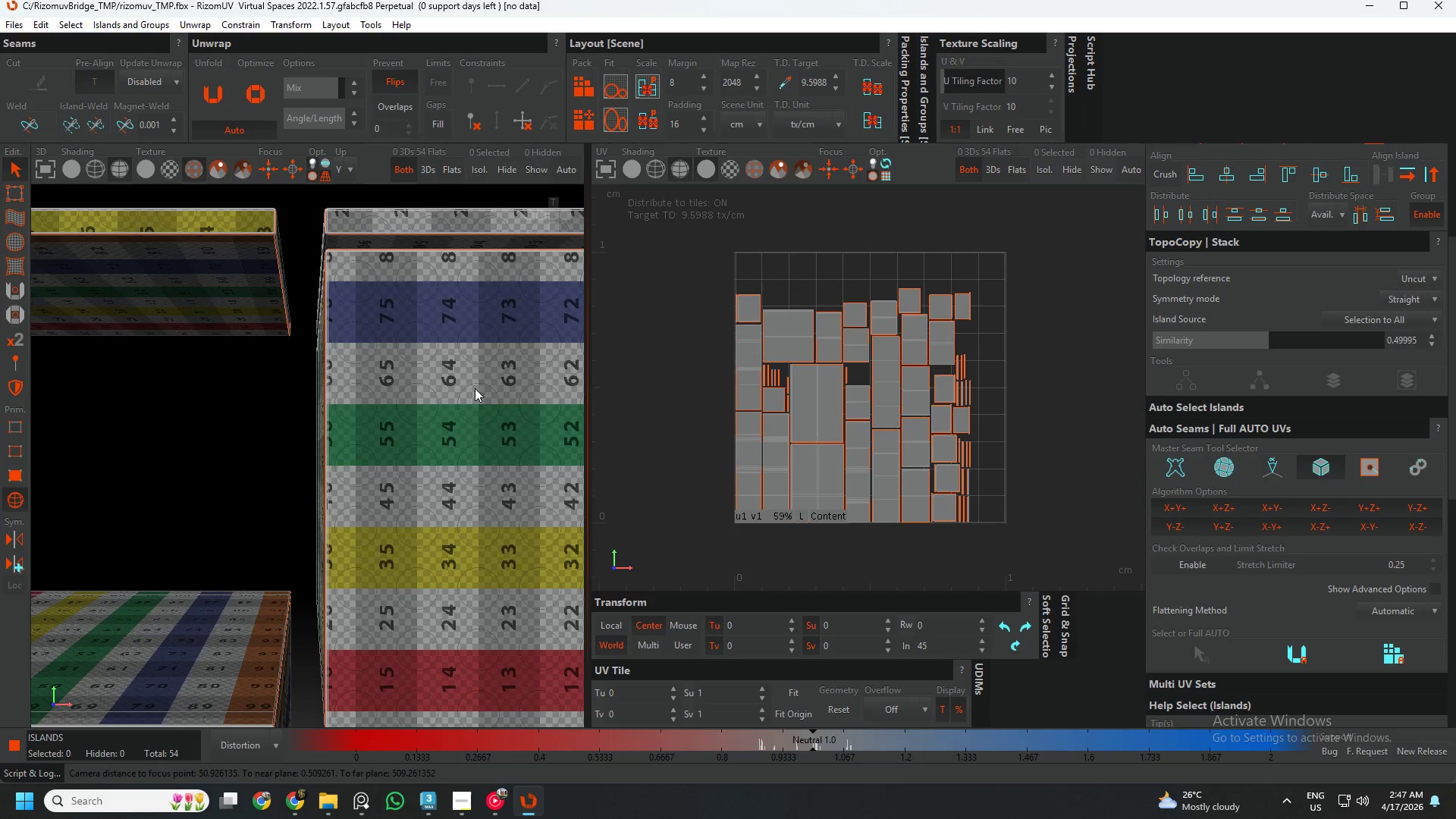 
left_click([1003, 625])
 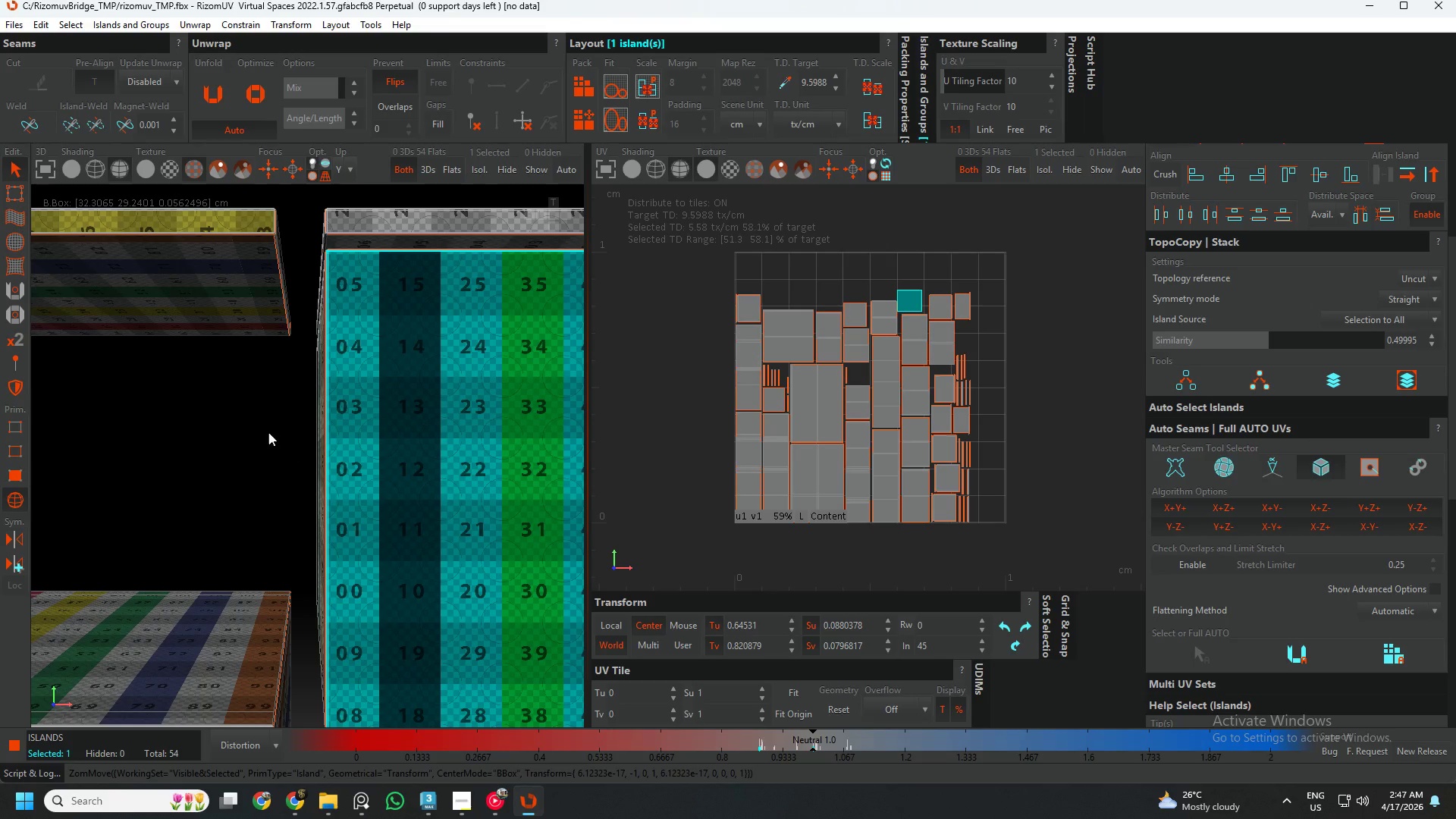 
left_click([262, 565])
 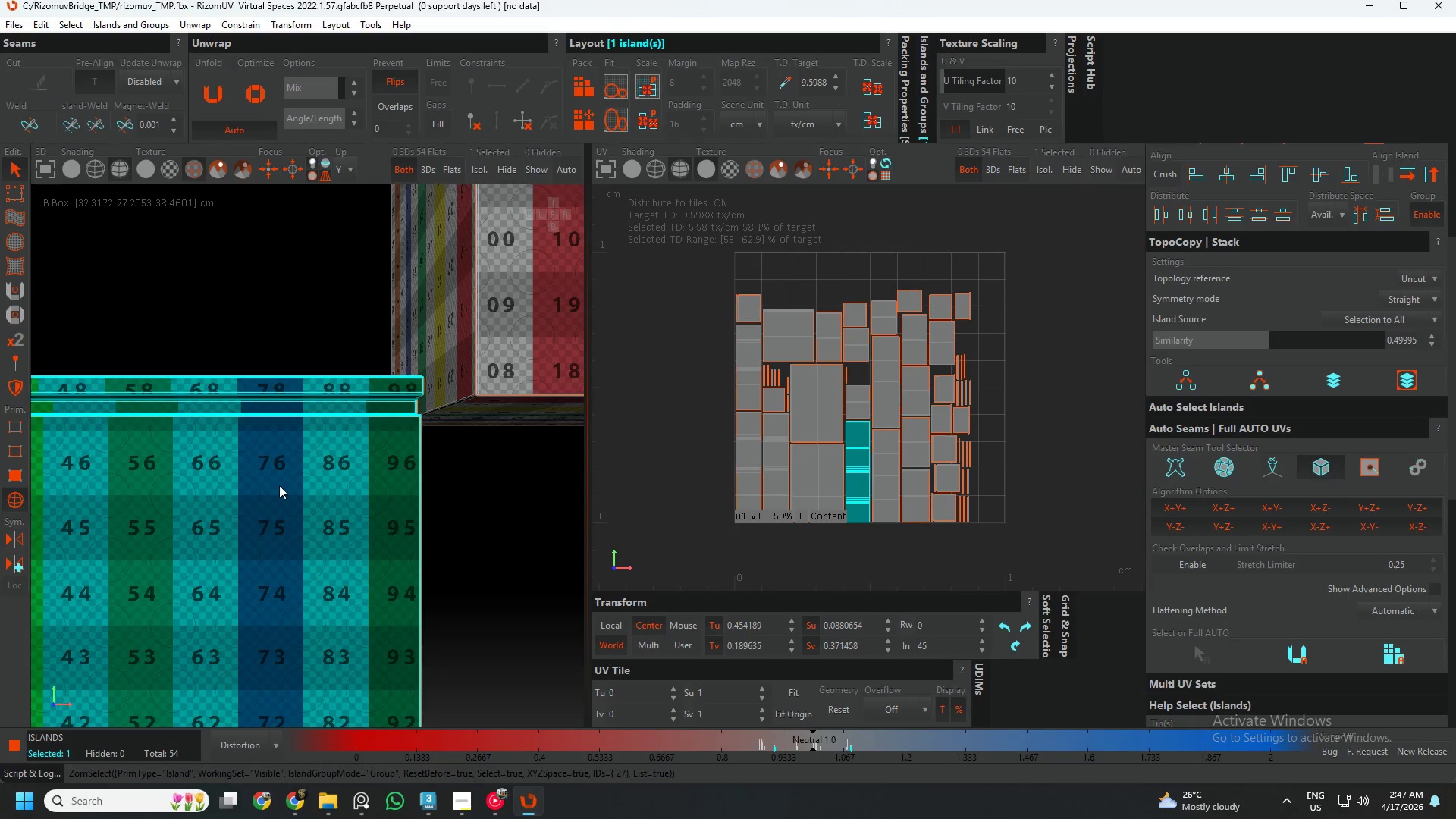 
scroll: coordinate [245, 596], scroll_direction: none, amount: 0.0
 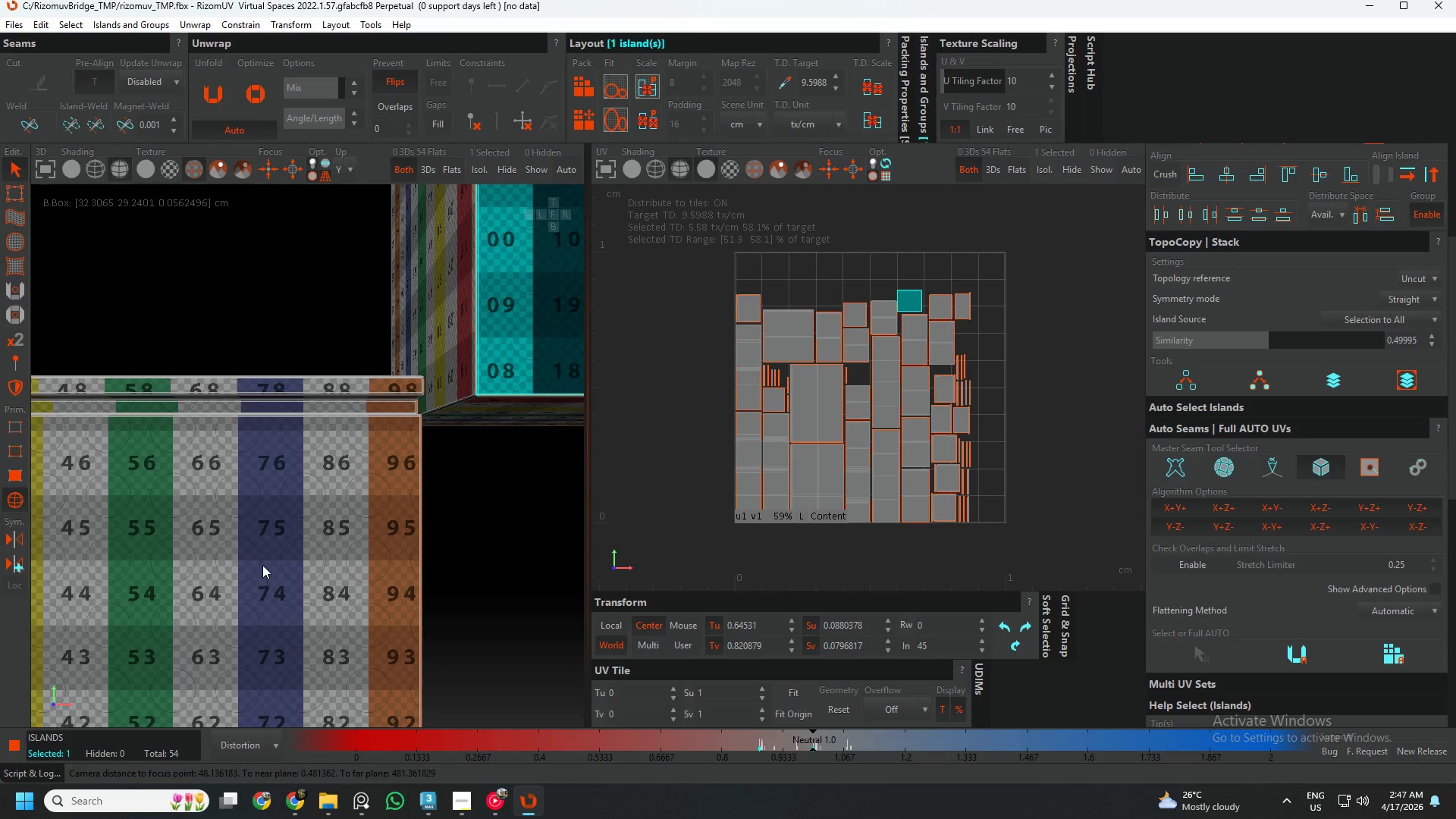 
scroll: coordinate [285, 482], scroll_direction: down, amount: 2.0
 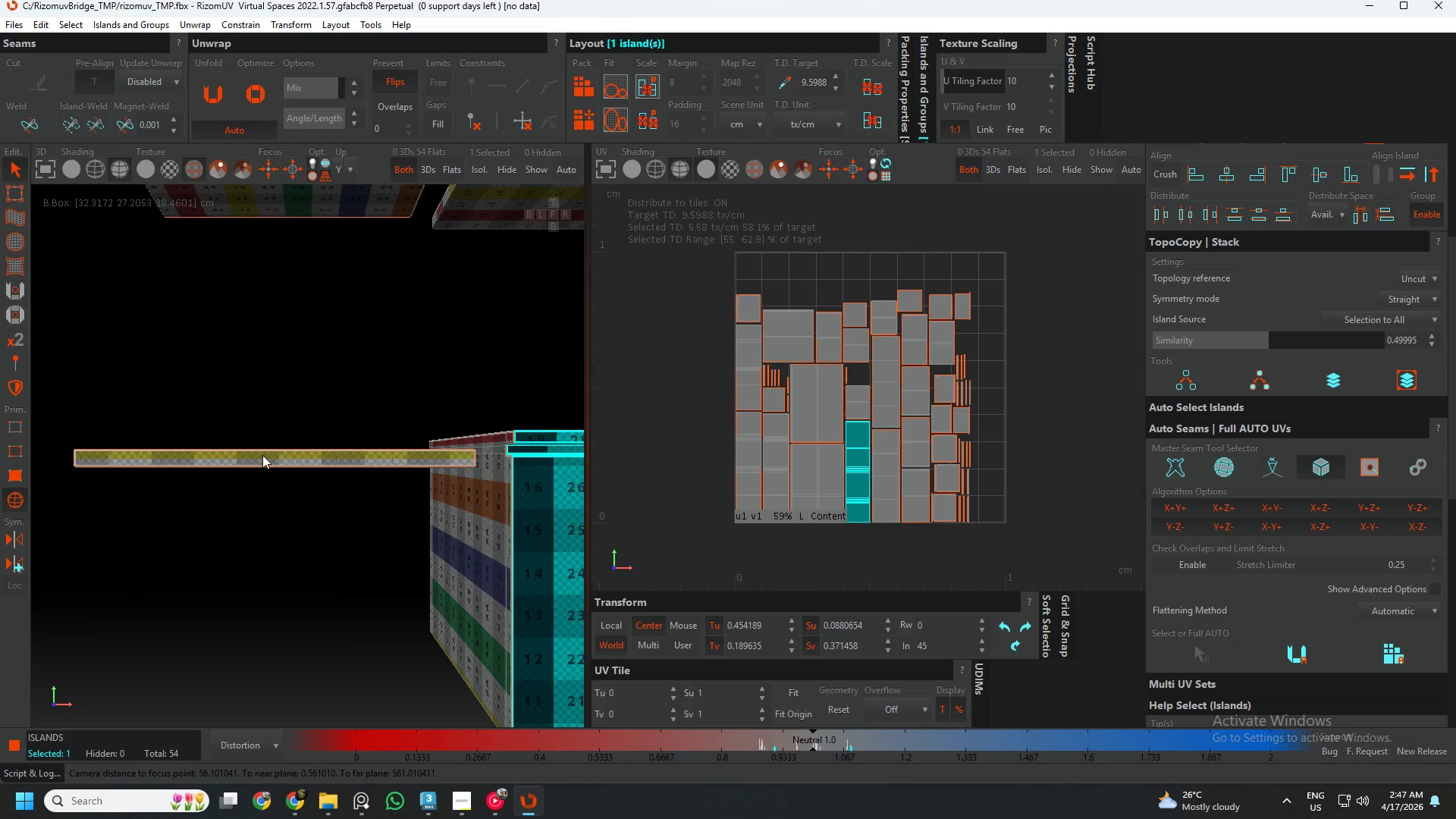 
scroll: coordinate [268, 457], scroll_direction: up, amount: 1.0
 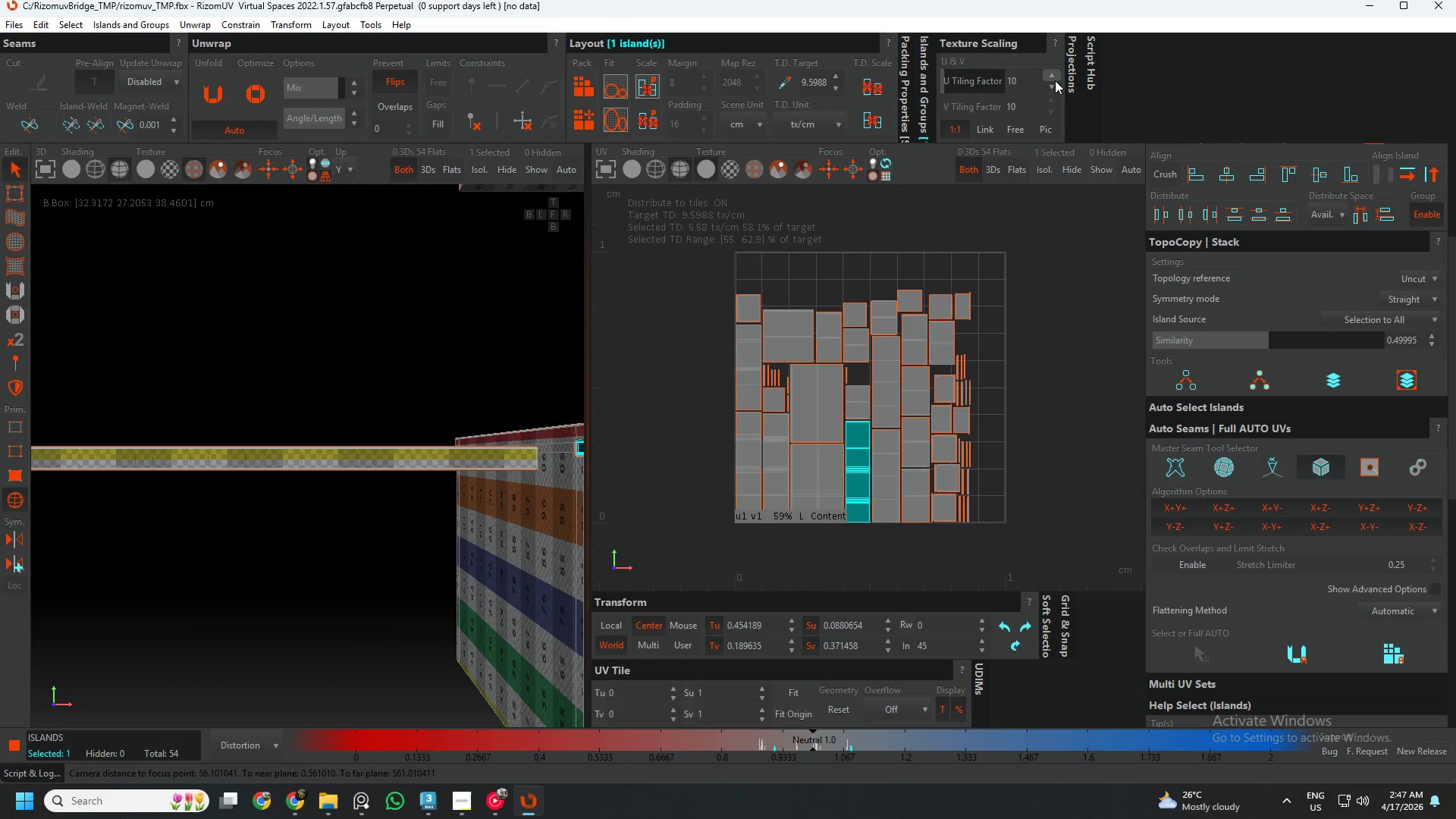 
left_click([1050, 88])
 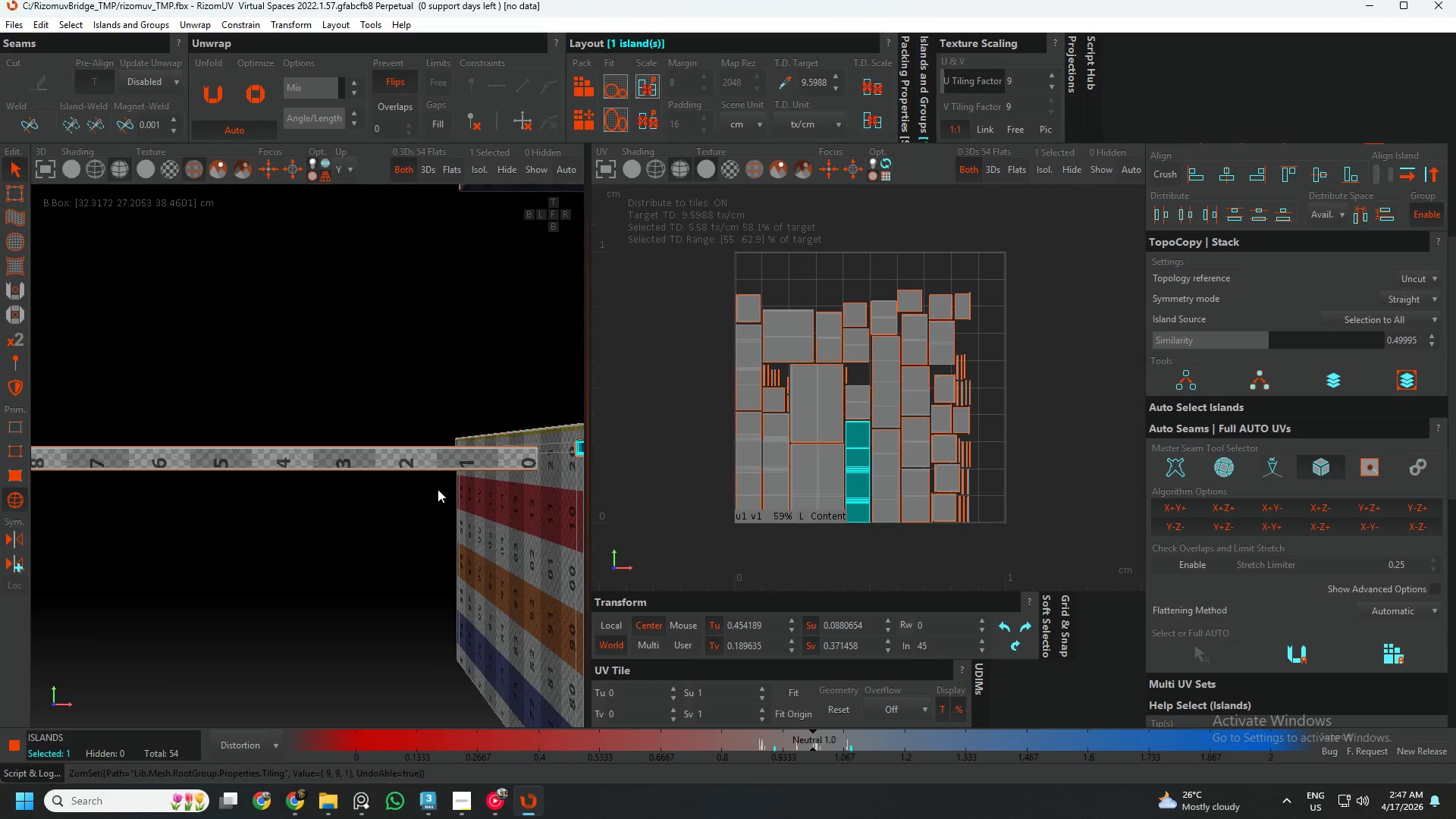 
left_click([404, 458])
 